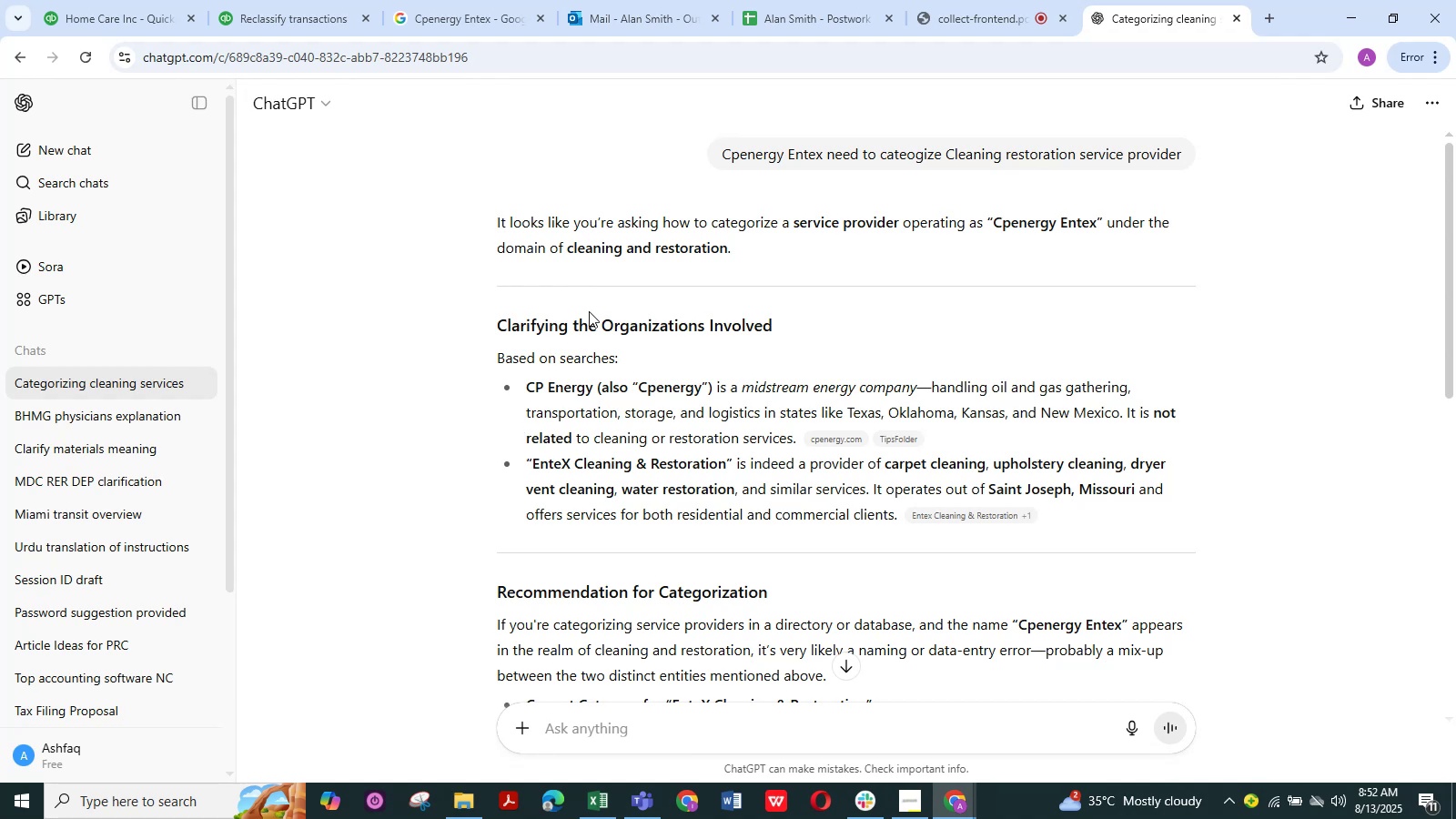 
wait(39.72)
 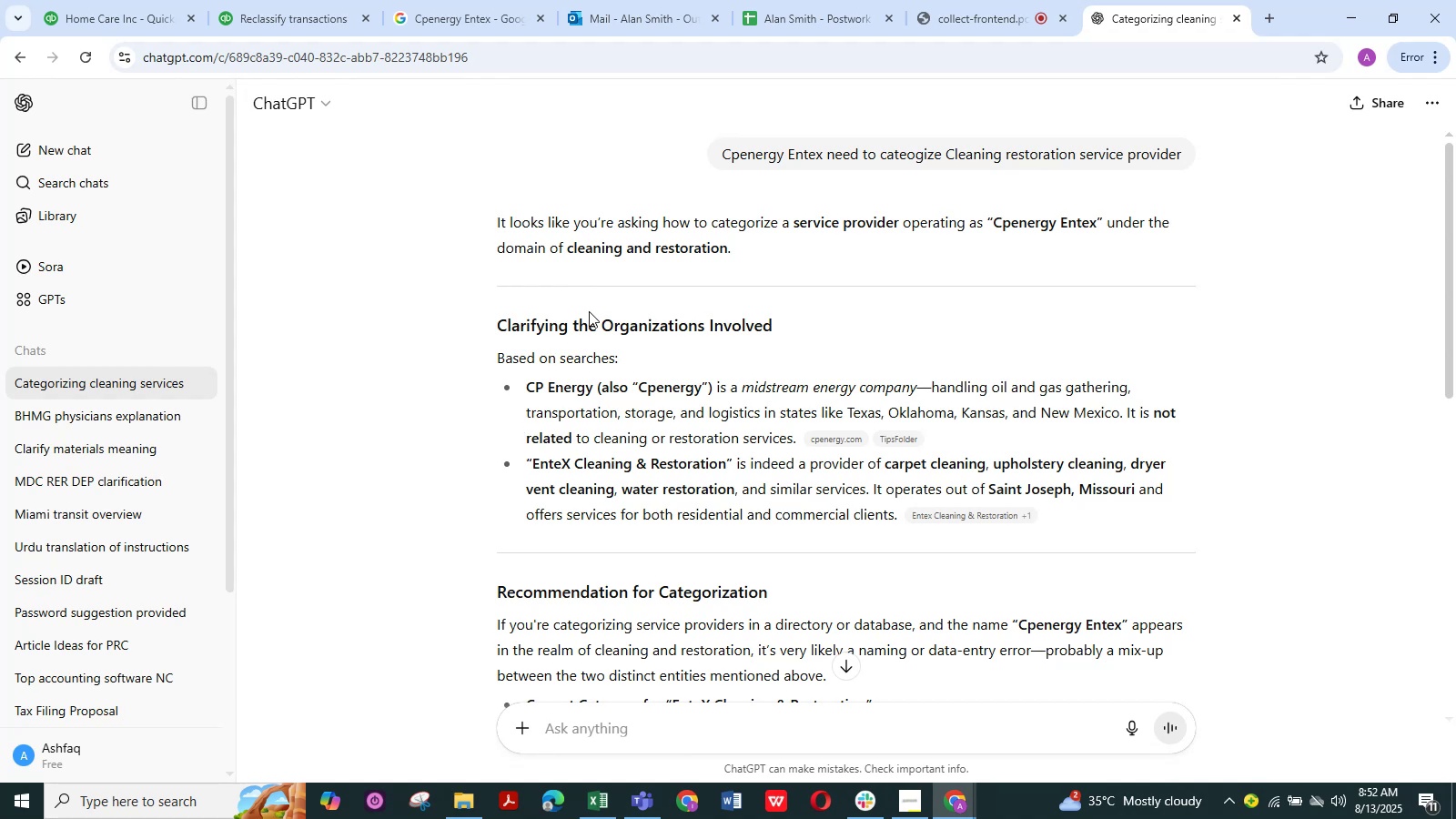 
scroll: coordinate [803, 489], scroll_direction: down, amount: 1.0
 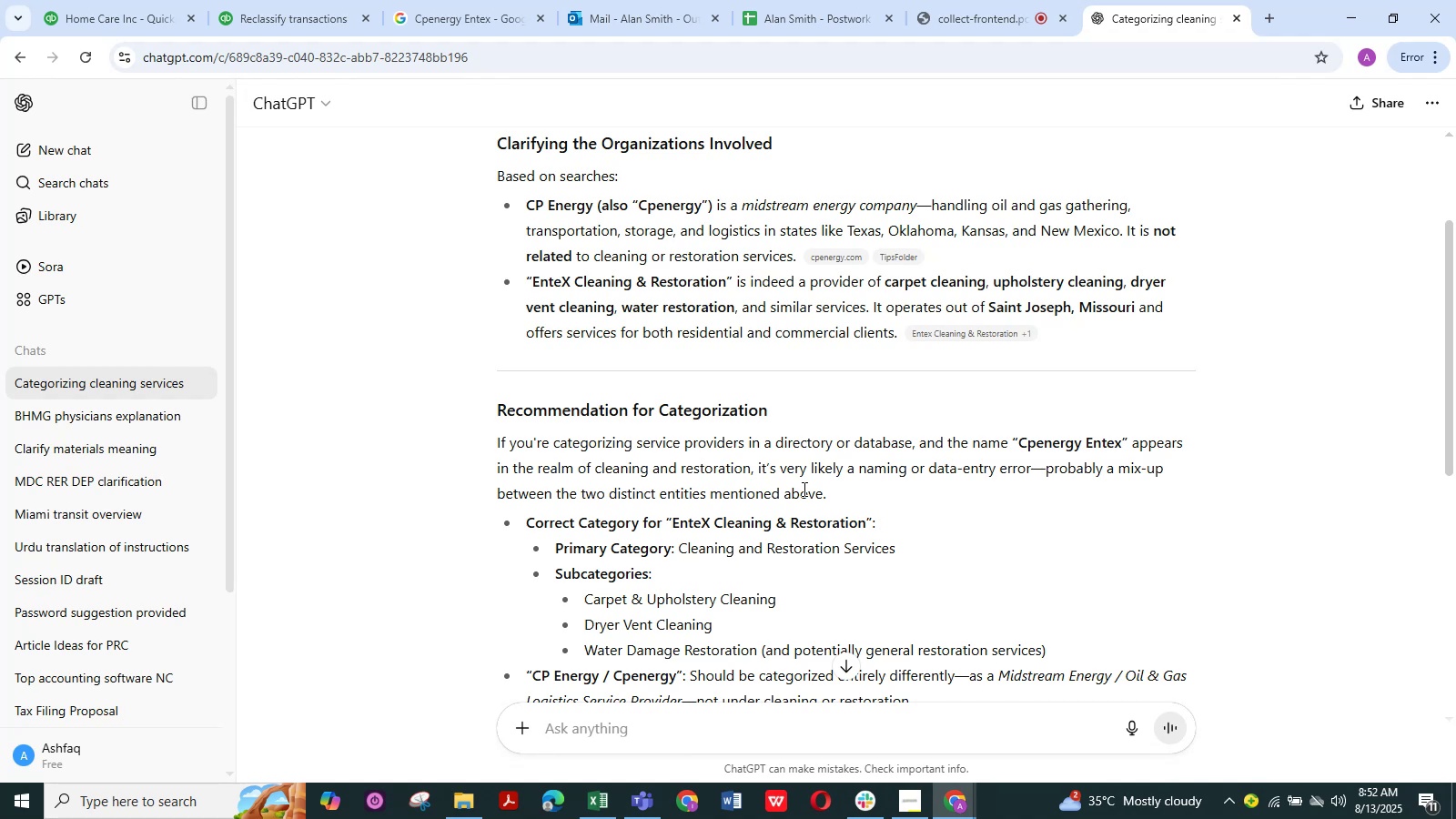 
wait(31.44)
 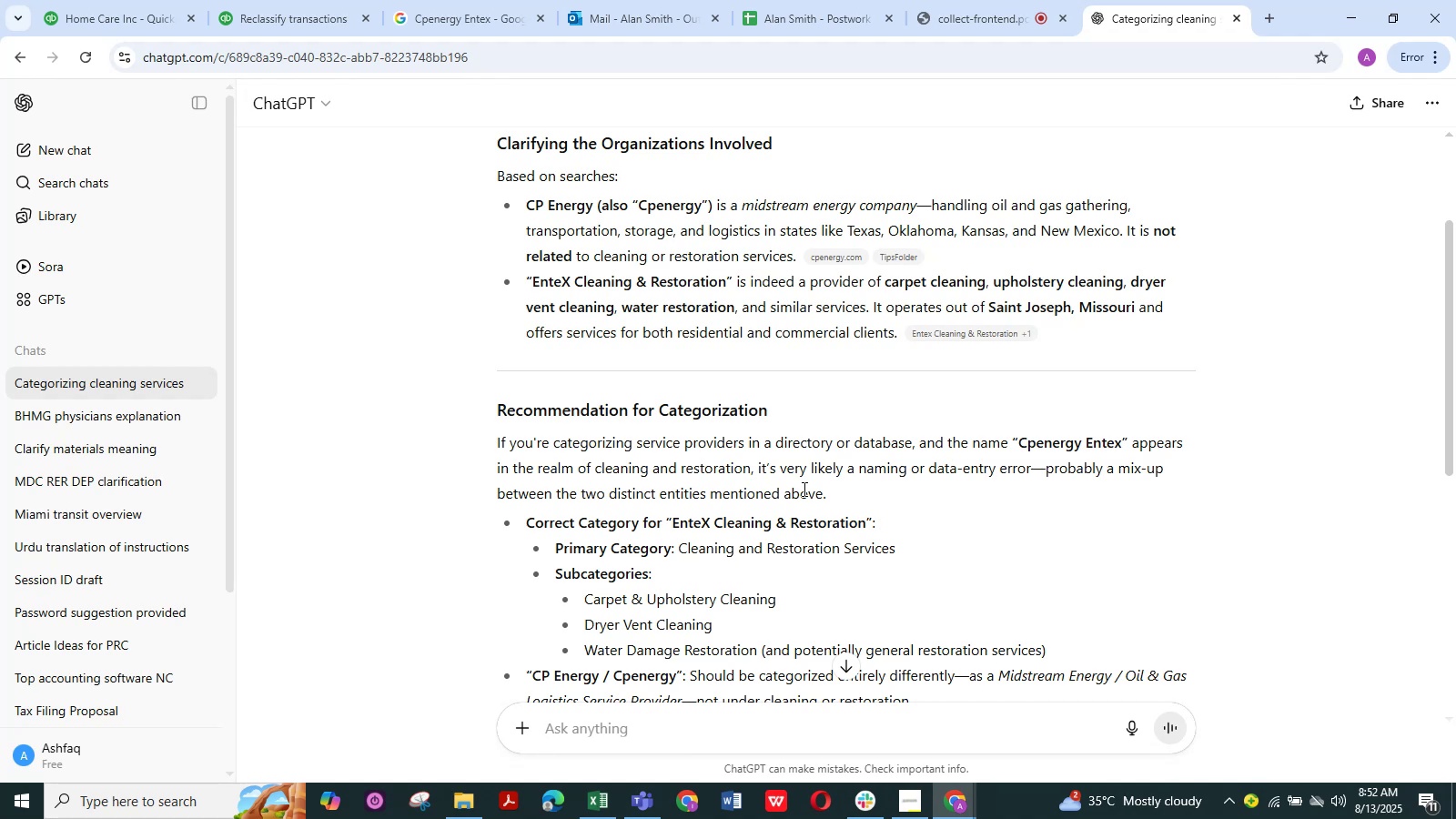 
left_click([107, 0])
 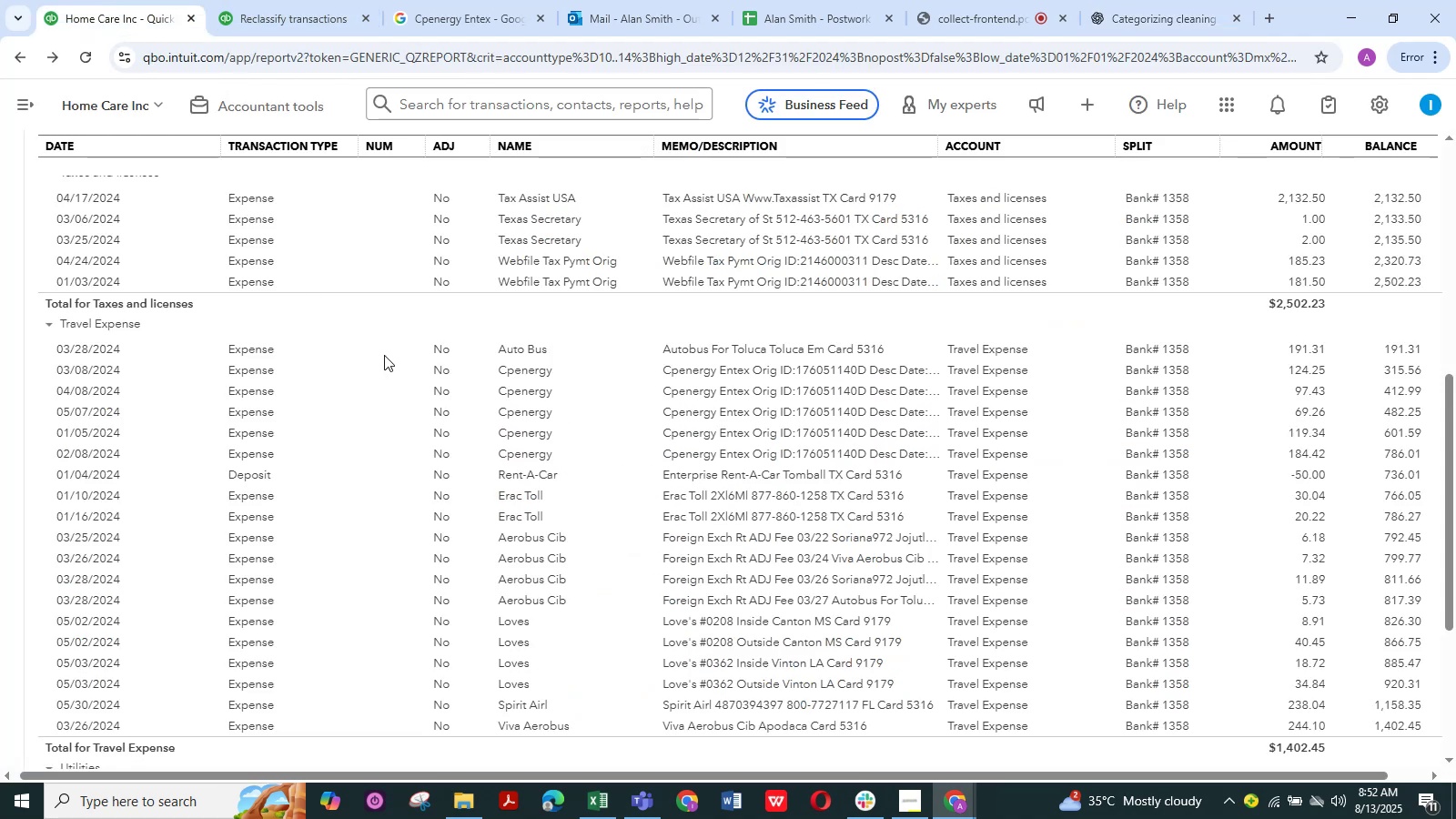 
mouse_move([721, 350])
 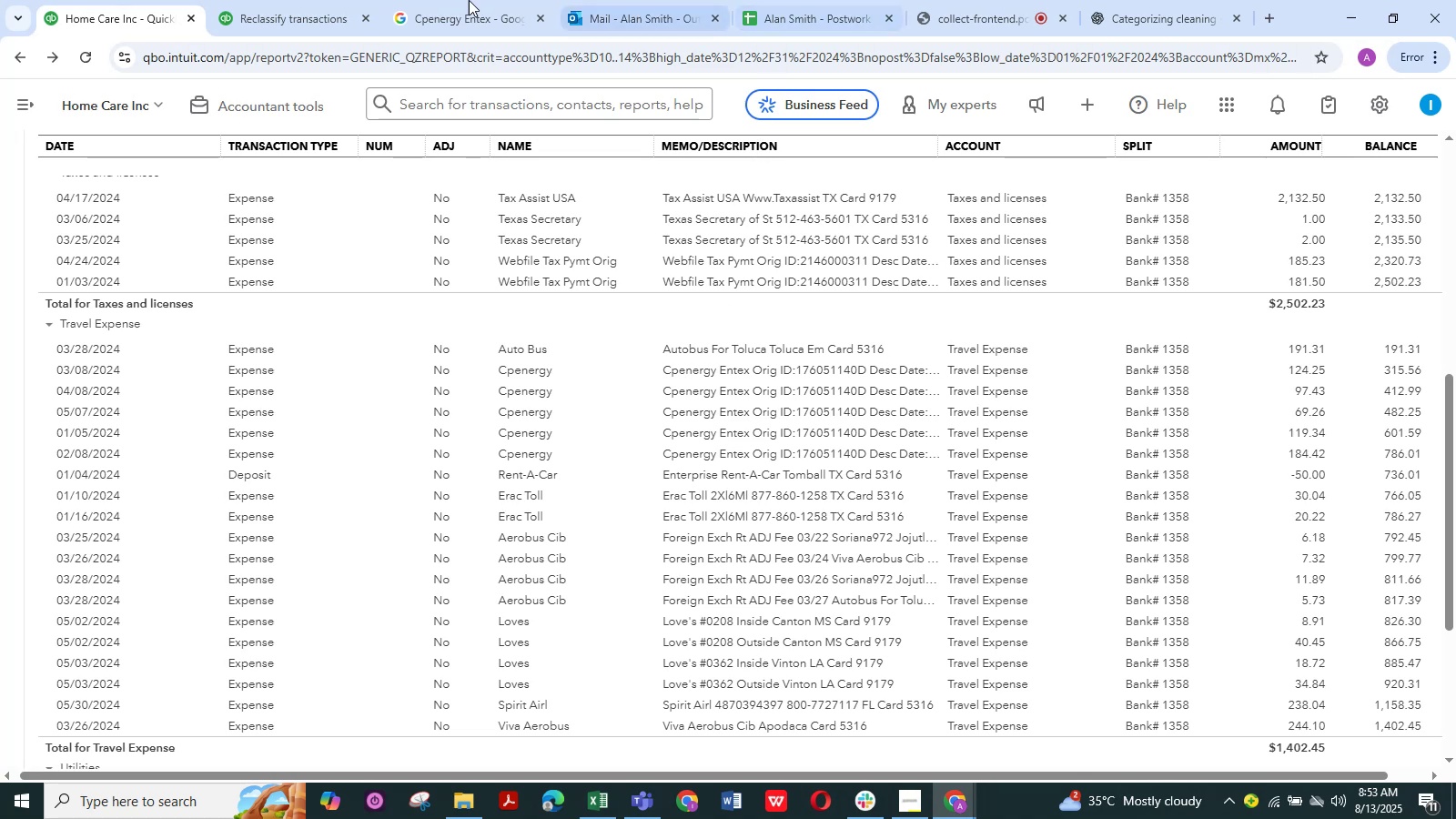 
left_click([435, 0])
 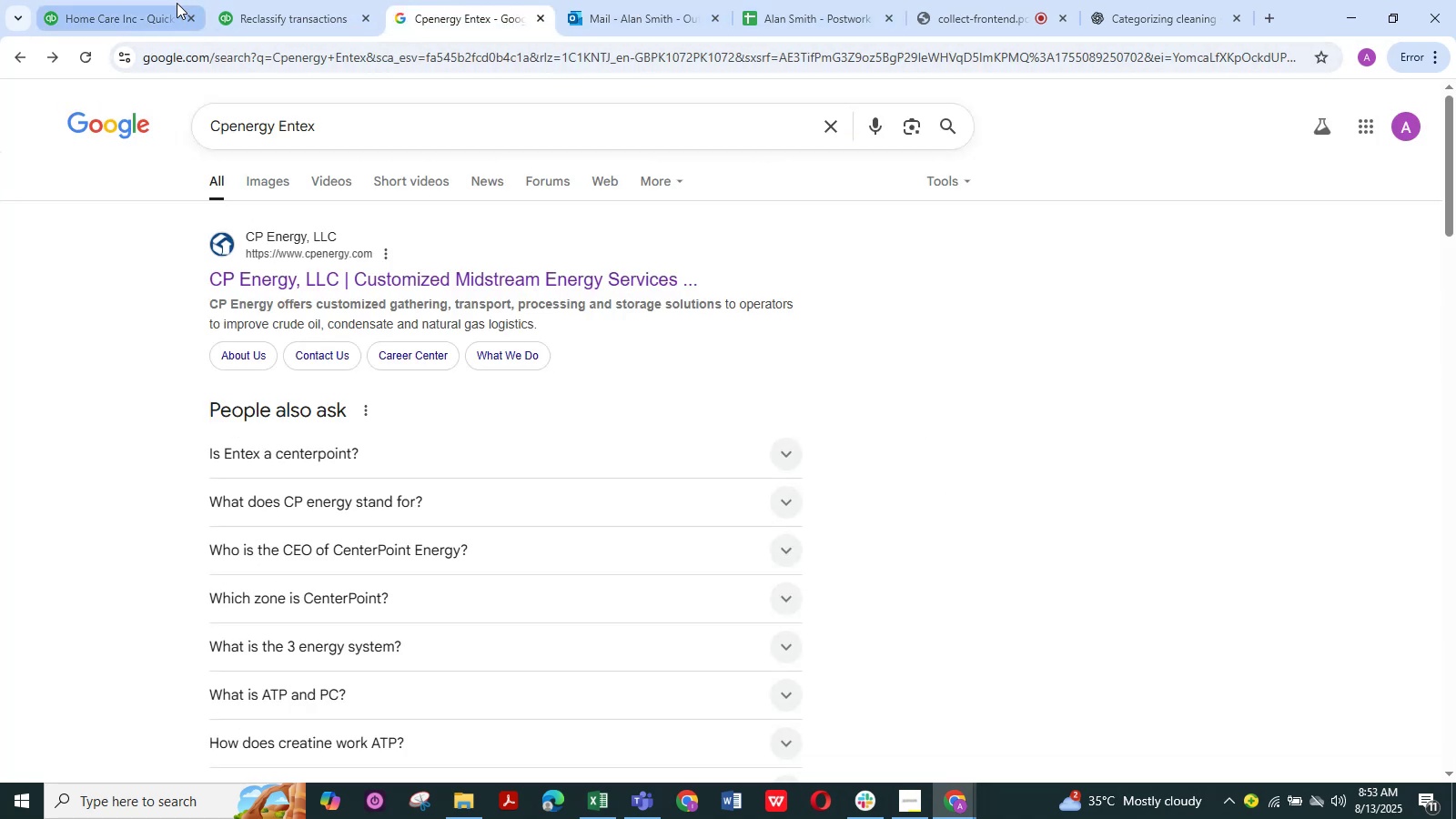 
left_click([142, 0])
 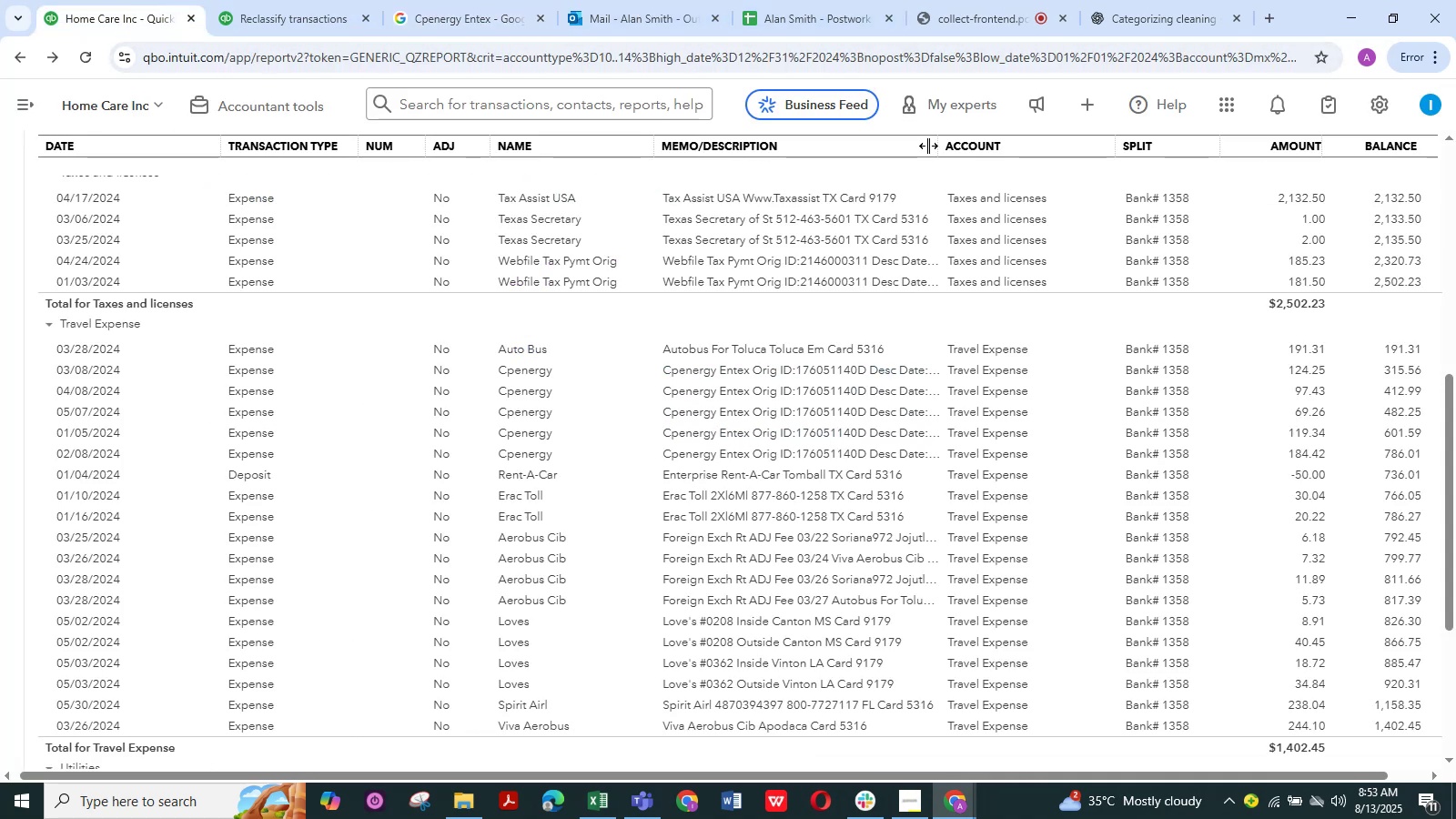 
left_click([821, 366])
 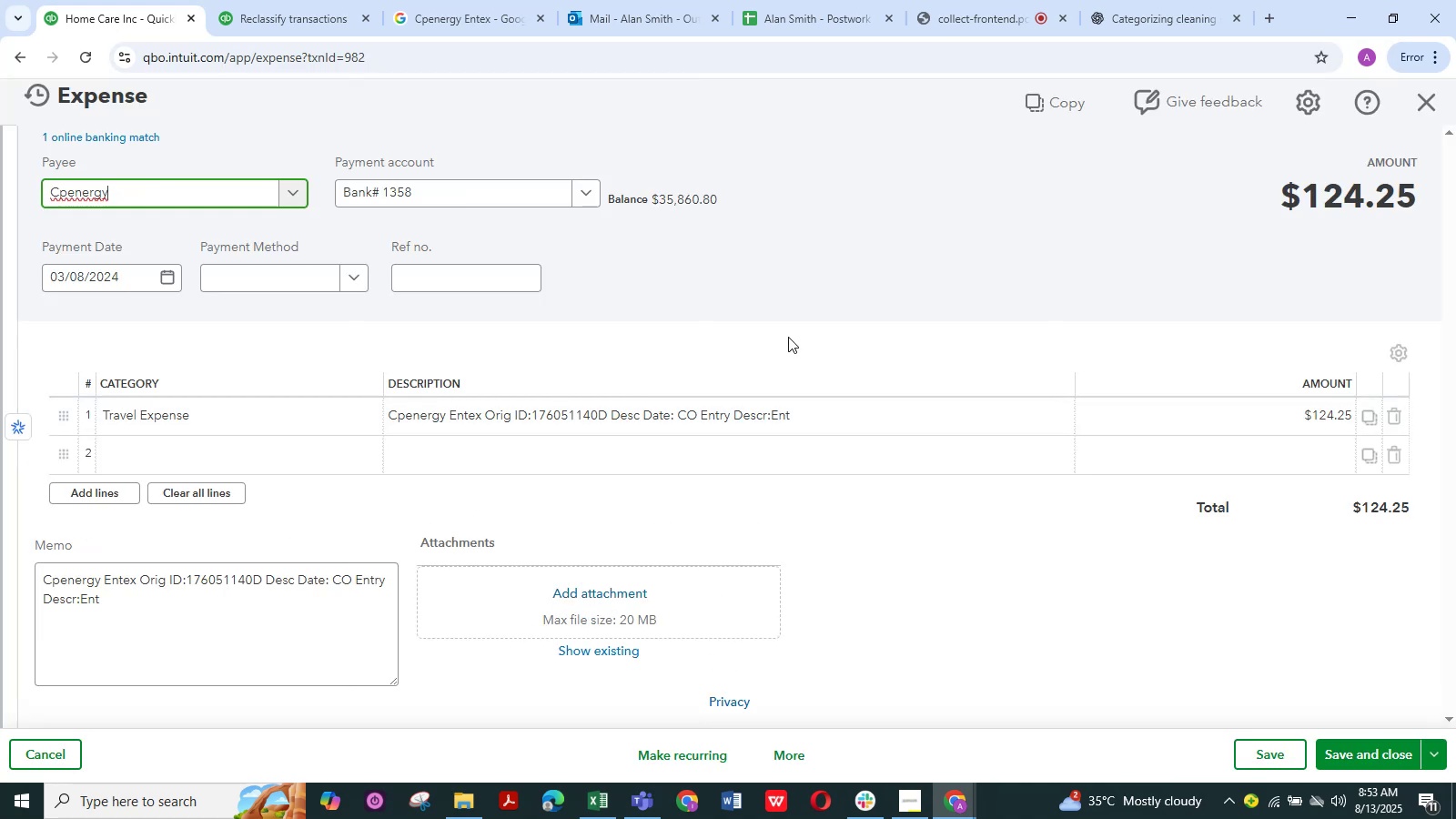 
wait(11.36)
 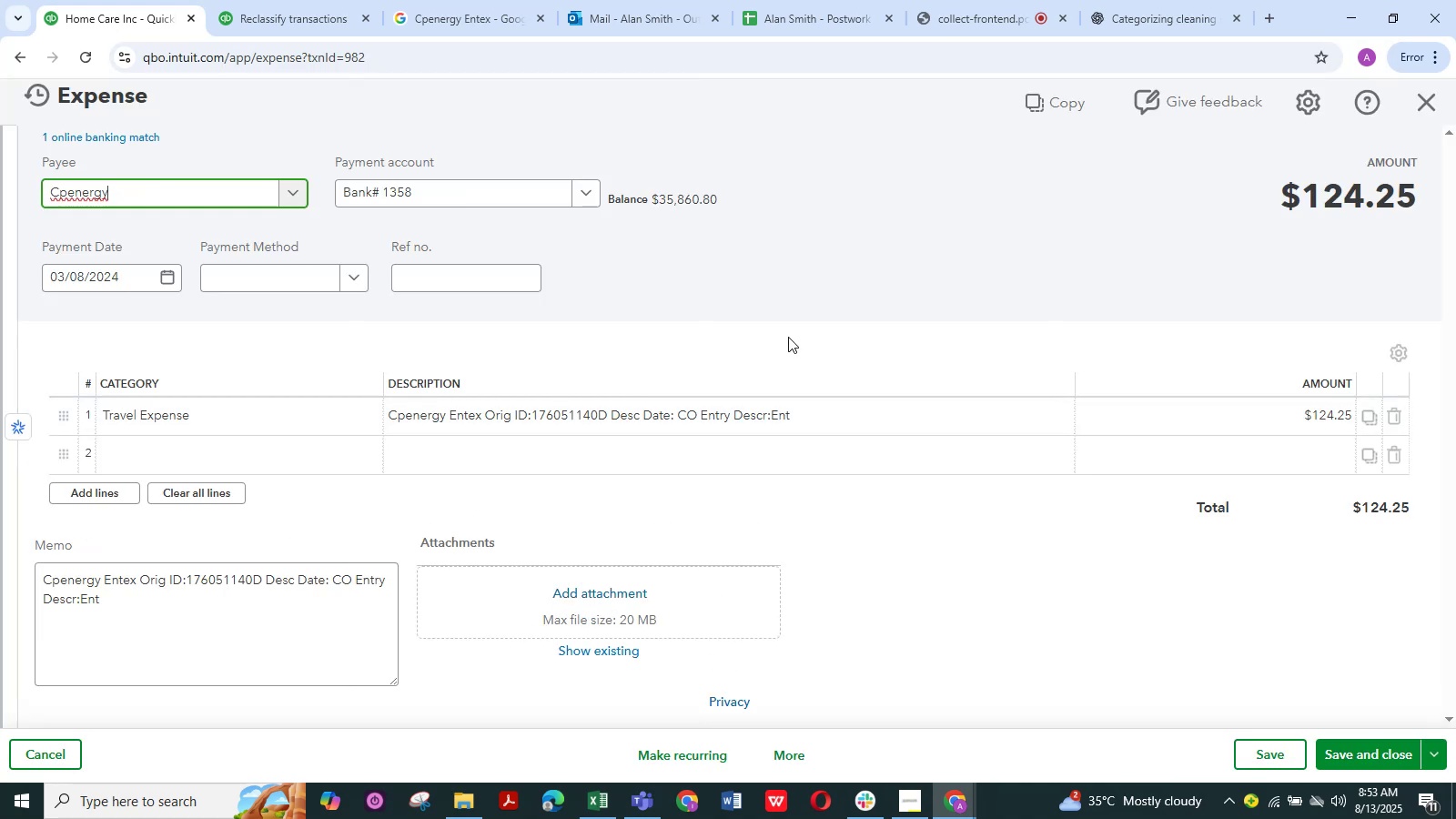 
left_click([1425, 117])
 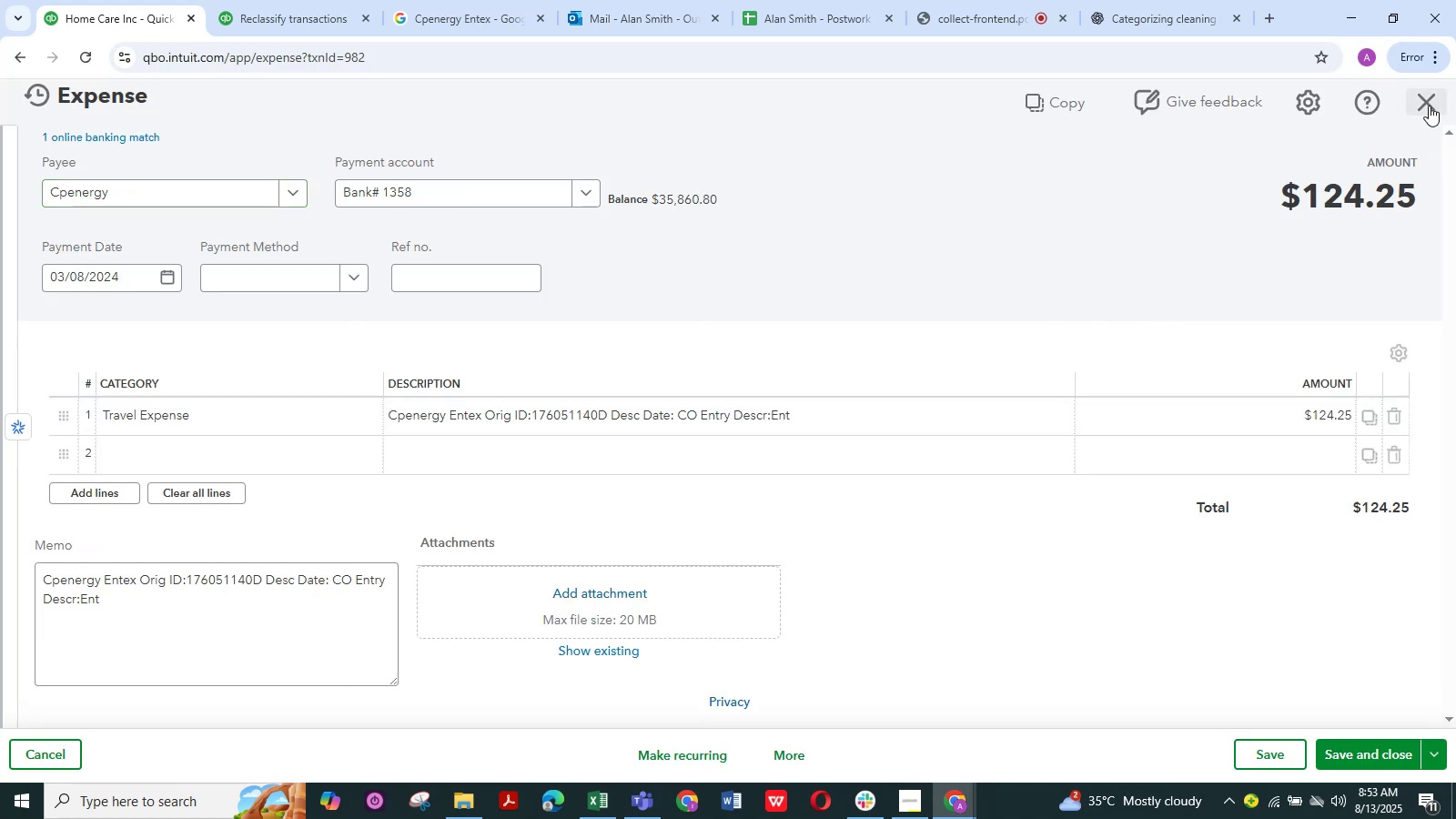 
double_click([1429, 106])
 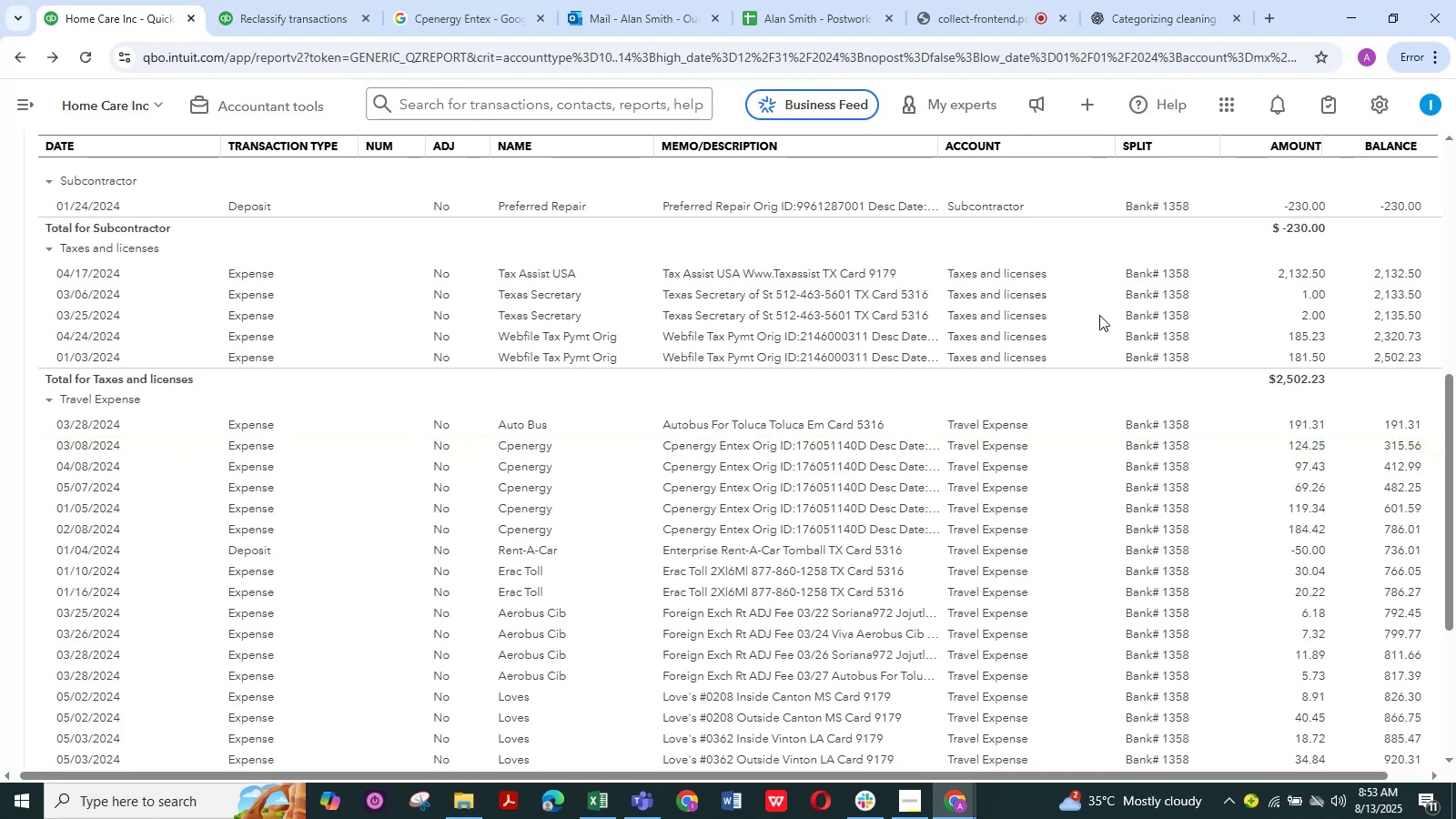 
wait(12.37)
 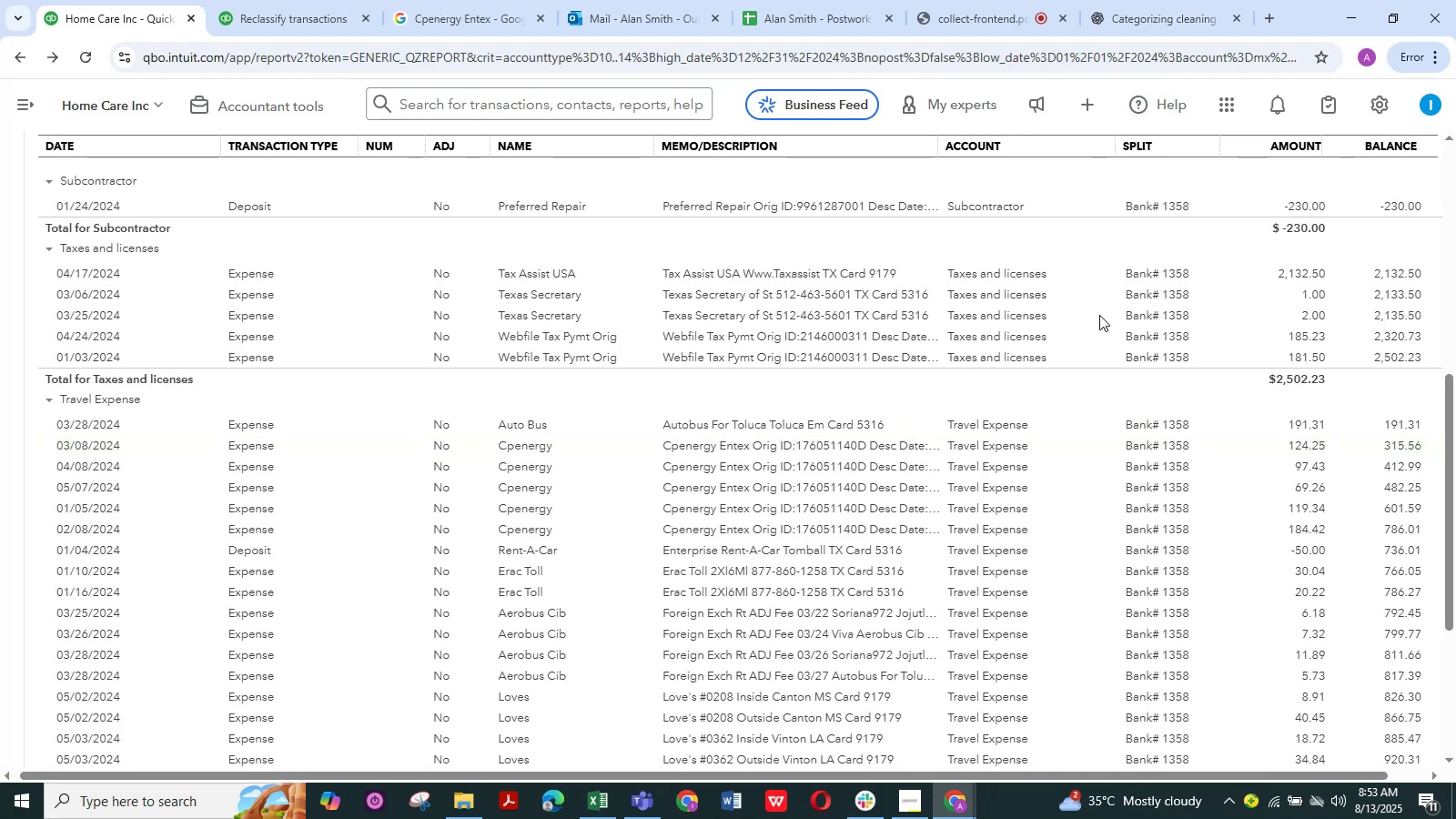 
scroll: coordinate [1101, 315], scroll_direction: down, amount: 2.0
 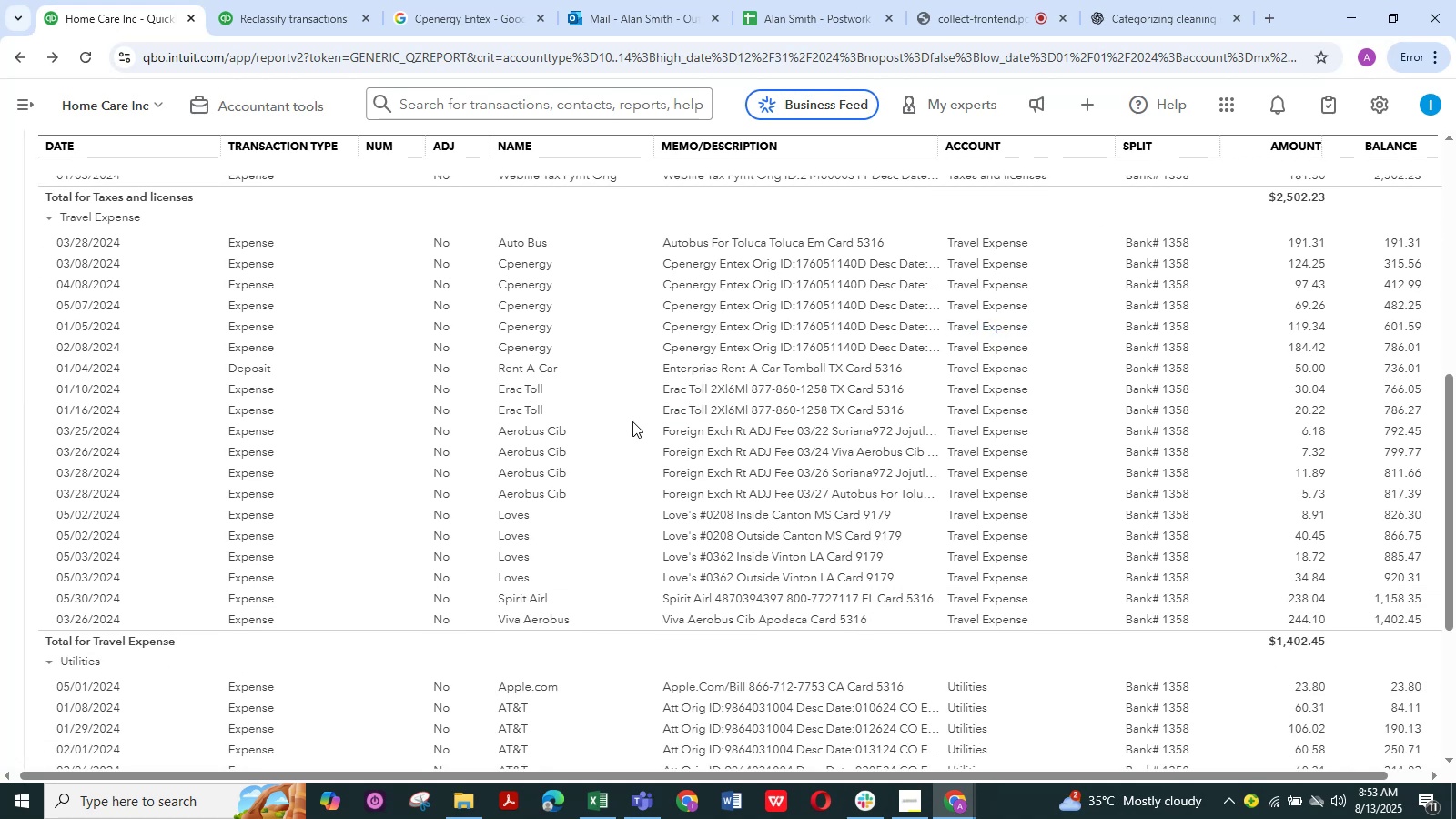 
left_click_drag(start_coordinate=[654, 434], to_coordinate=[628, 428])
 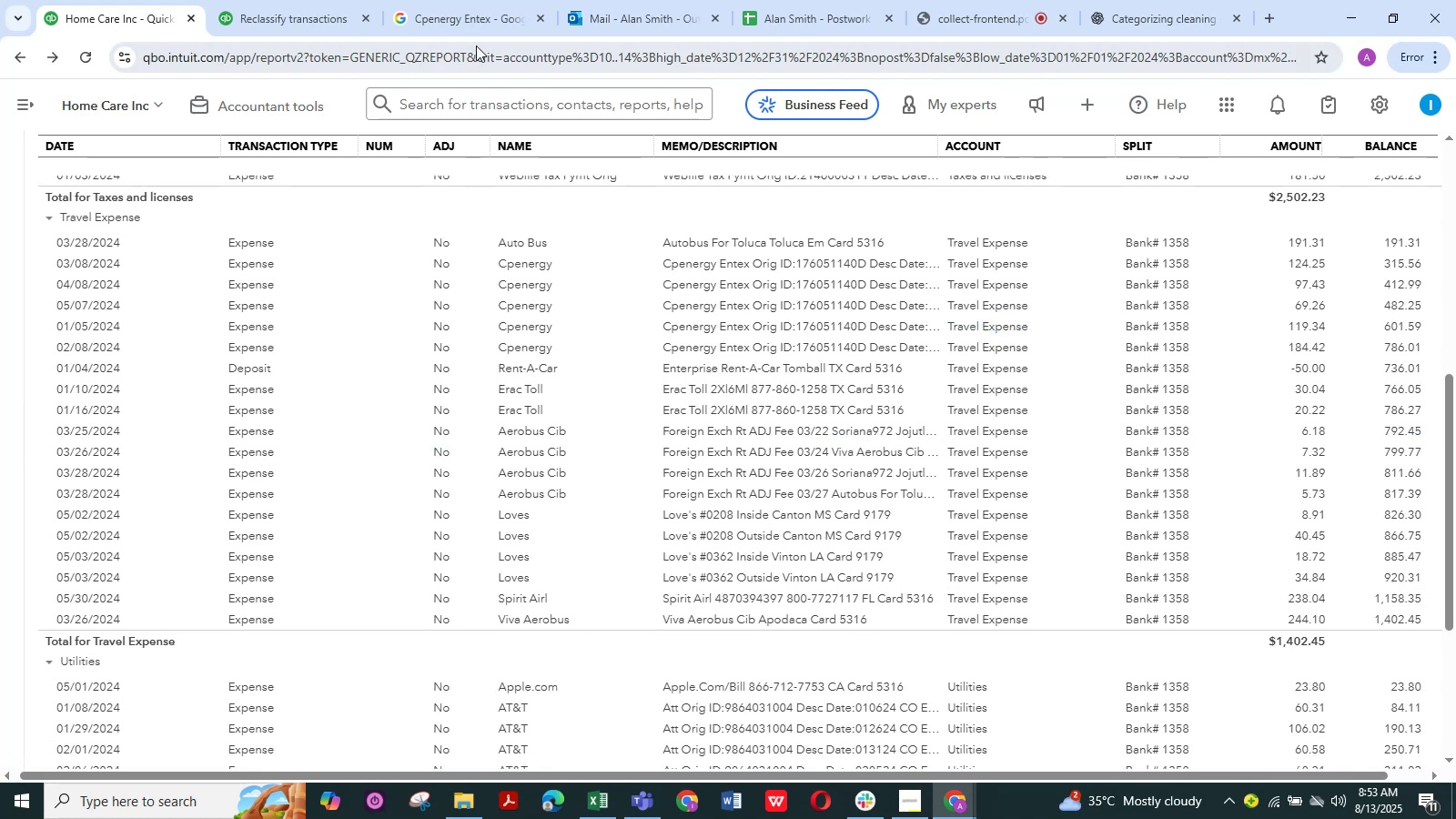 
key(Control+C)
 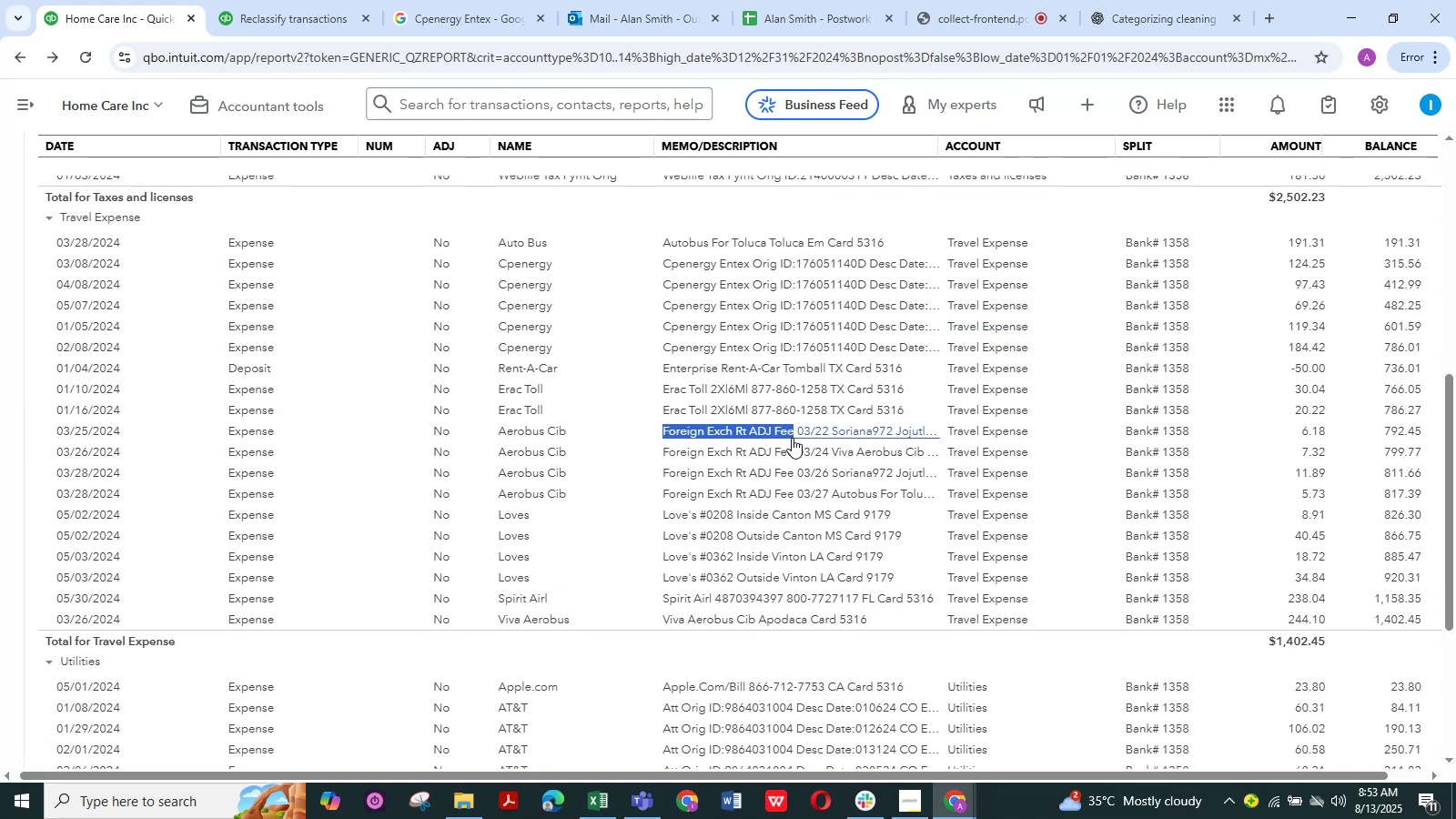 
key(Control+C)
 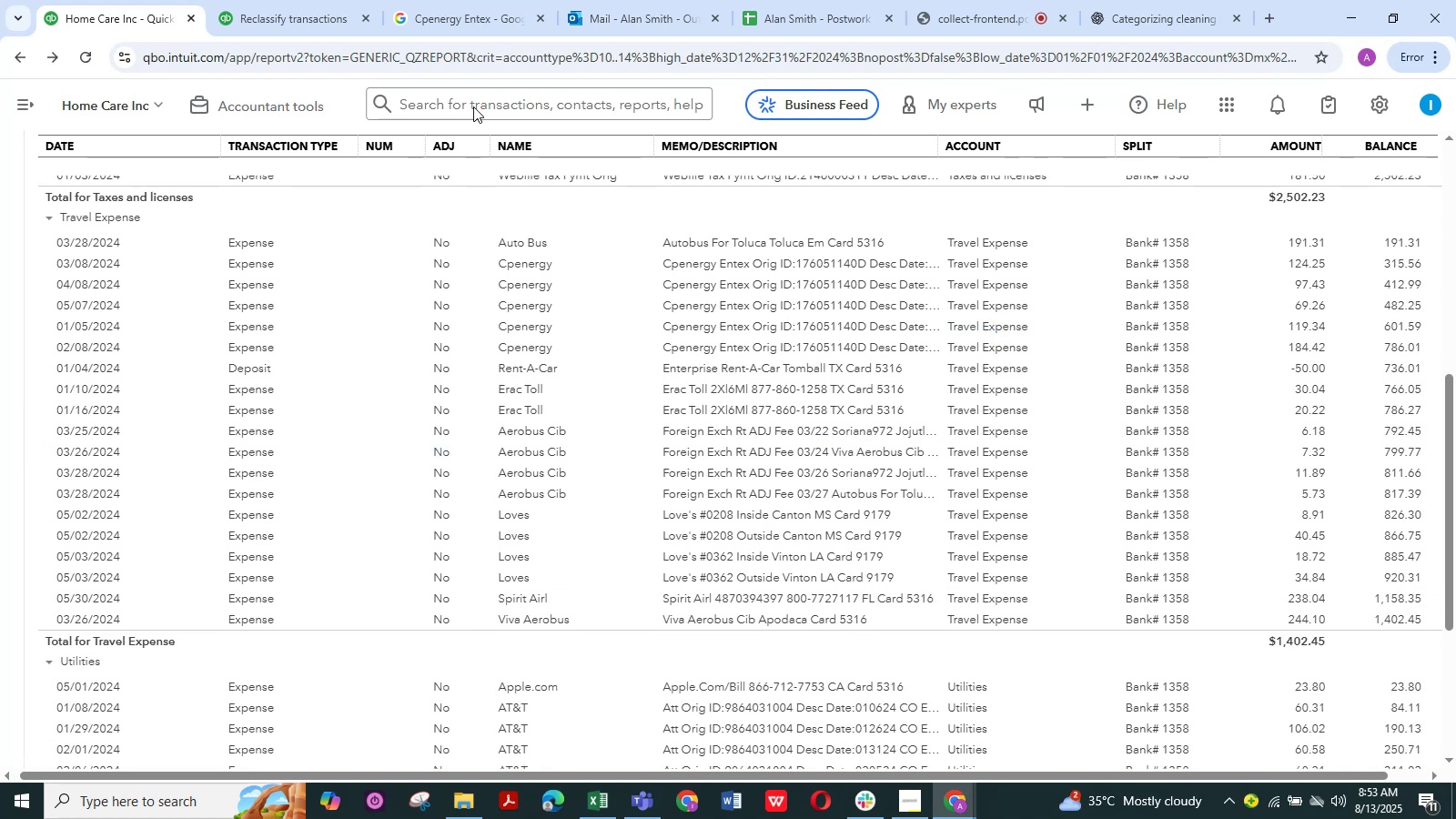 
left_click([469, 22])
 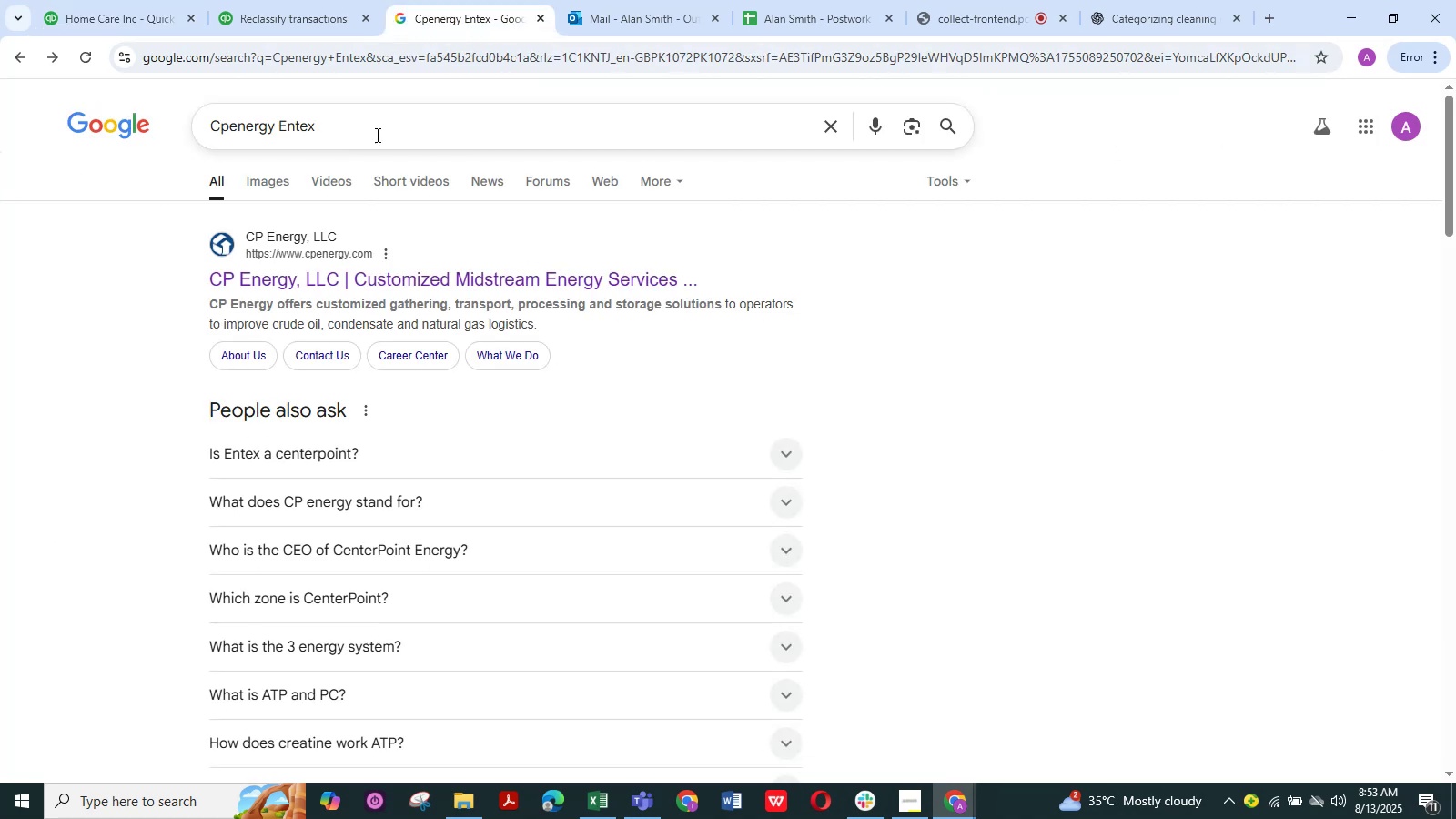 
left_click_drag(start_coordinate=[369, 139], to_coordinate=[177, 140])
 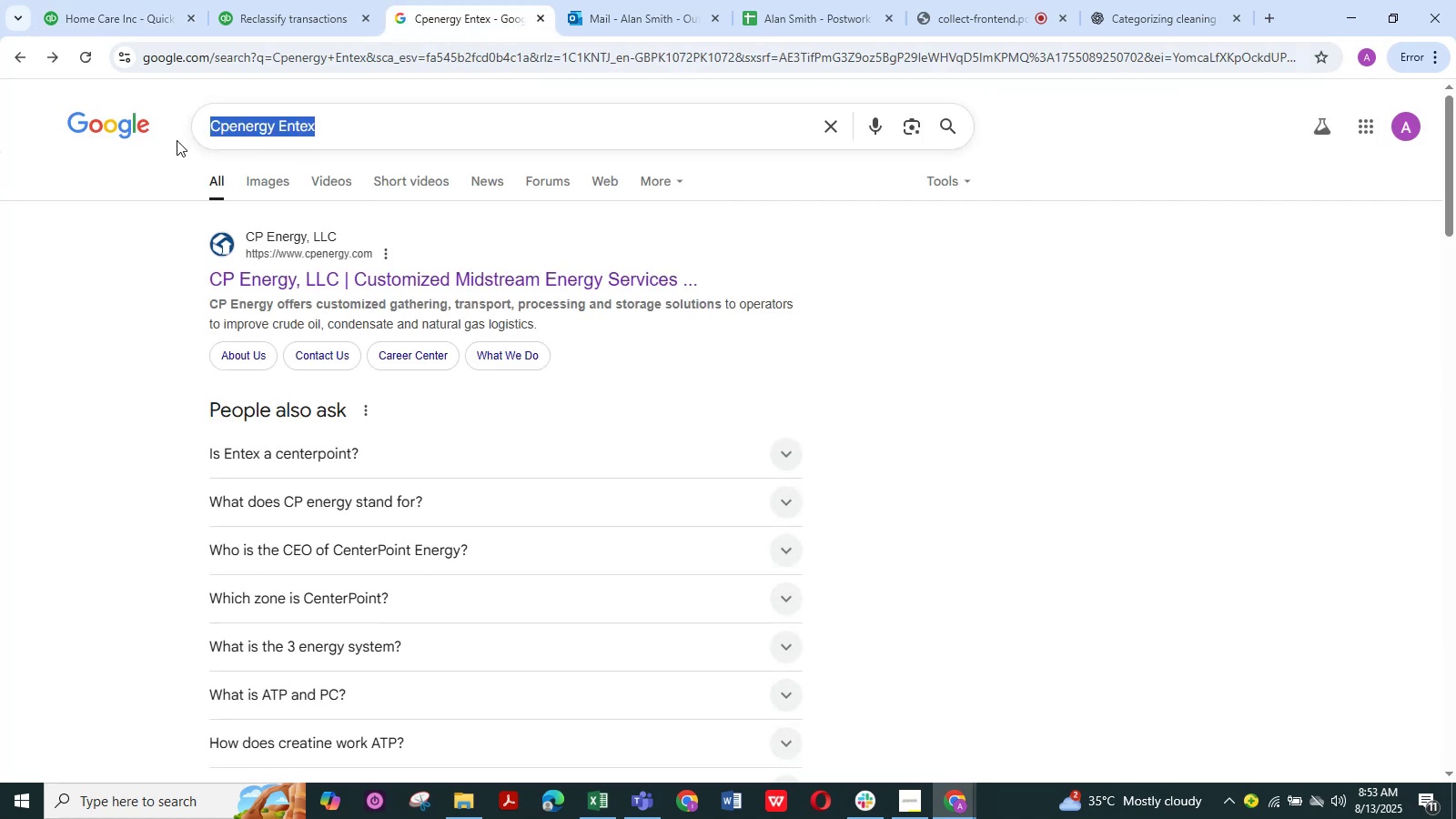 
key(Control+ControlLeft)
 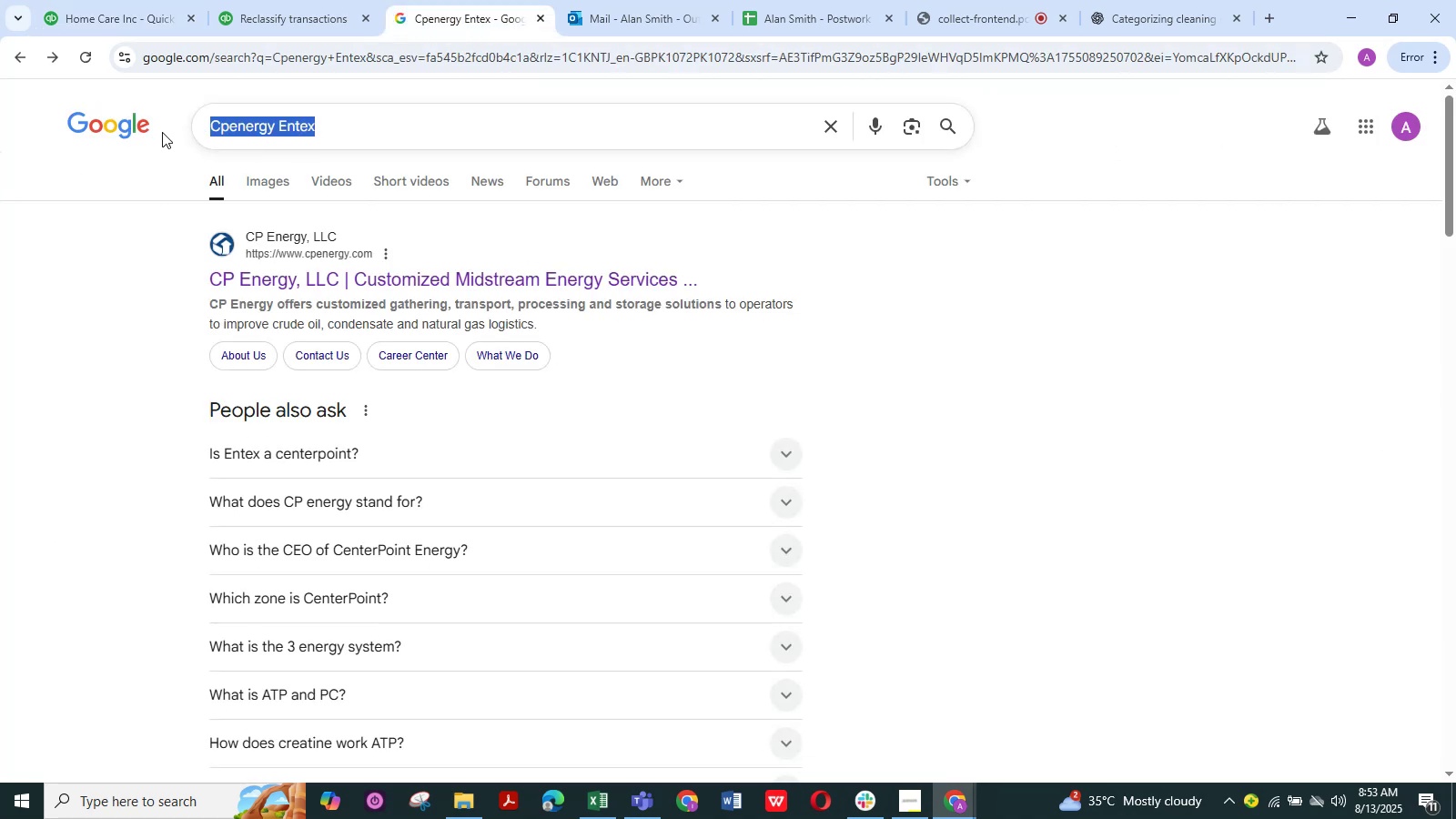 
key(Control+V)
 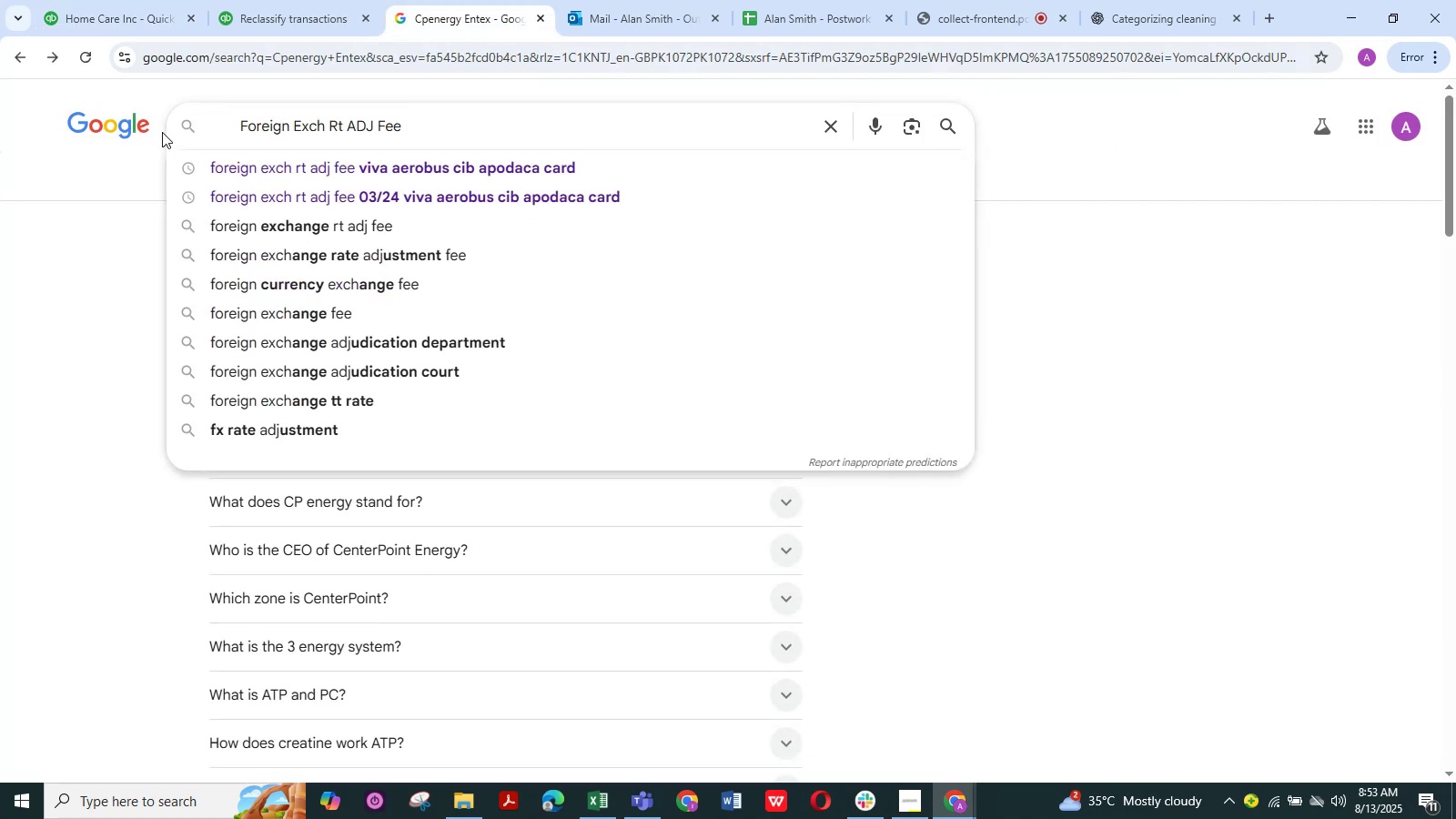 
key(NumpadEnter)
 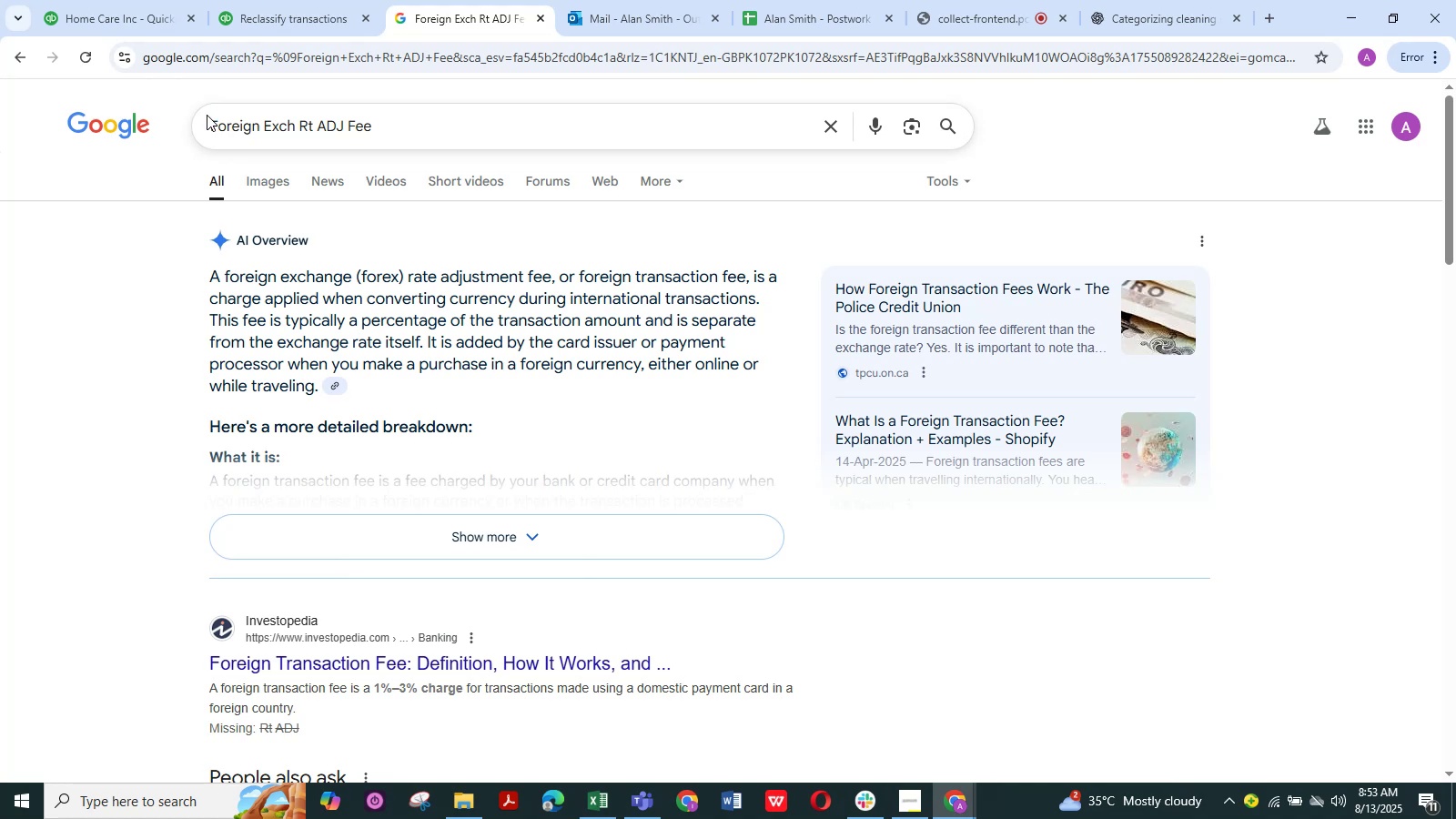 
wait(14.7)
 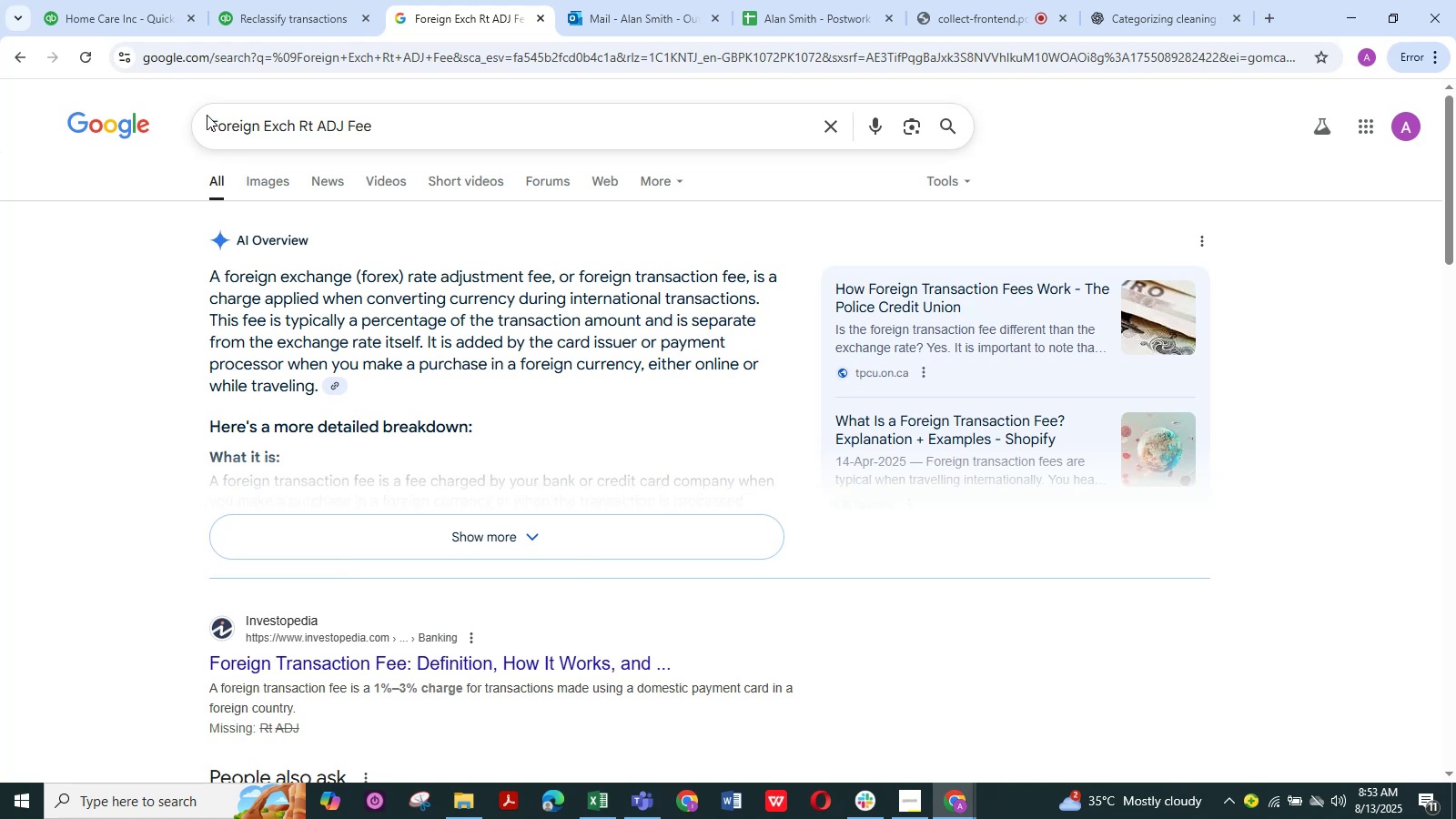 
scroll: coordinate [171, 196], scroll_direction: down, amount: 3.0
 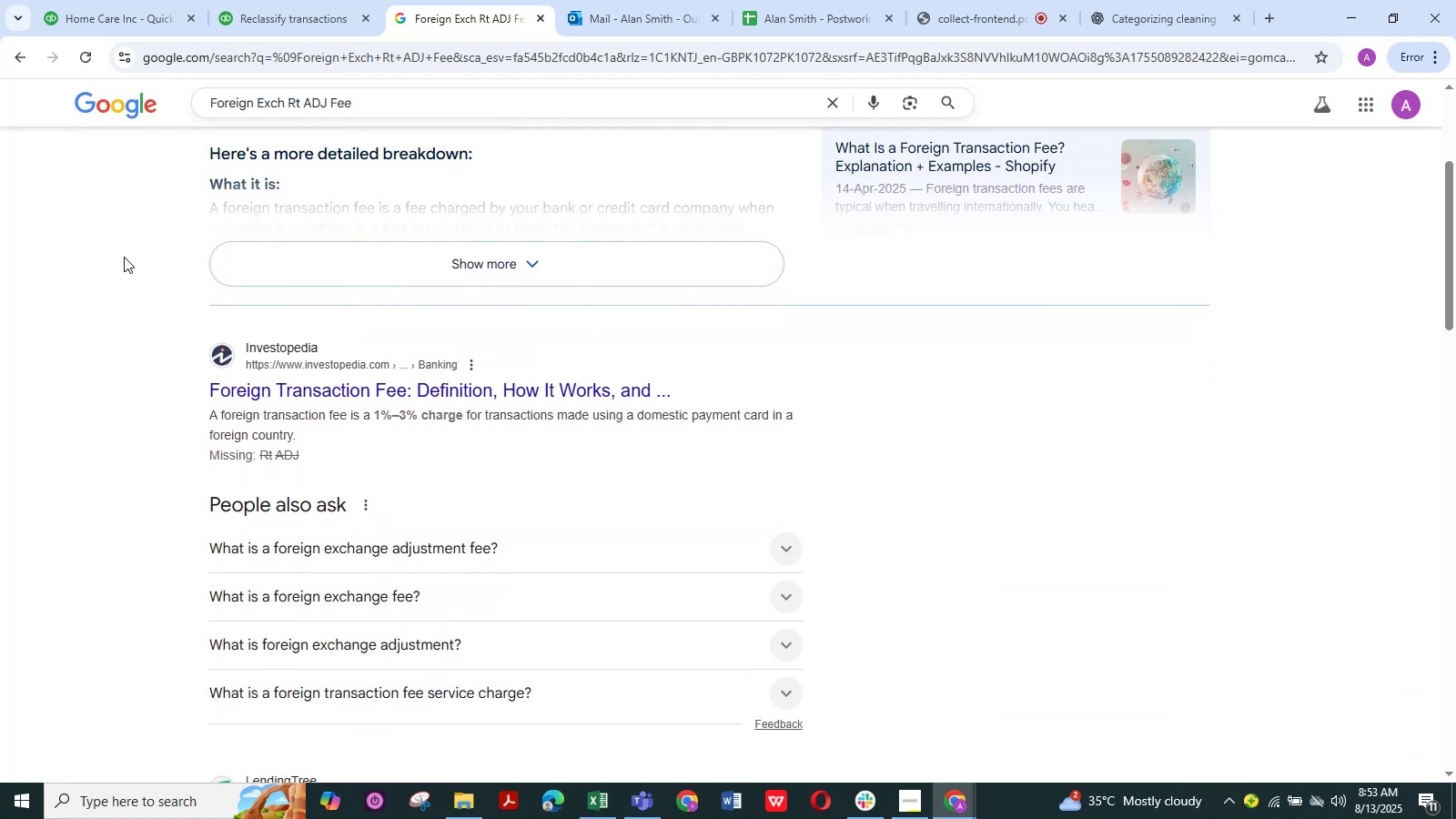 
left_click([136, 0])
 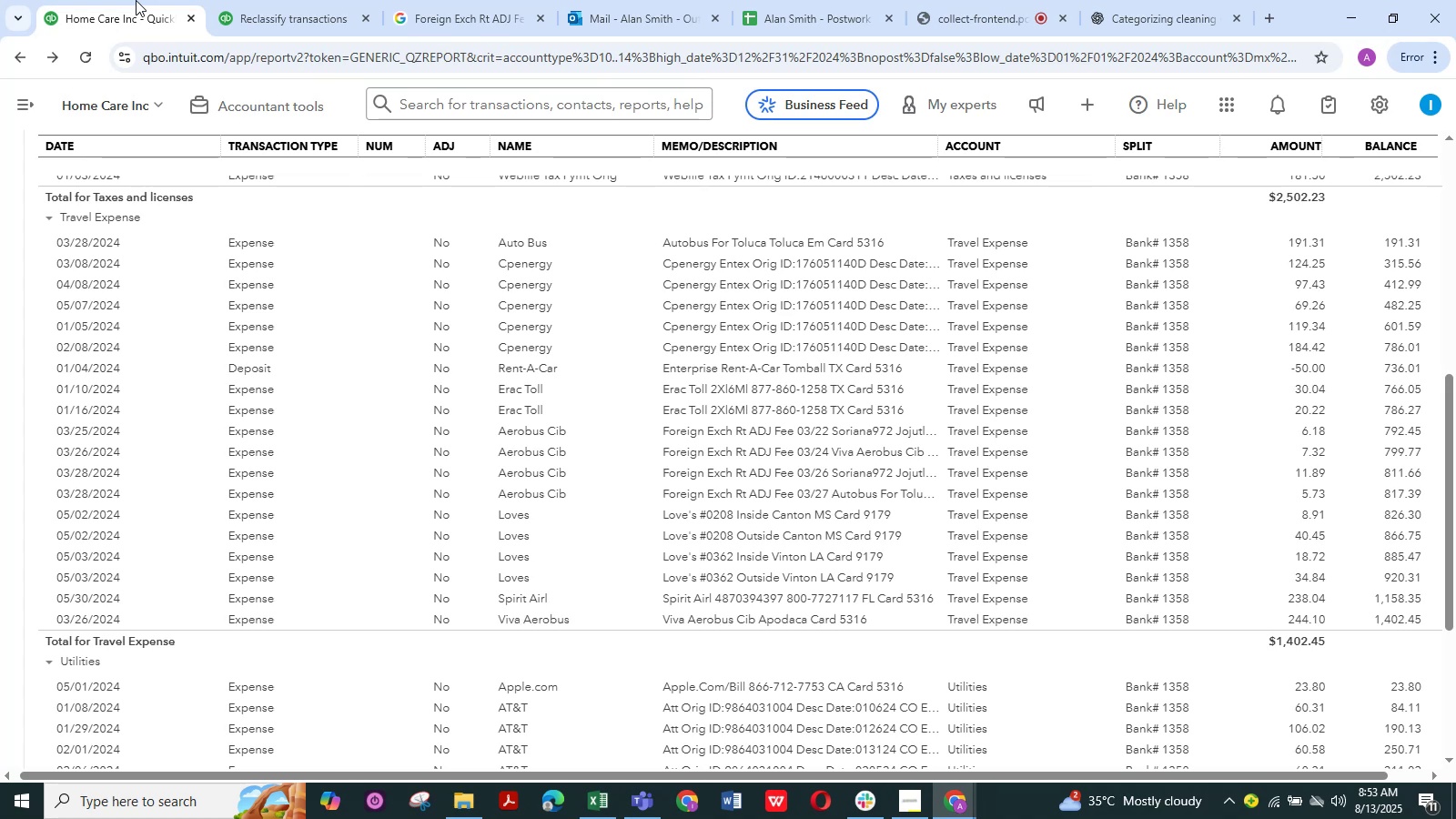 
mouse_move([156, 56])
 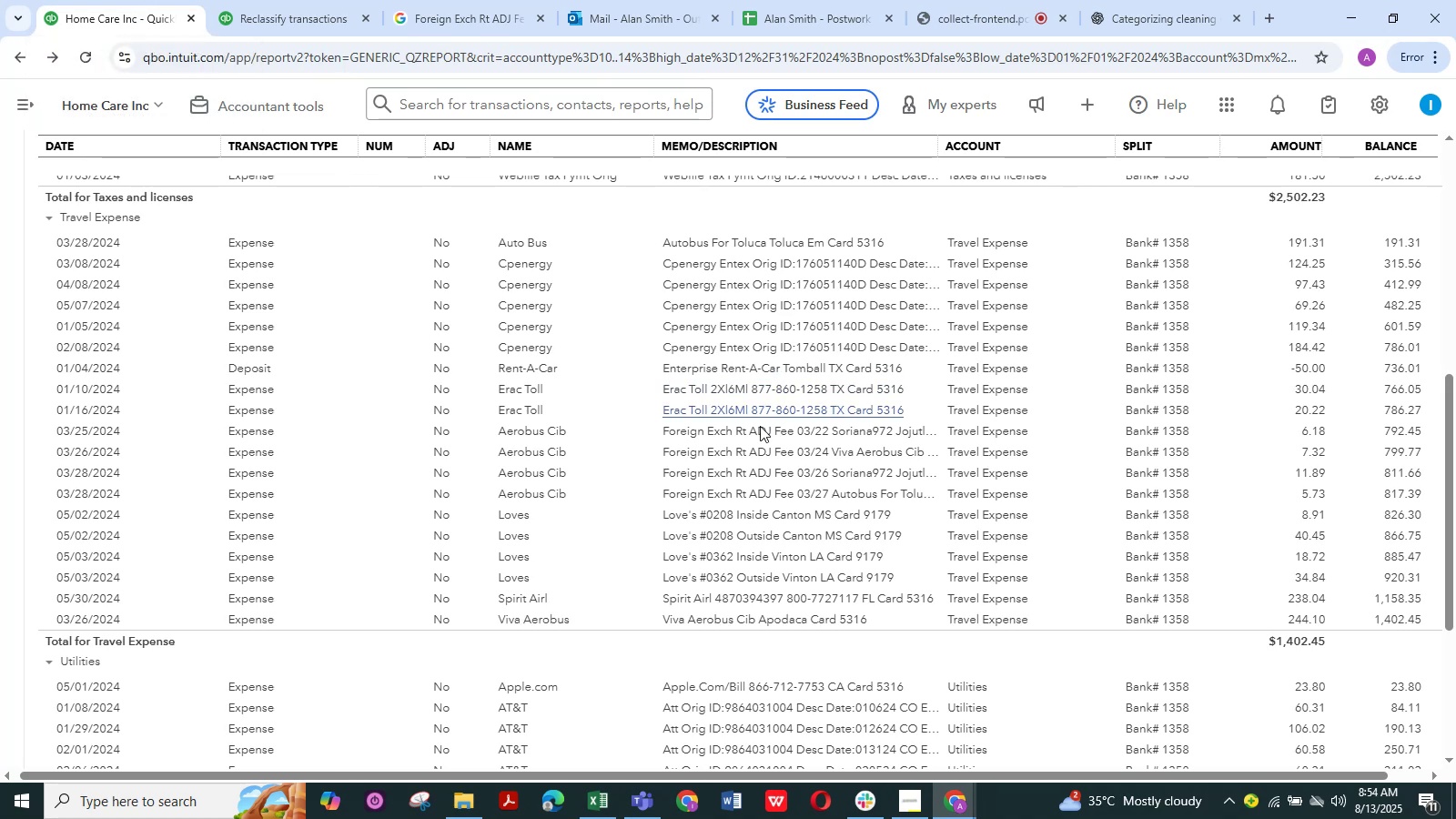 
left_click([759, 432])
 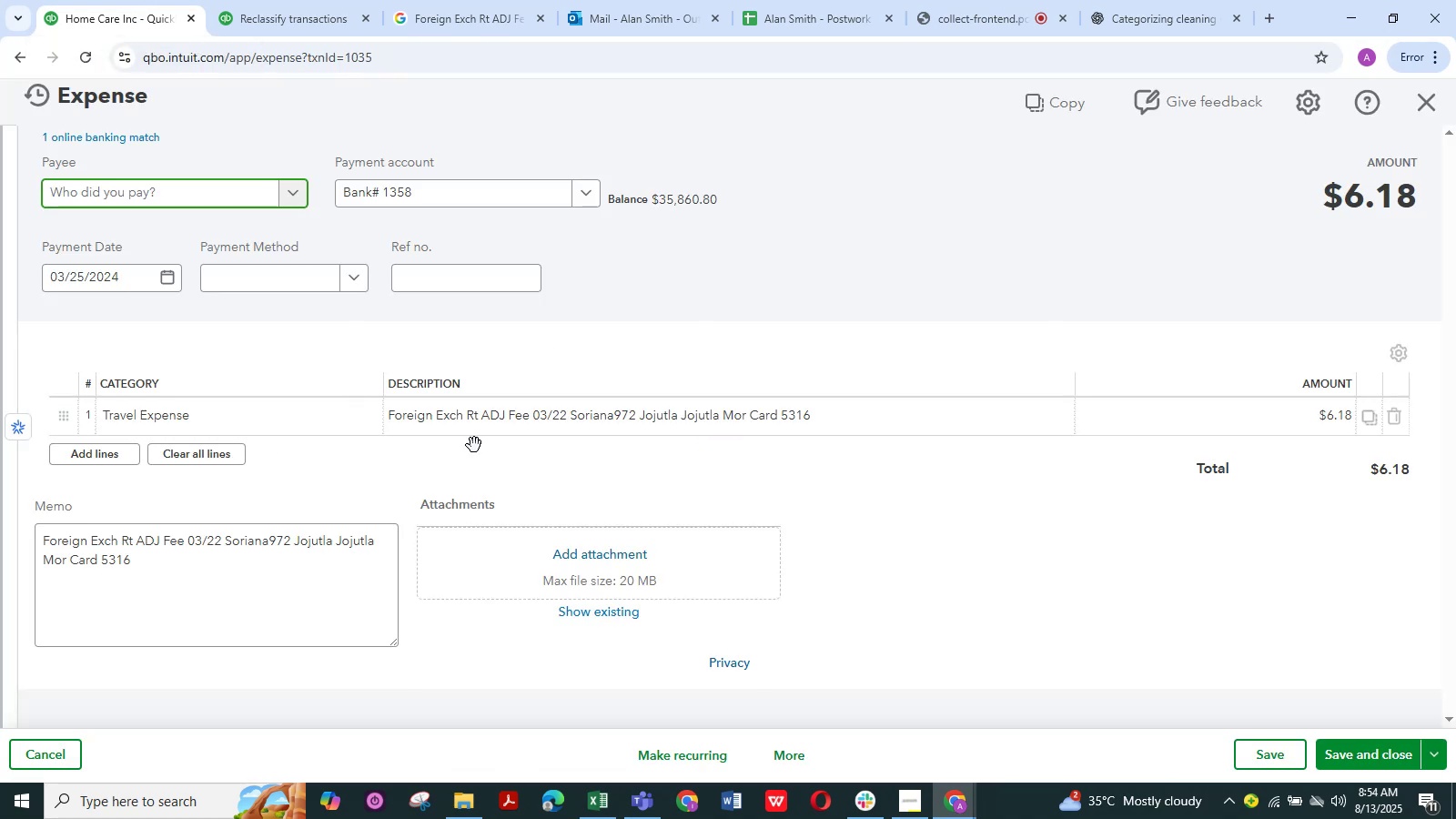 
left_click([256, 404])
 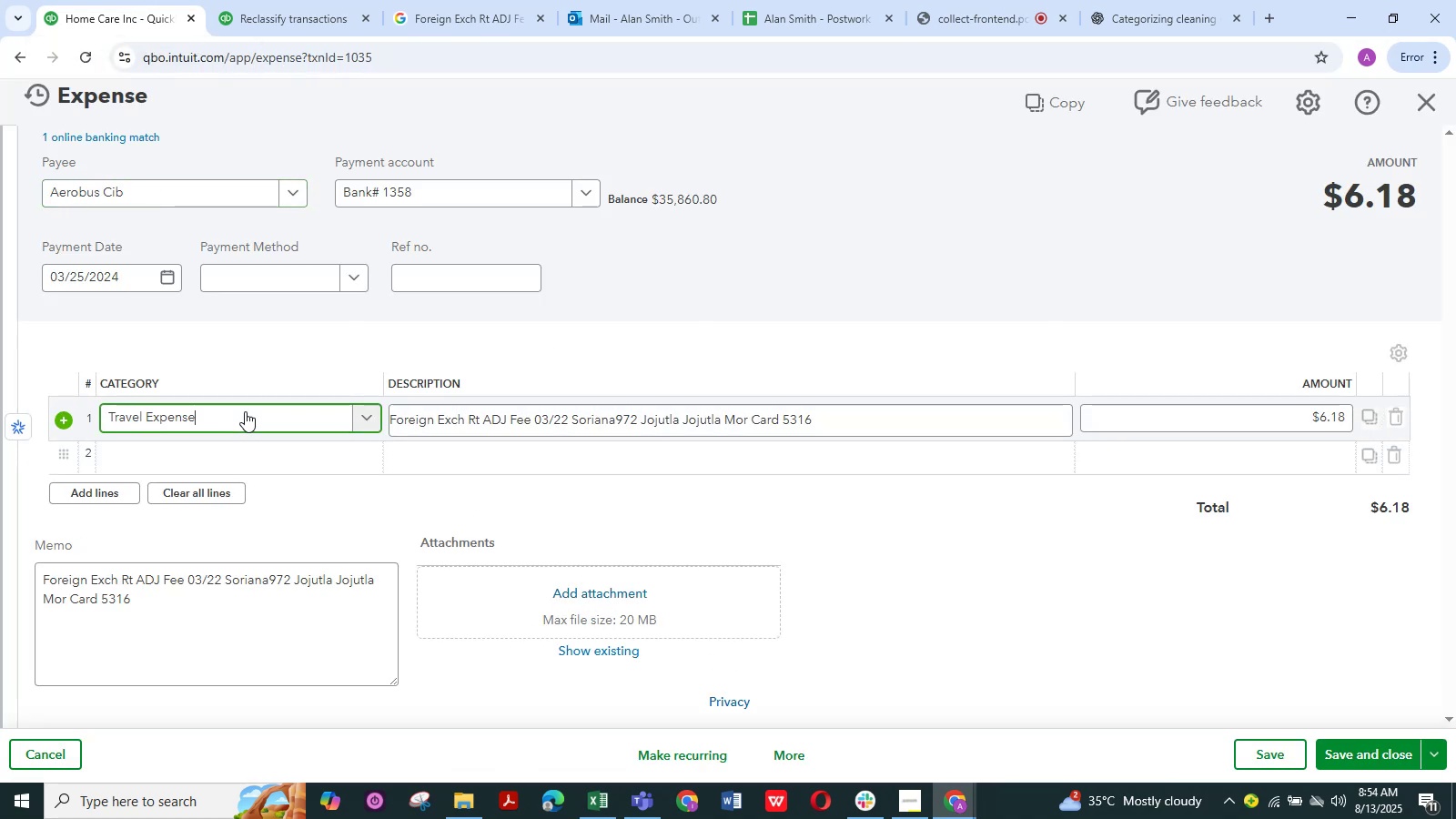 
left_click([245, 411])
 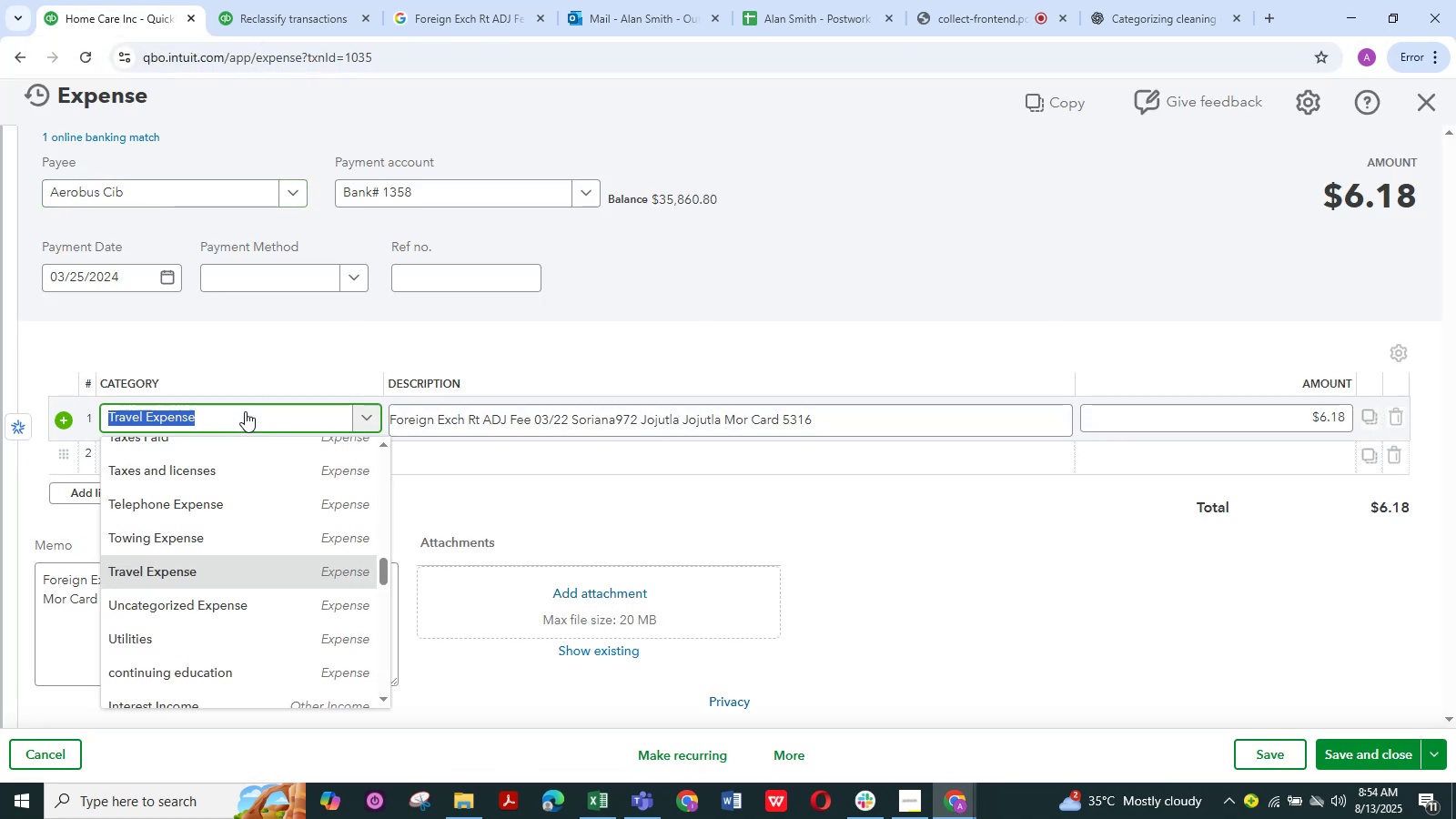 
type(bank)
 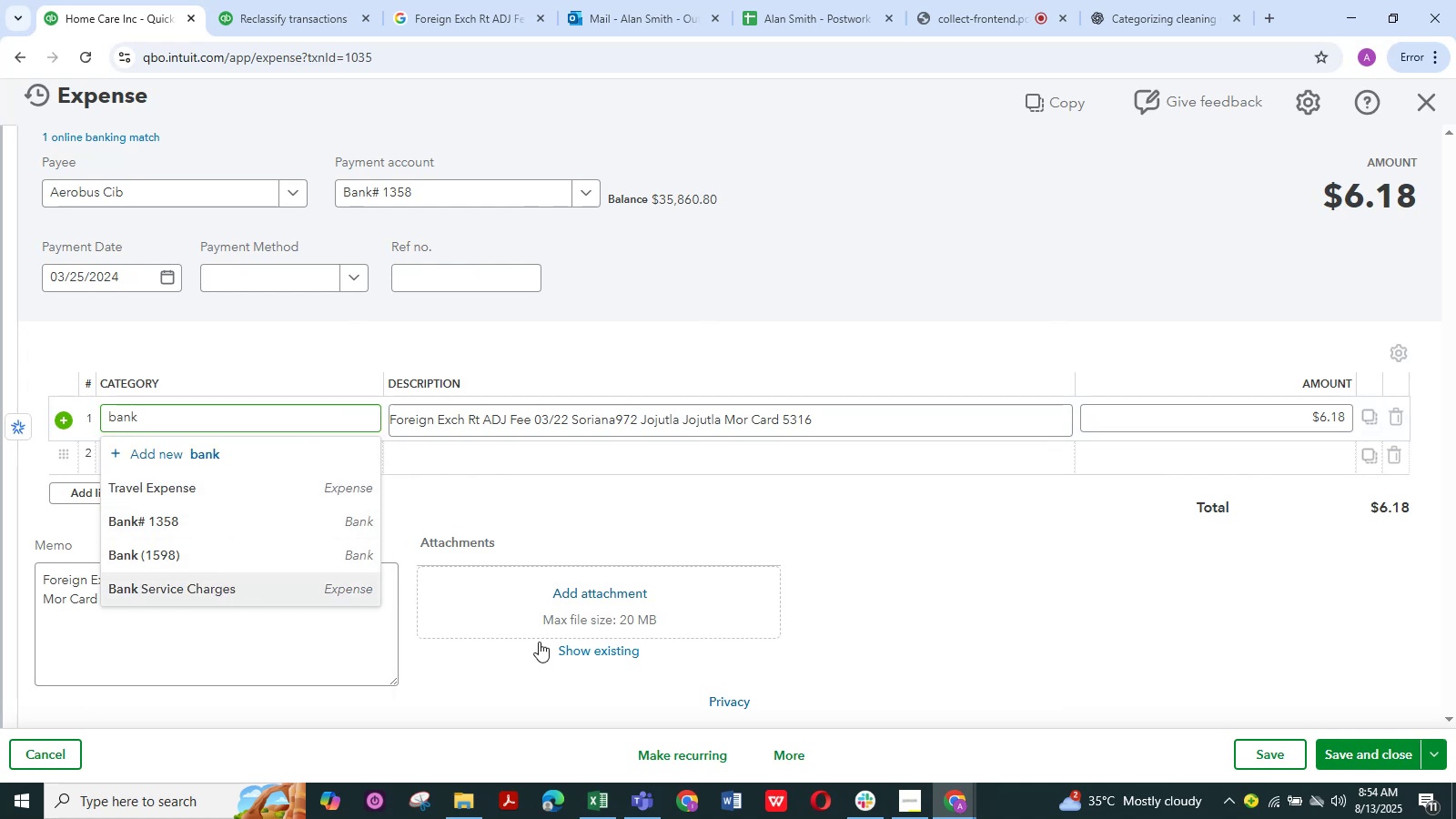 
mouse_move([1316, 743])
 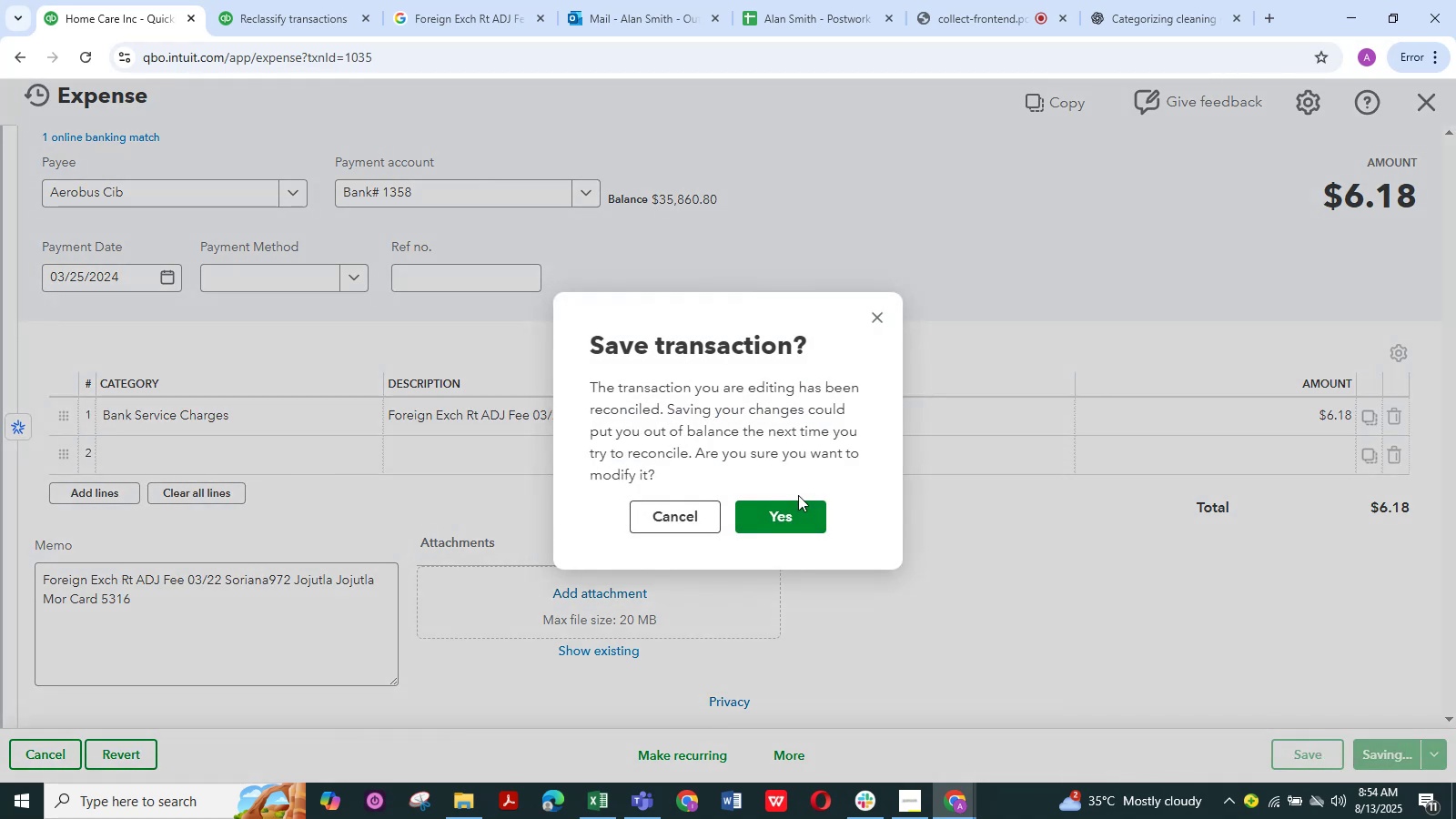 
left_click([799, 521])
 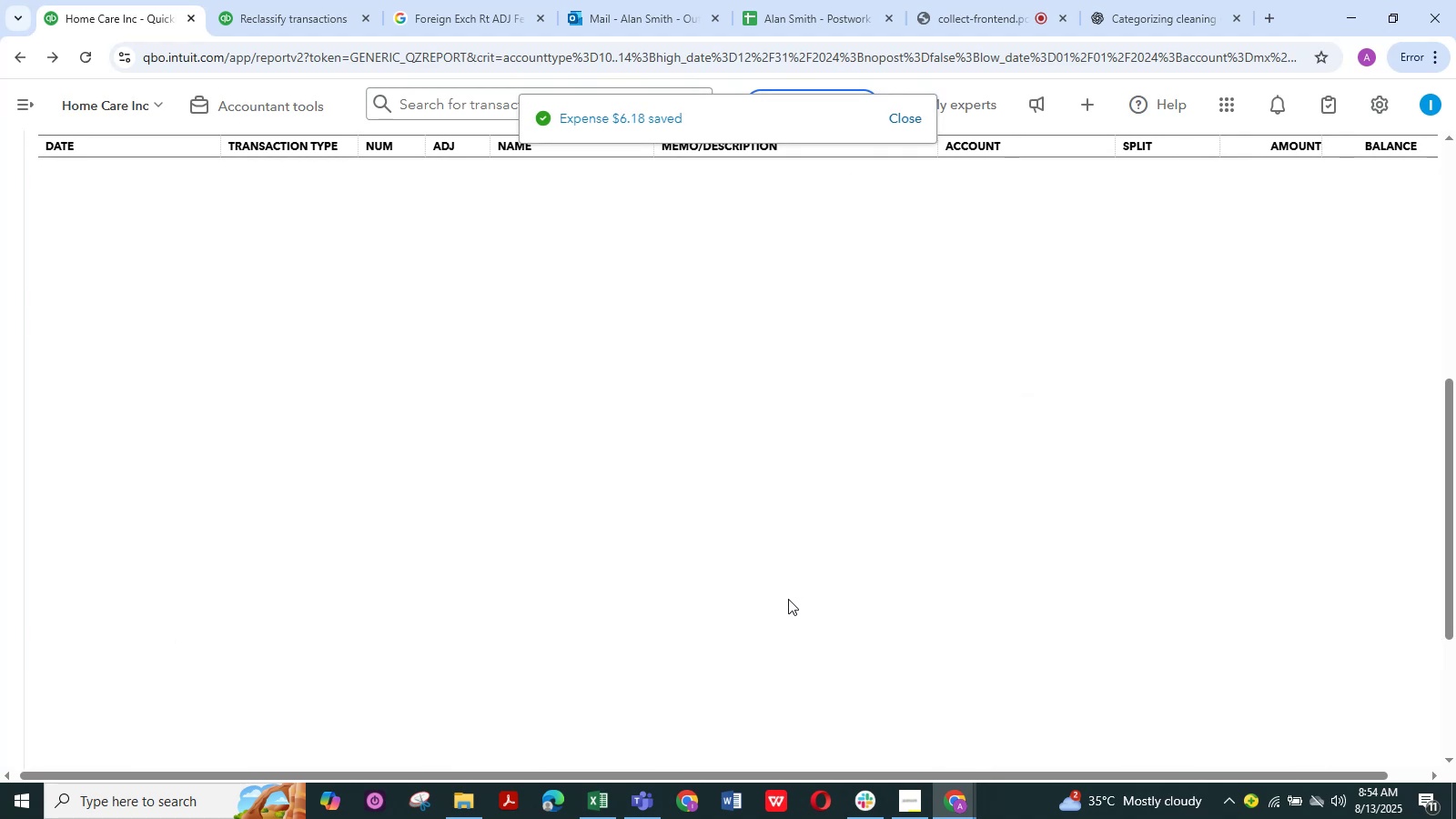 
wait(8.38)
 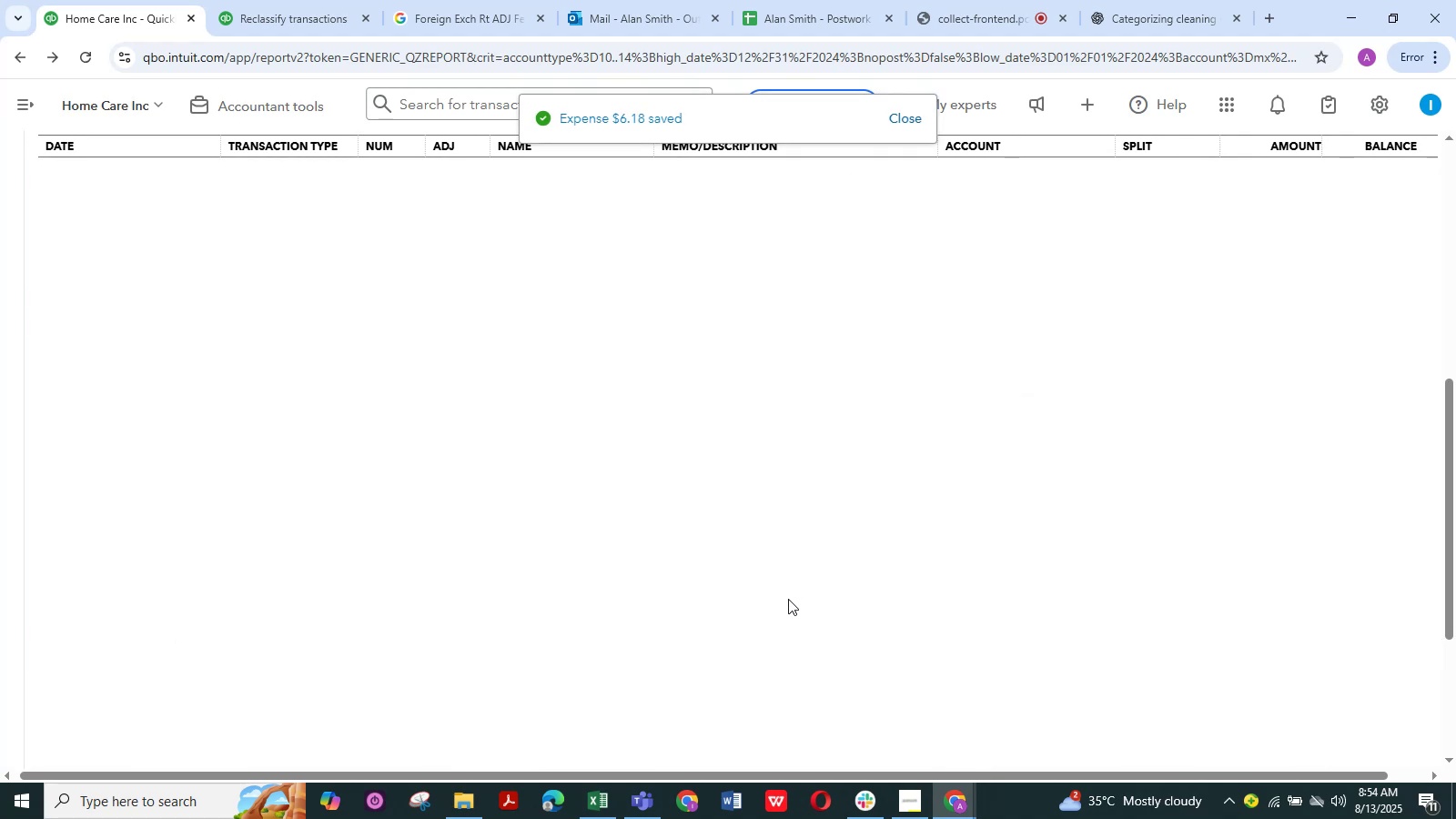 
left_click([814, 468])
 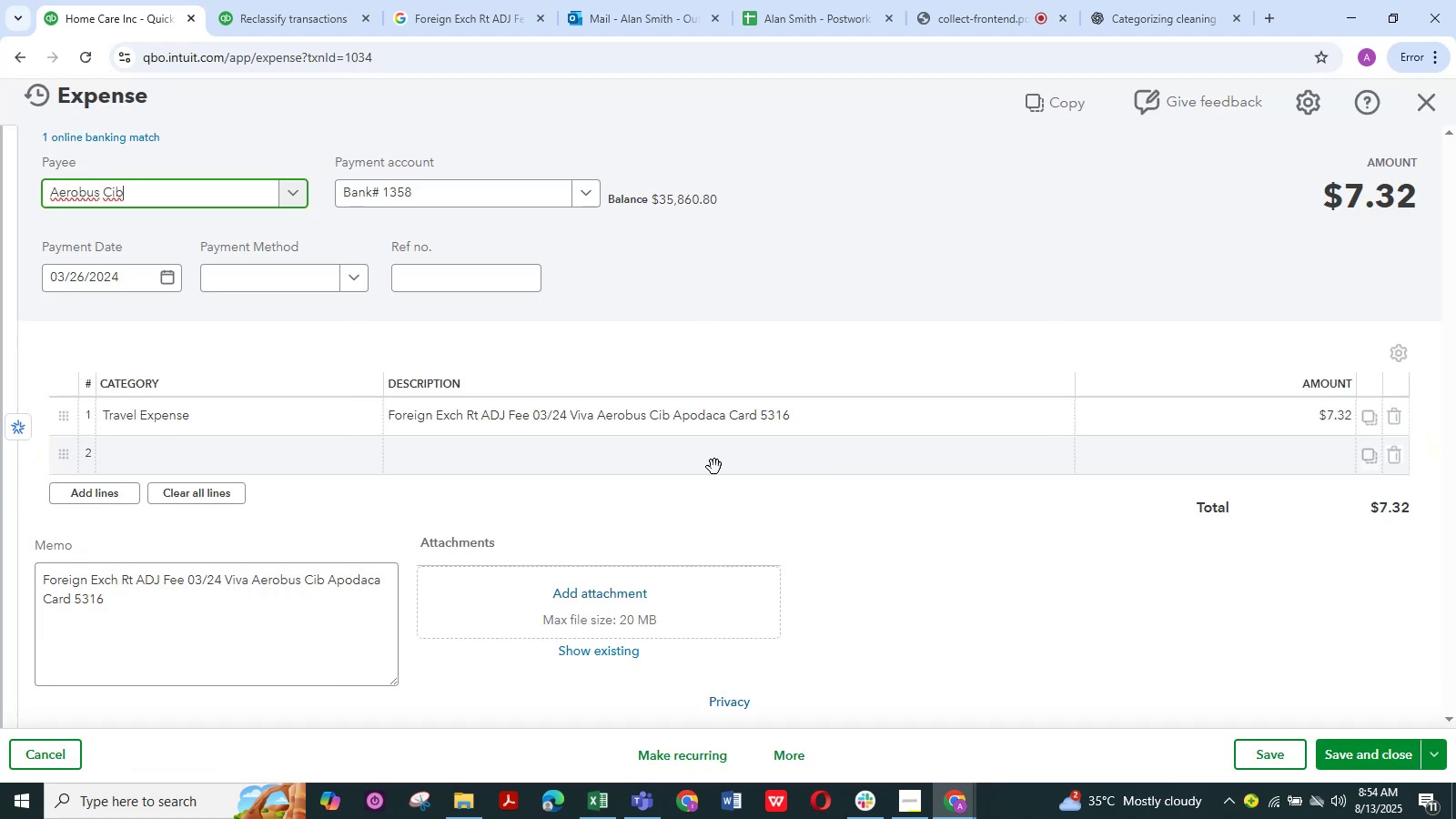 
left_click([292, 419])
 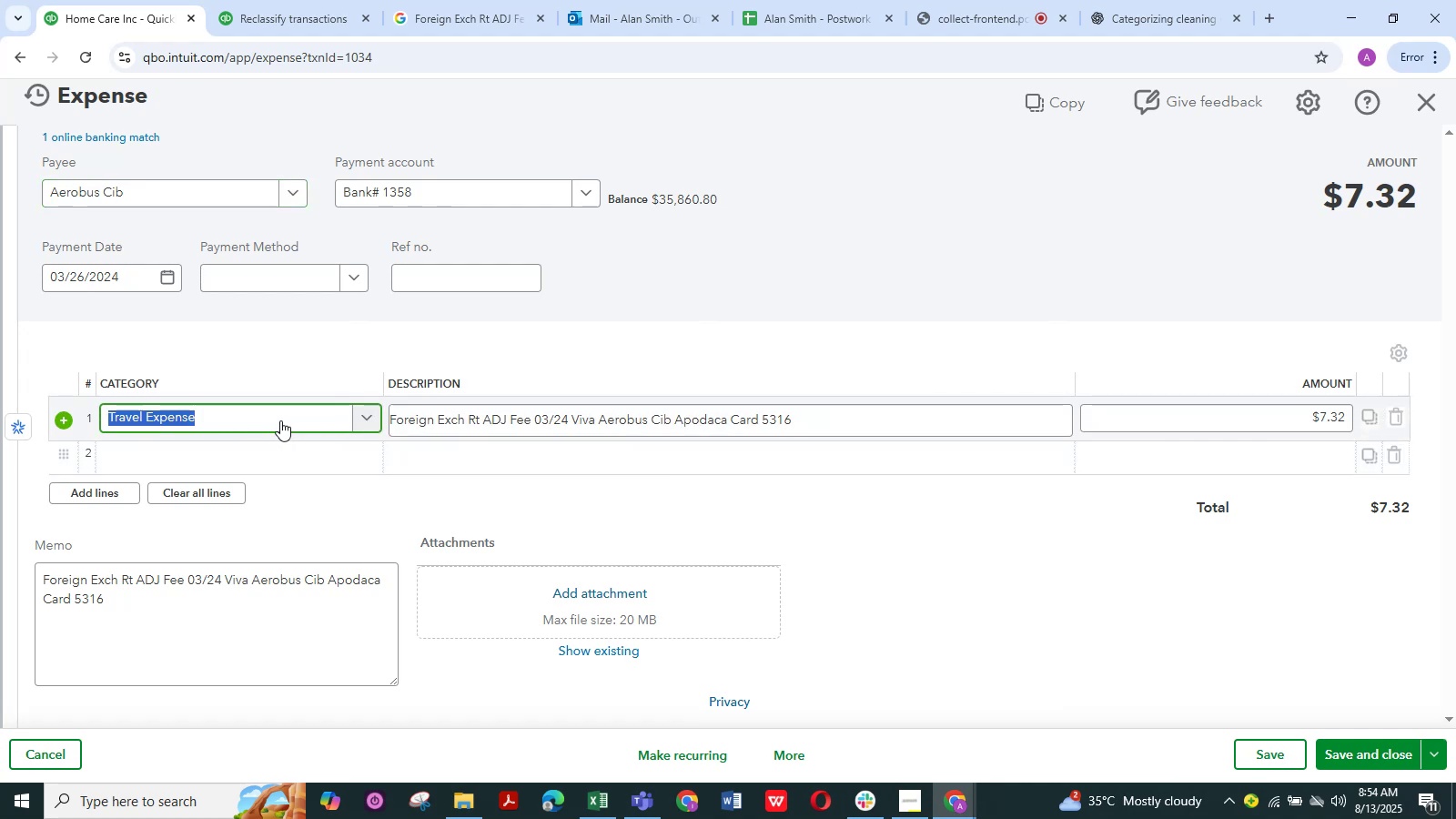 
type(bank)
 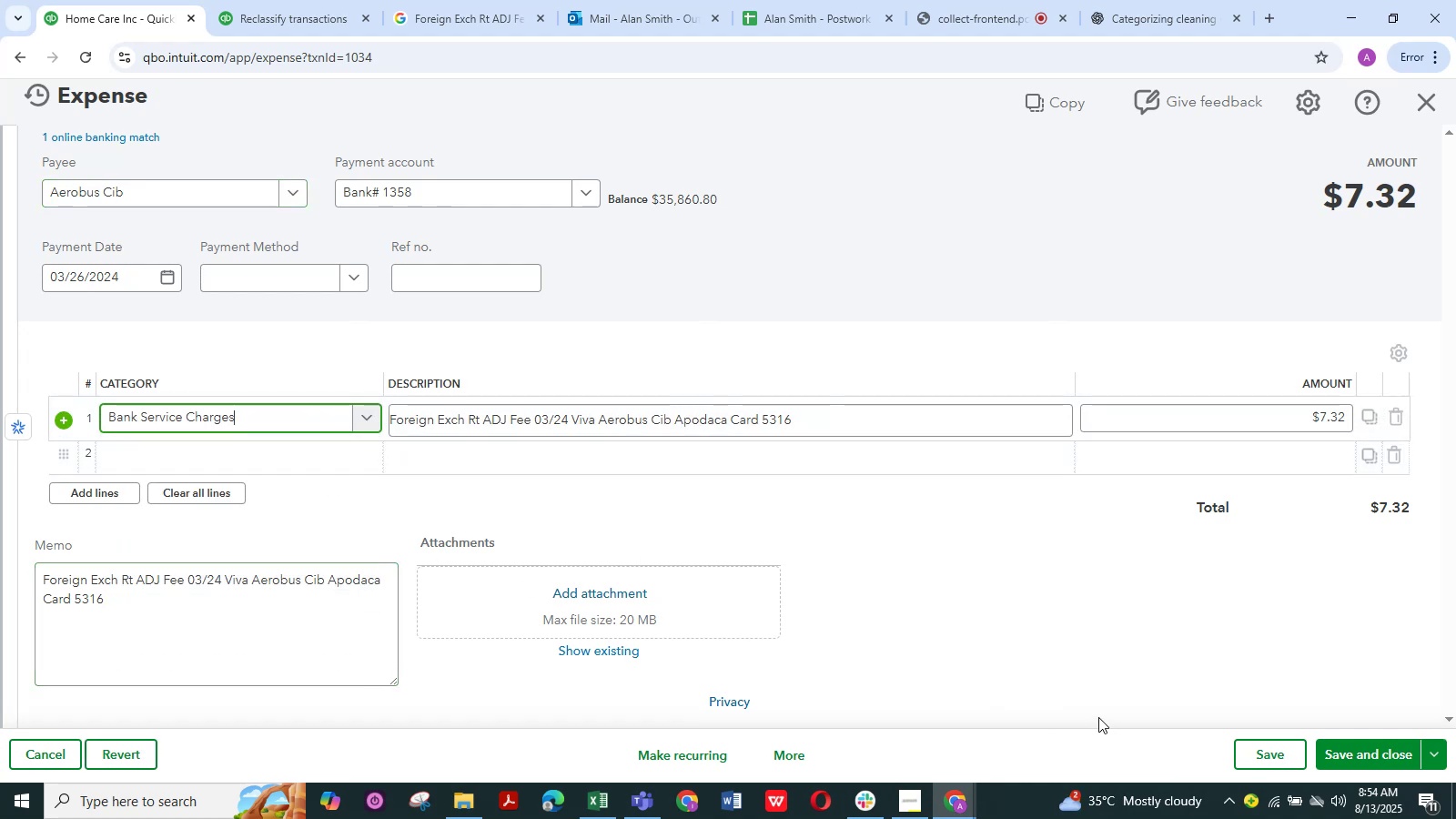 
wait(5.79)
 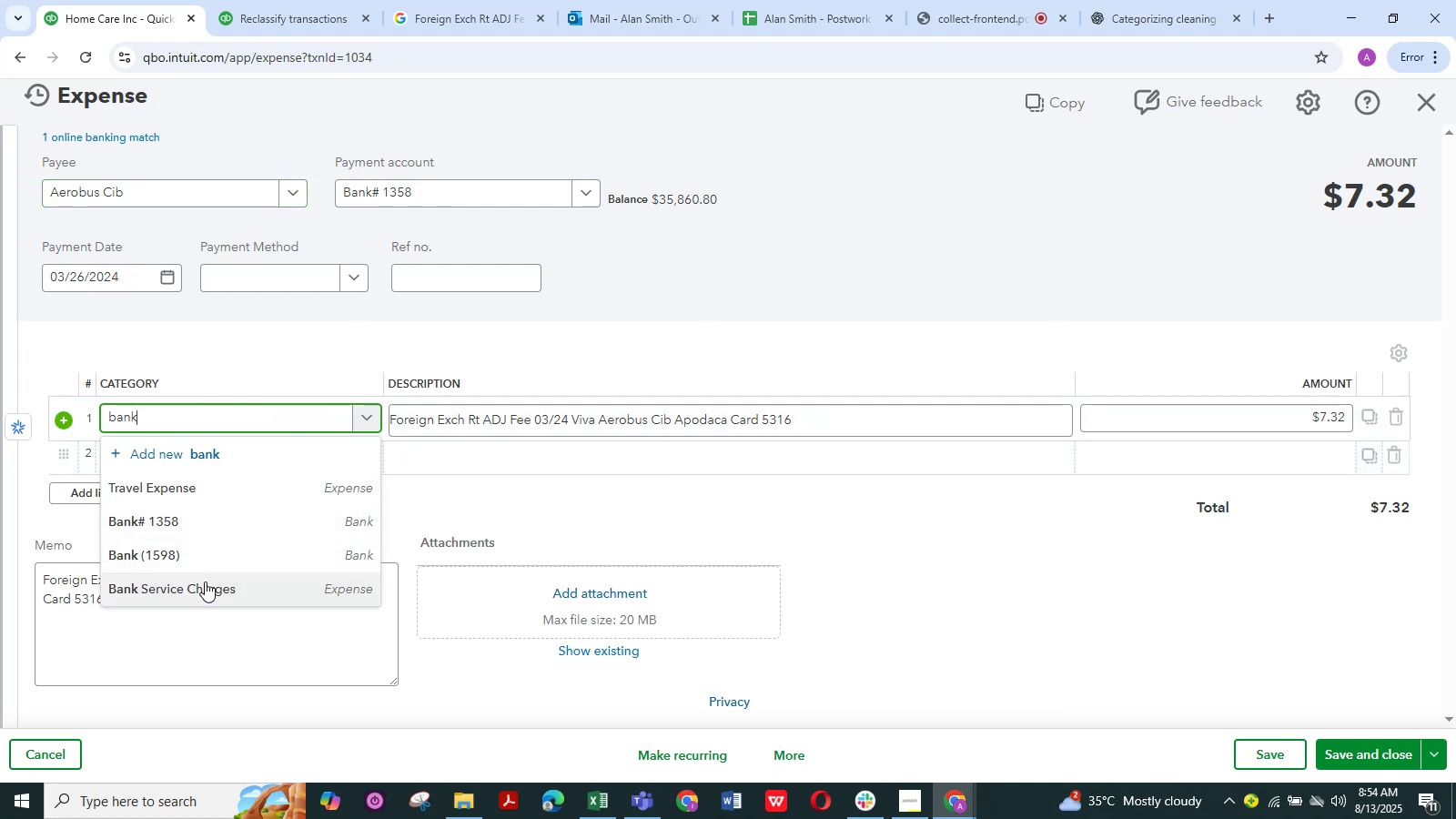 
left_click([1370, 753])
 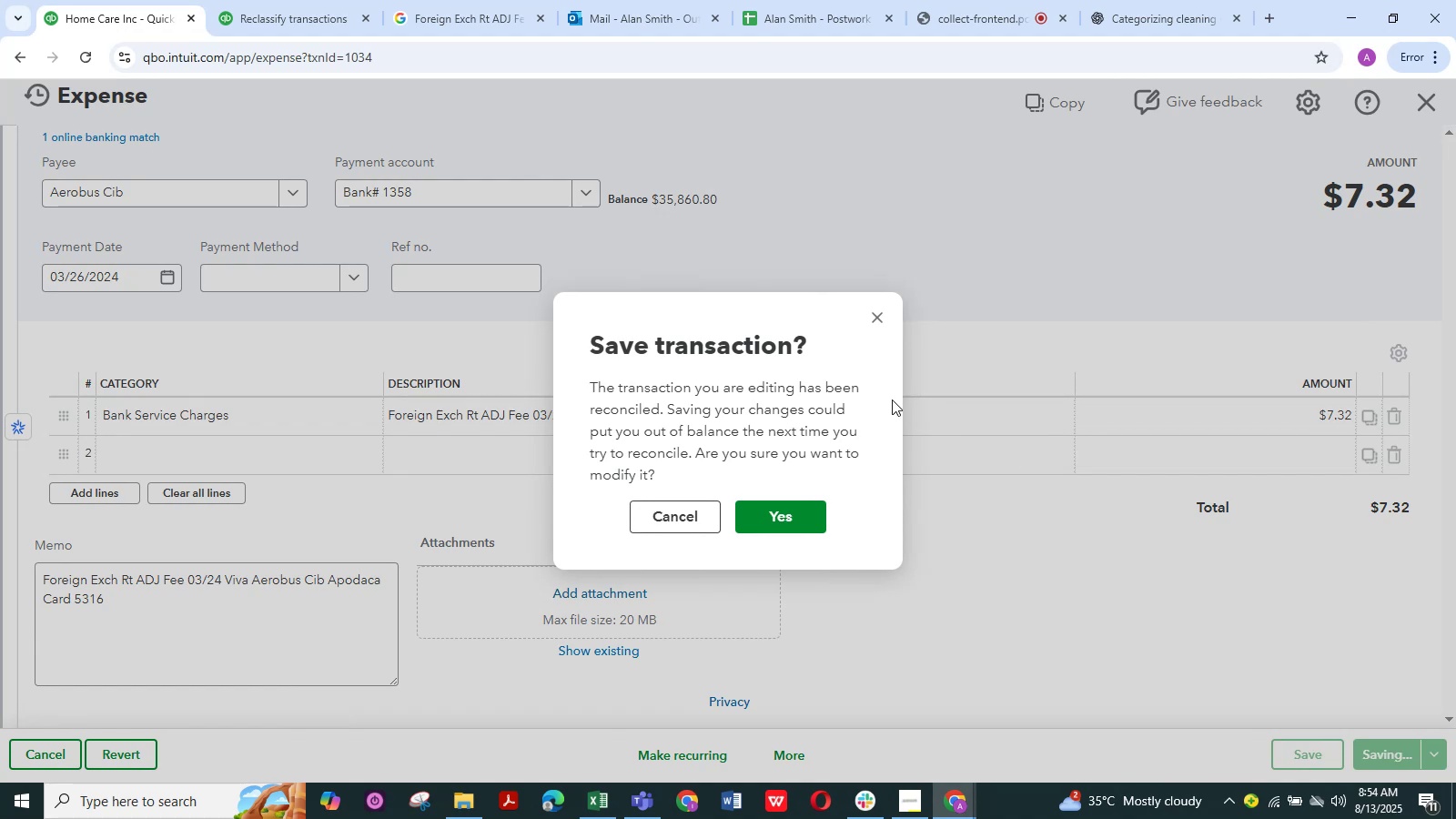 
left_click([816, 525])
 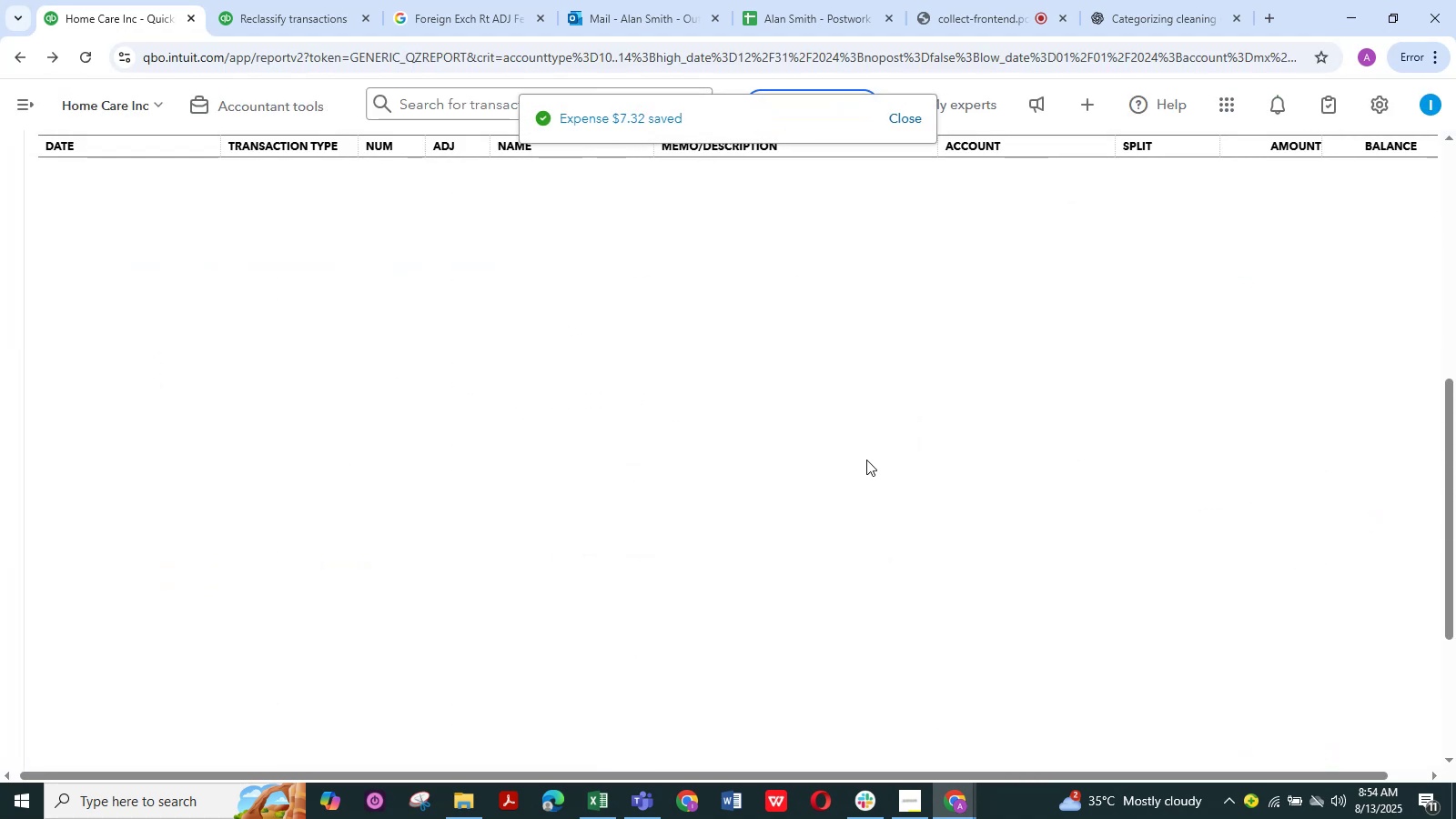 
wait(8.42)
 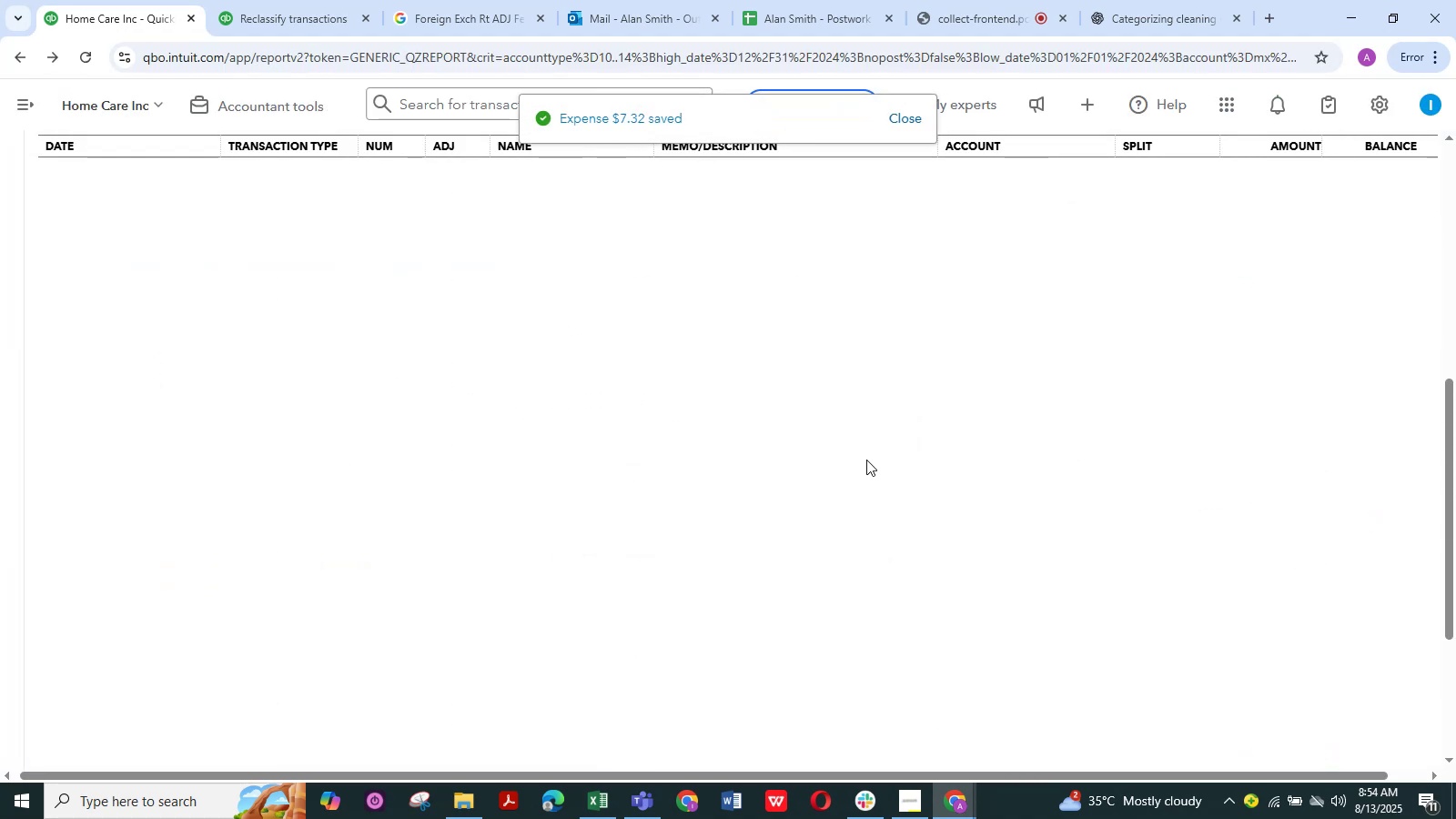 
left_click([749, 467])
 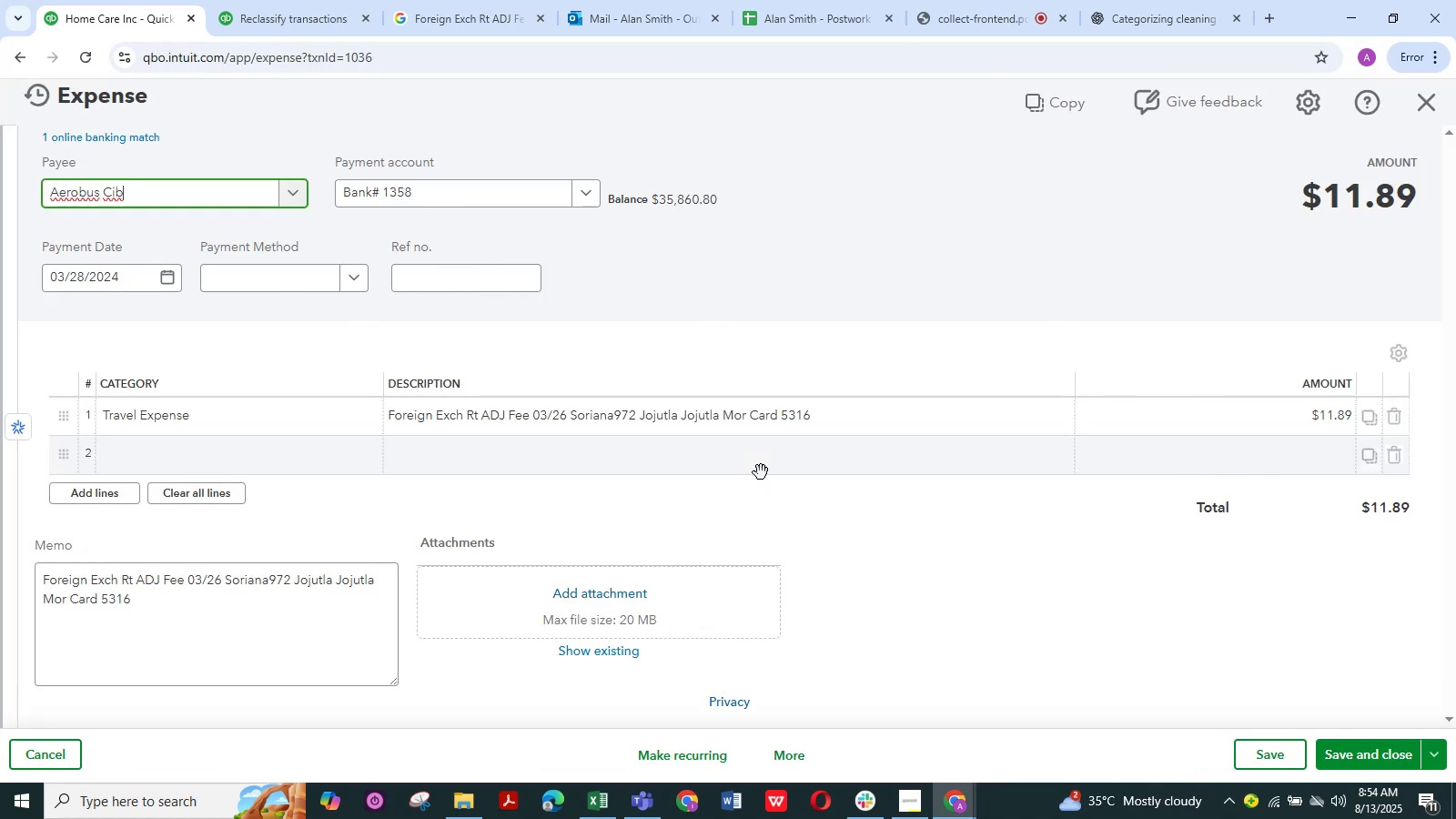 
wait(11.75)
 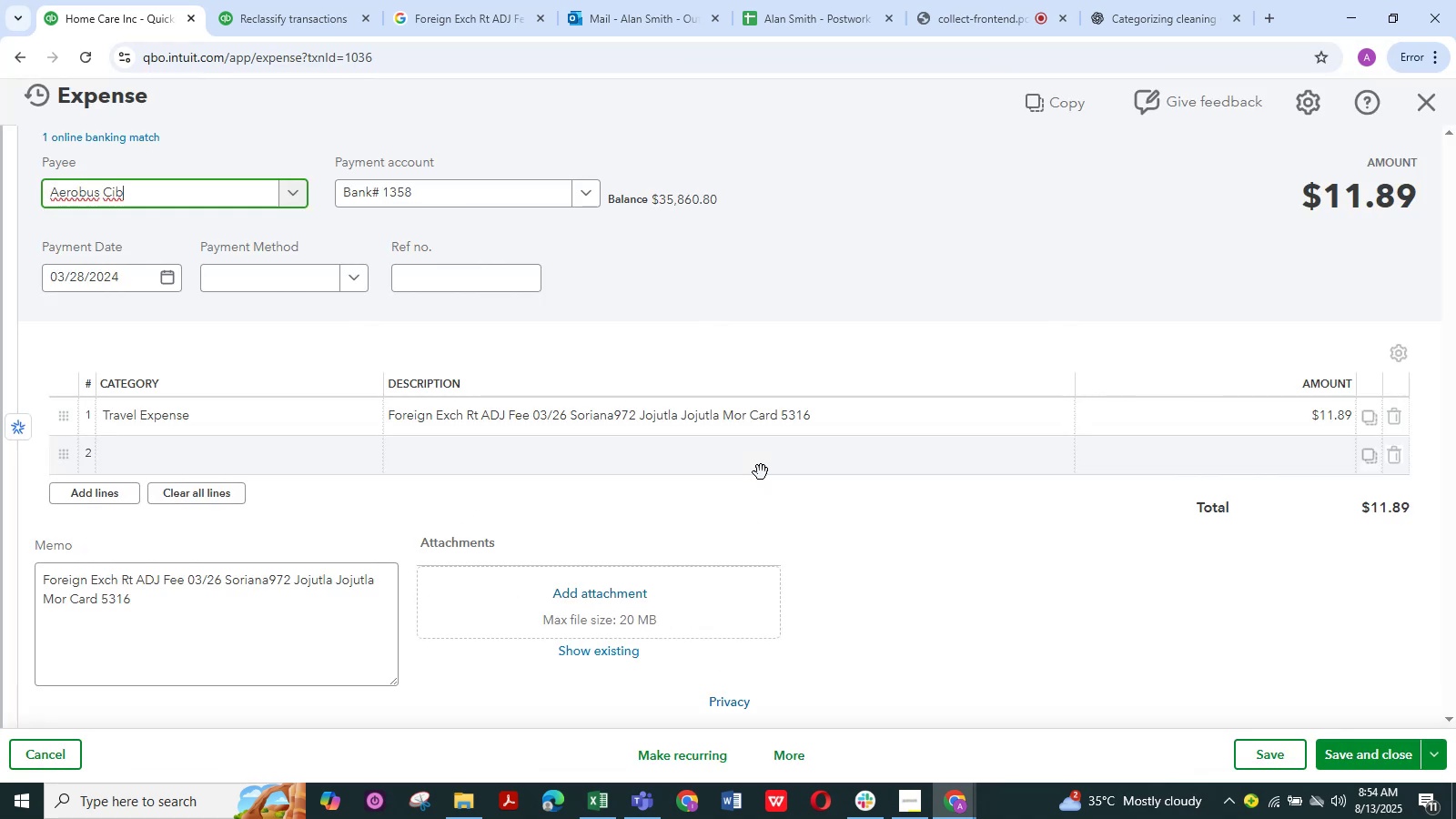 
left_click([266, 409])
 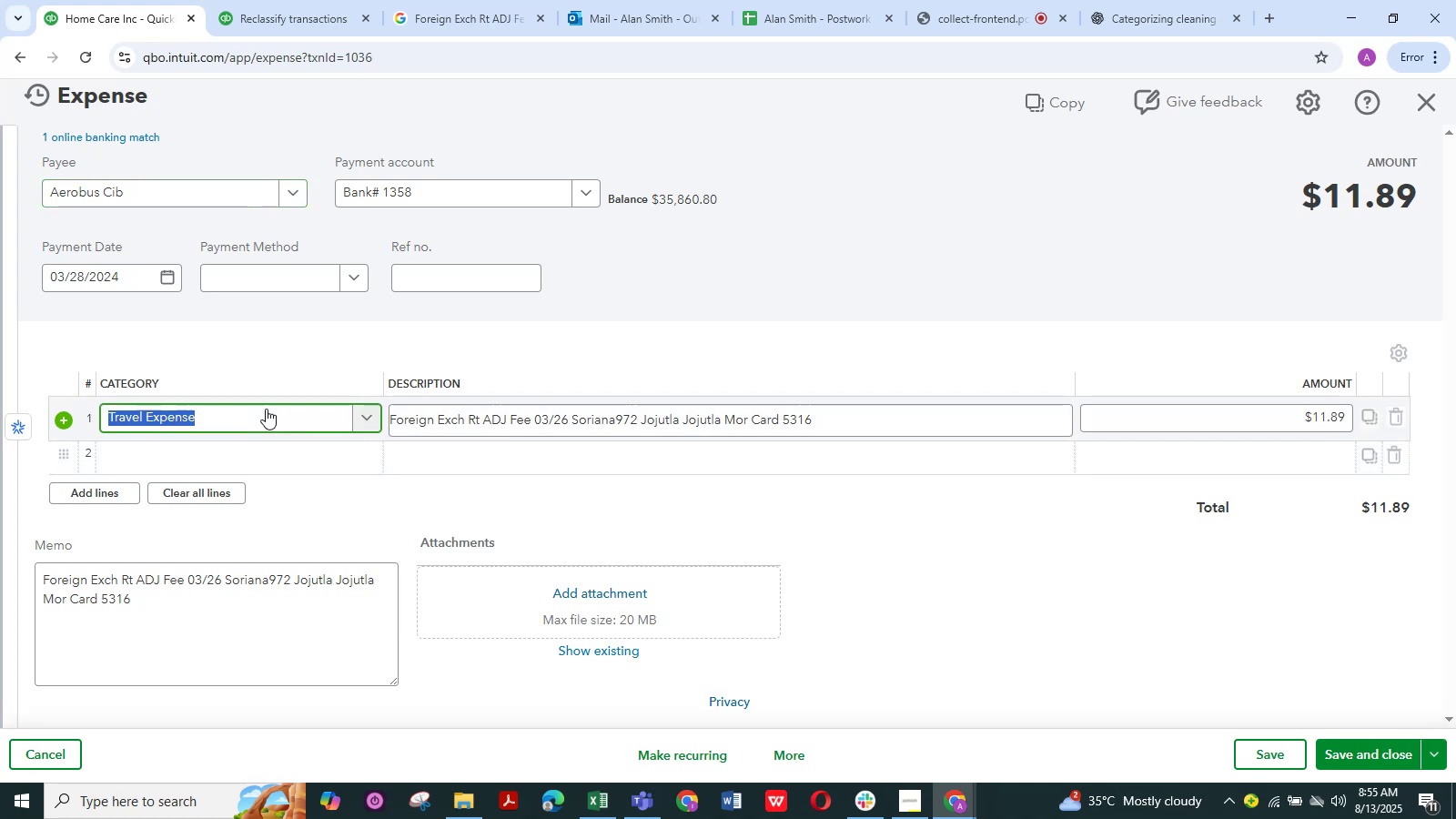 
type(bank)
 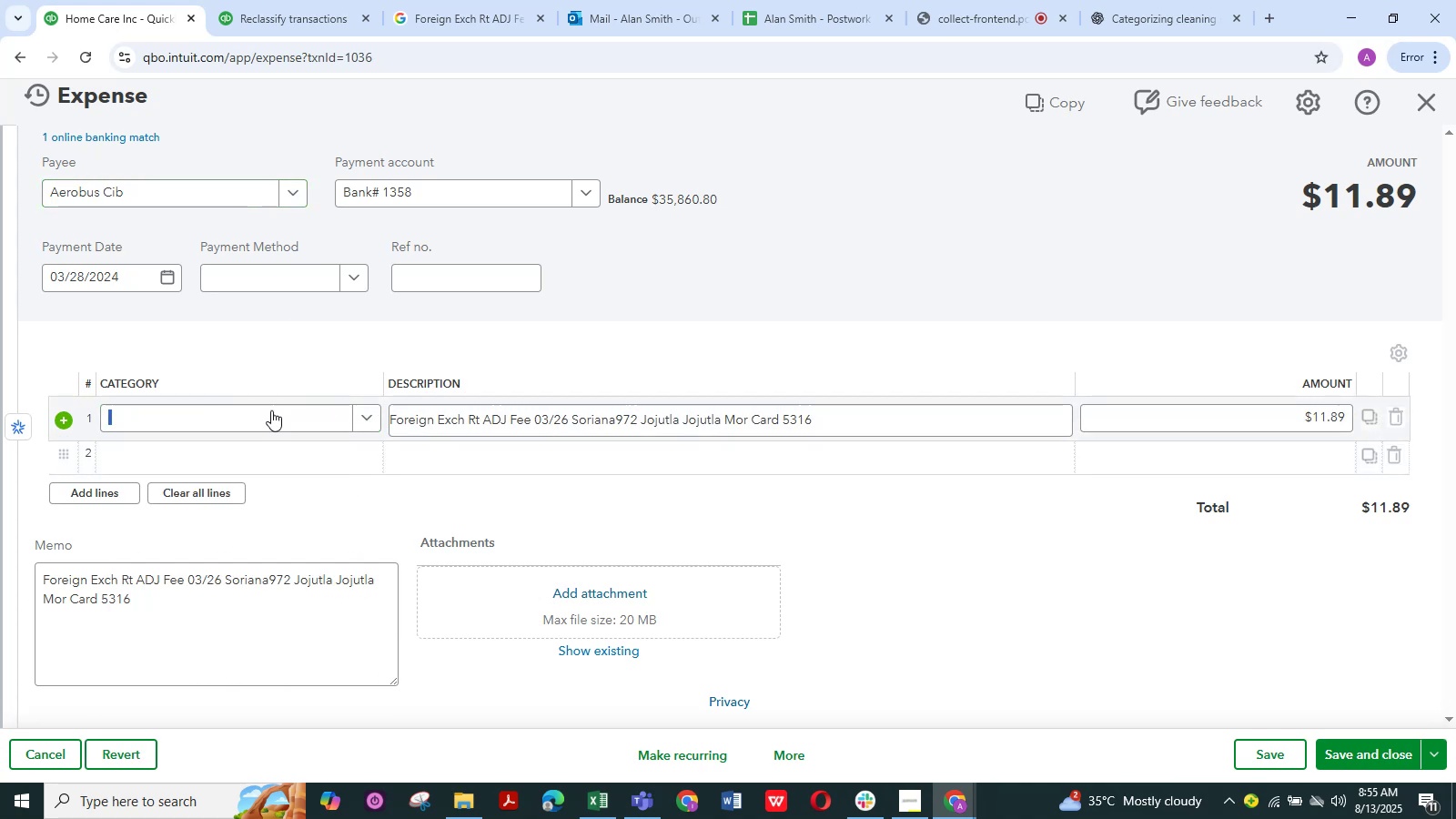 
left_click([268, 419])
 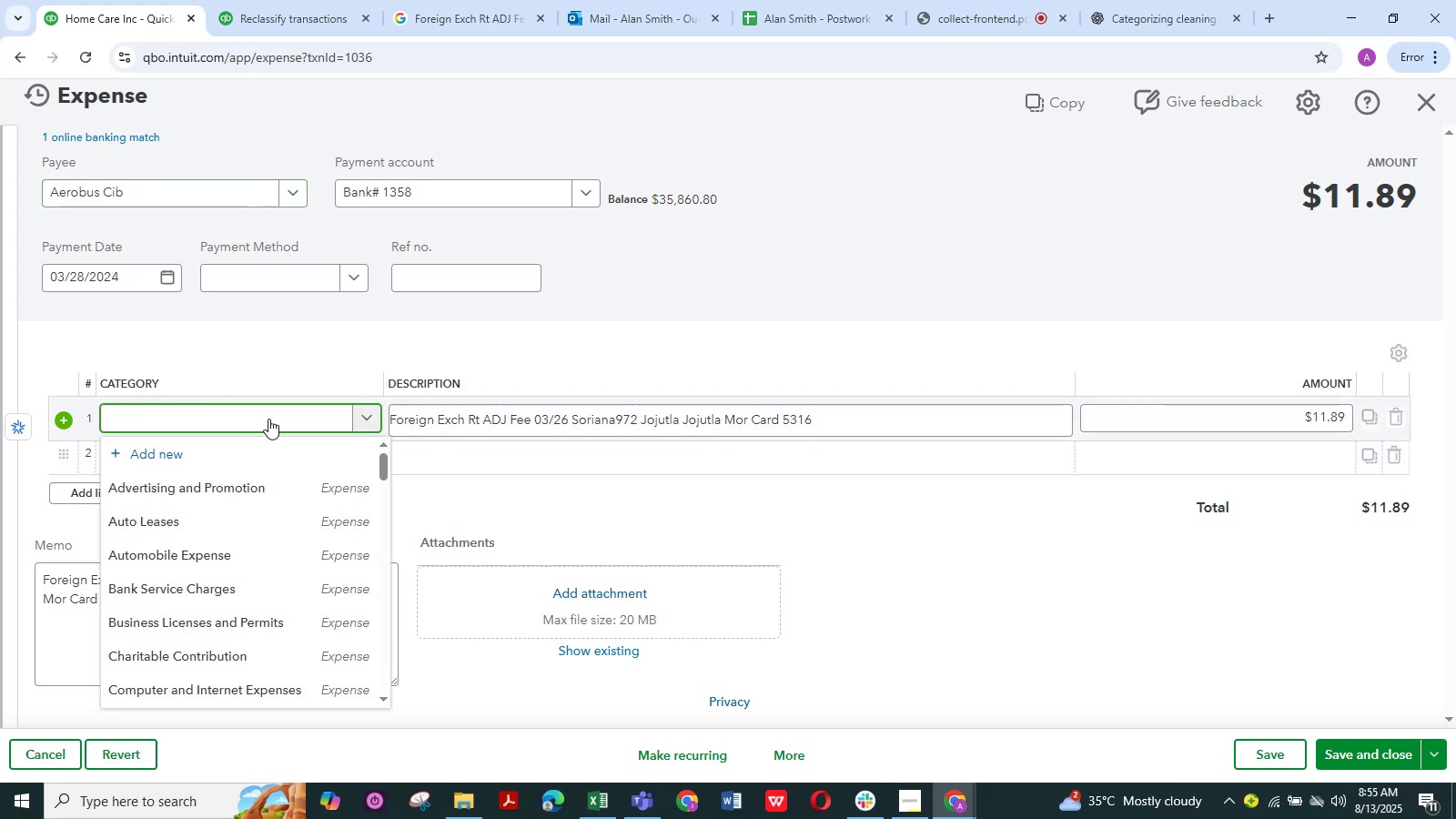 
type(bank)
 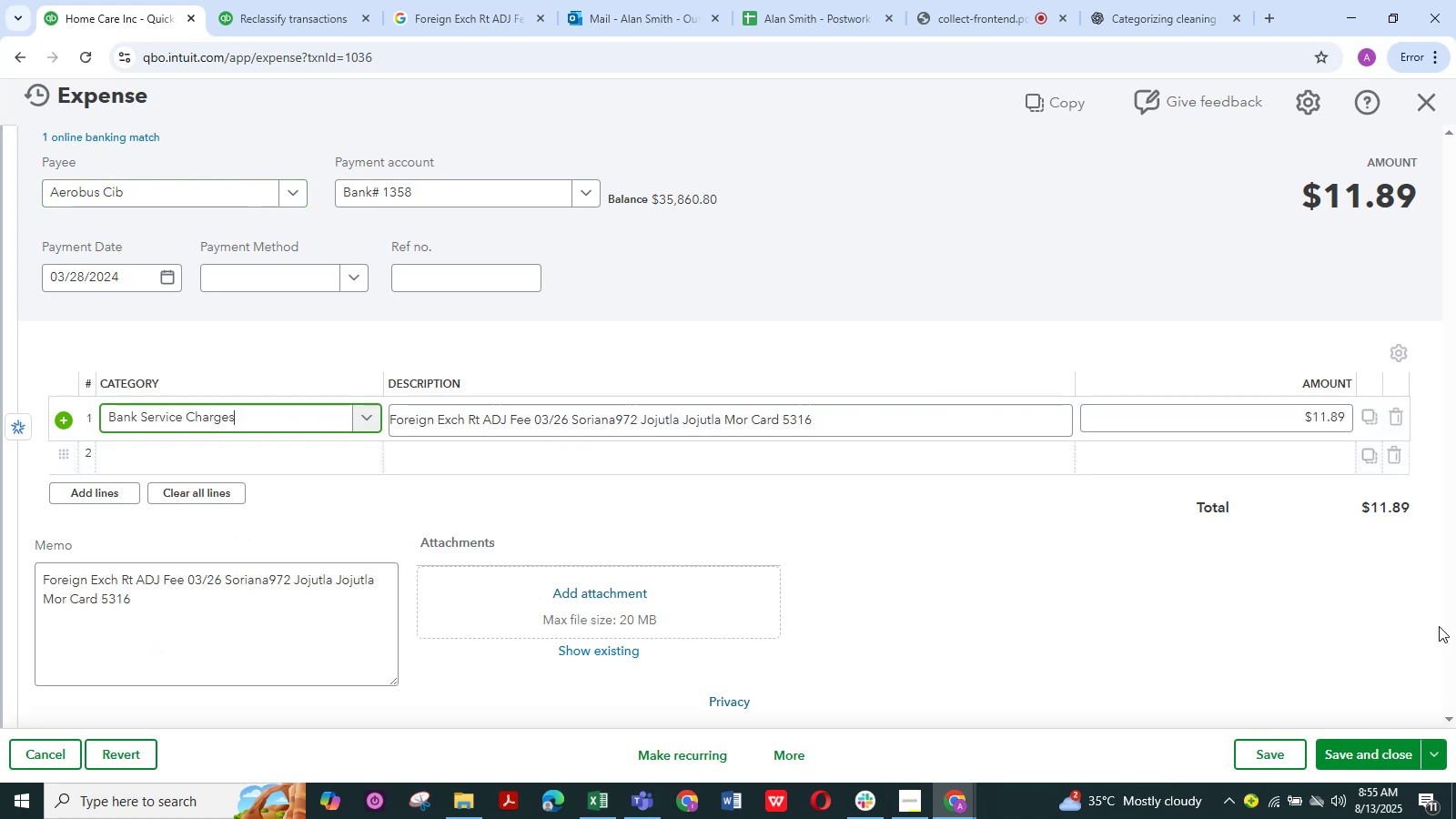 
left_click([1353, 750])
 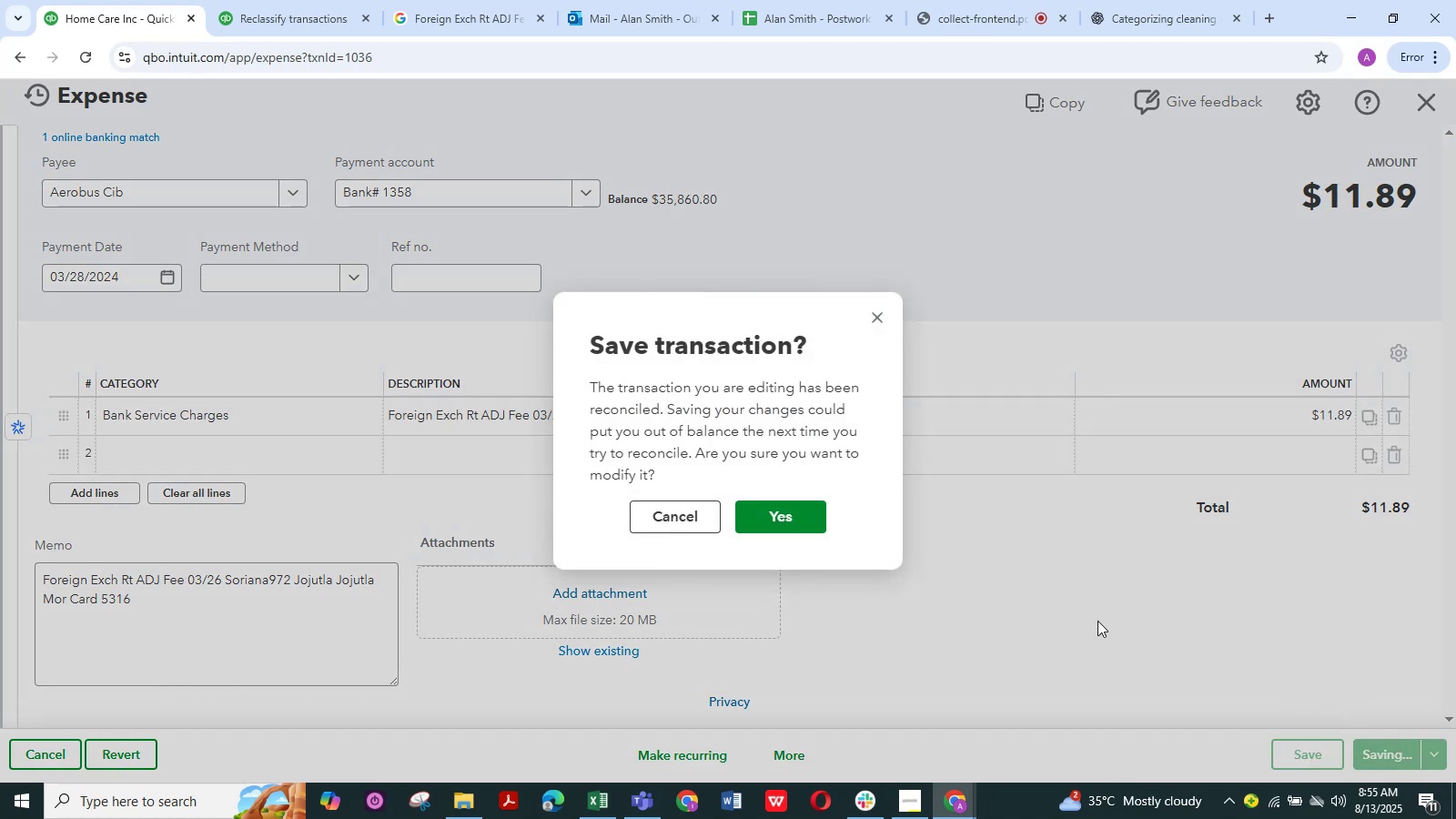 
wait(8.89)
 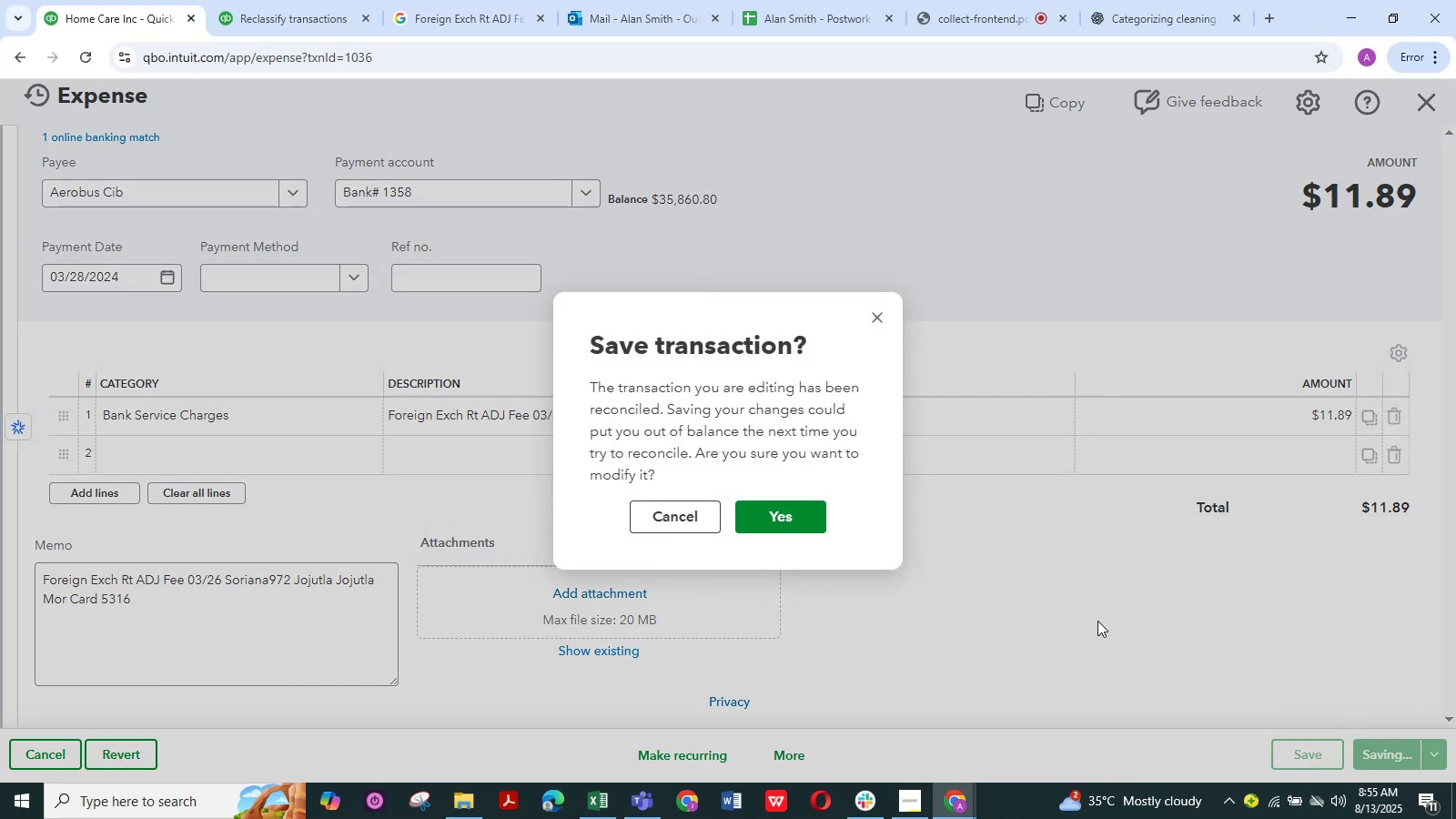 
left_click([803, 523])
 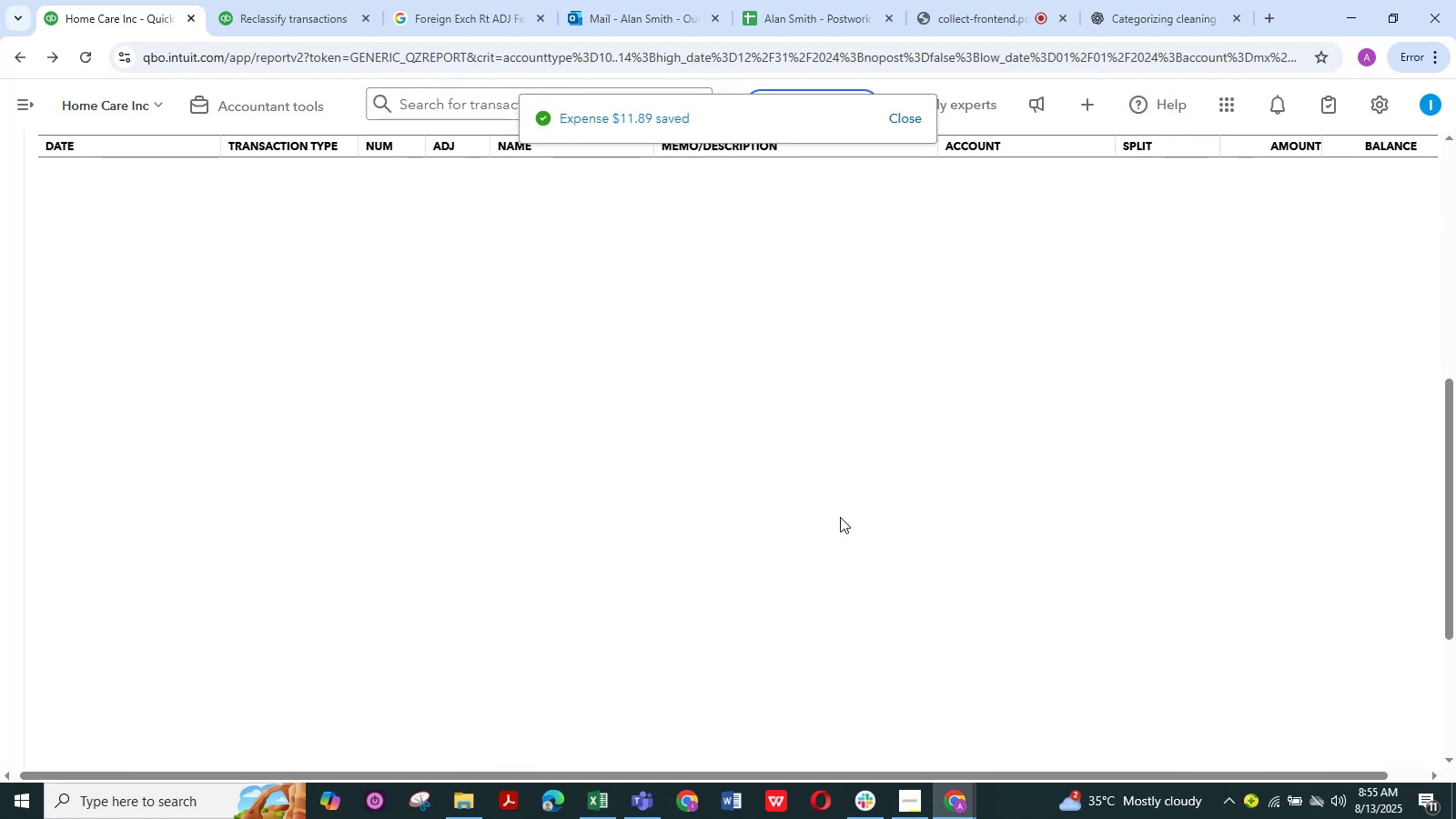 
wait(8.74)
 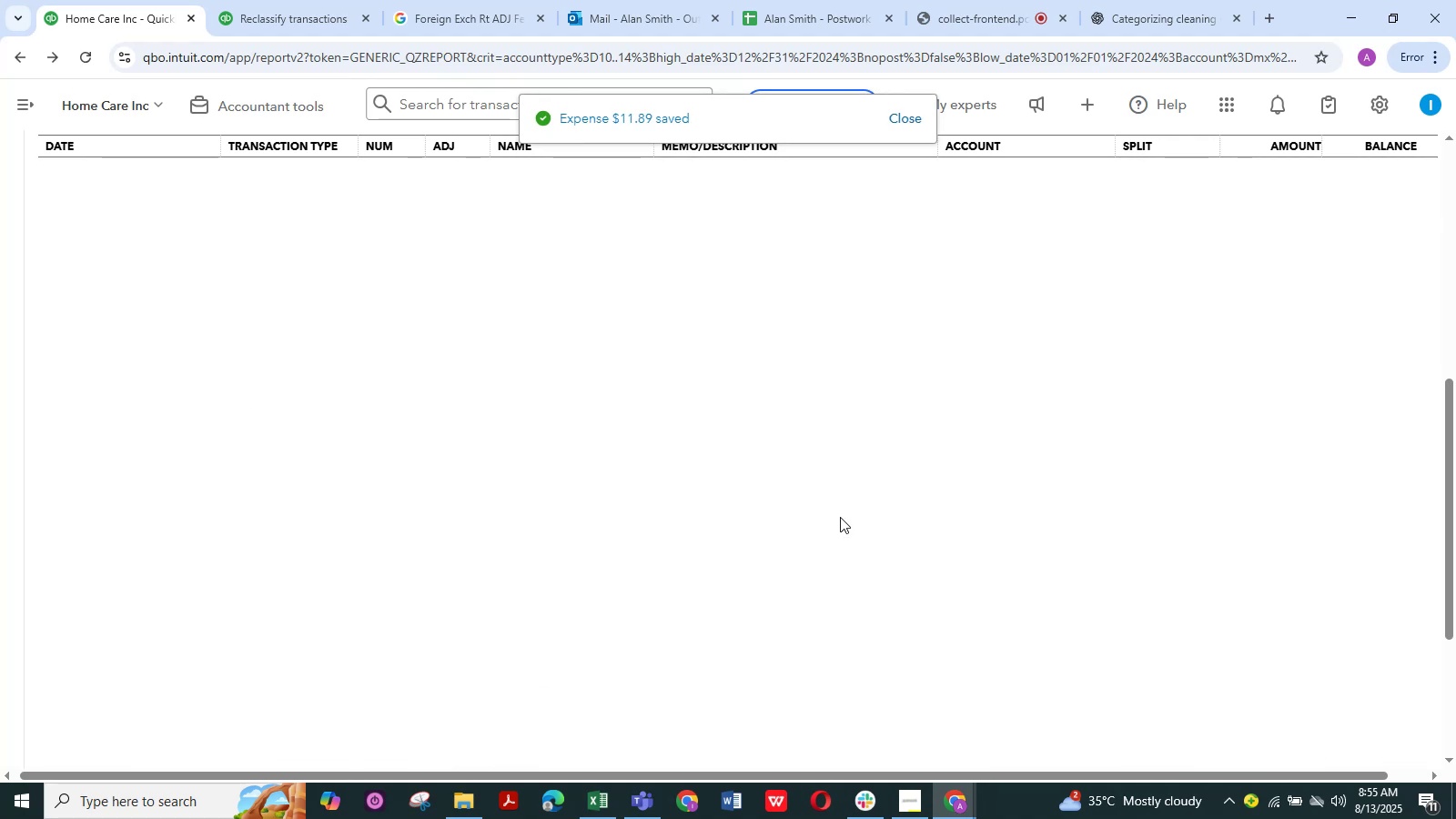 
left_click([800, 470])
 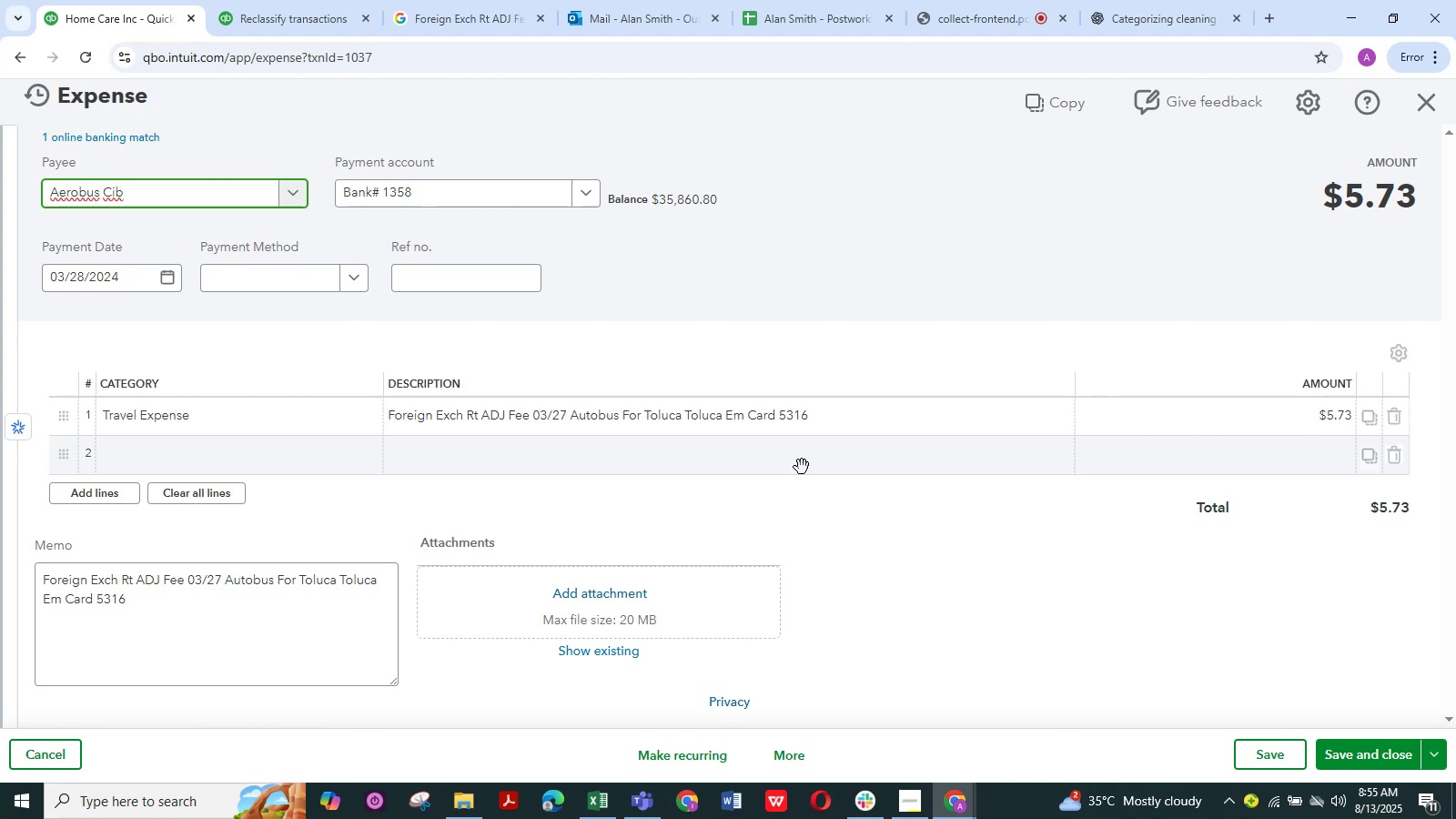 
wait(7.82)
 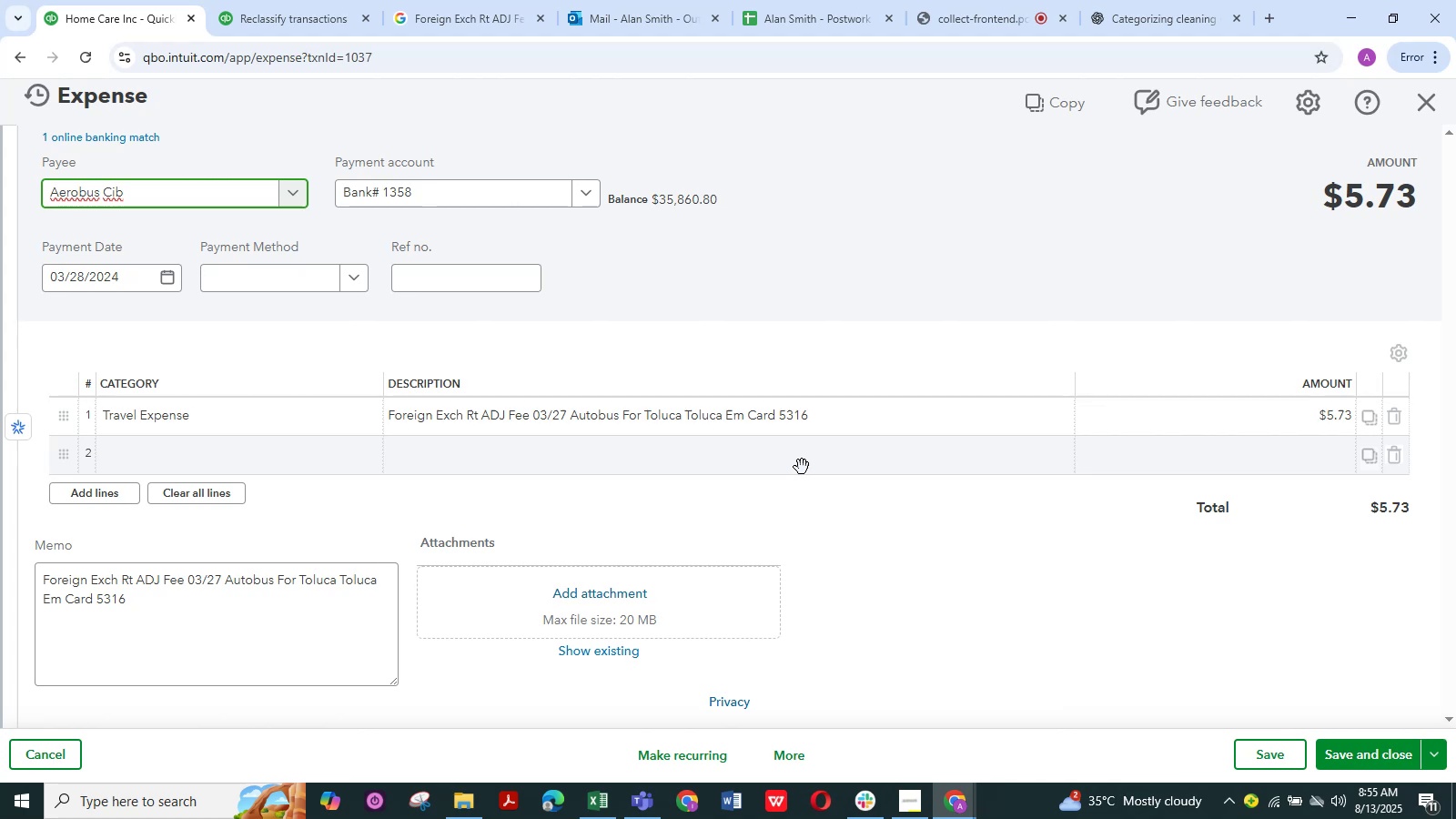 
left_click([322, 426])
 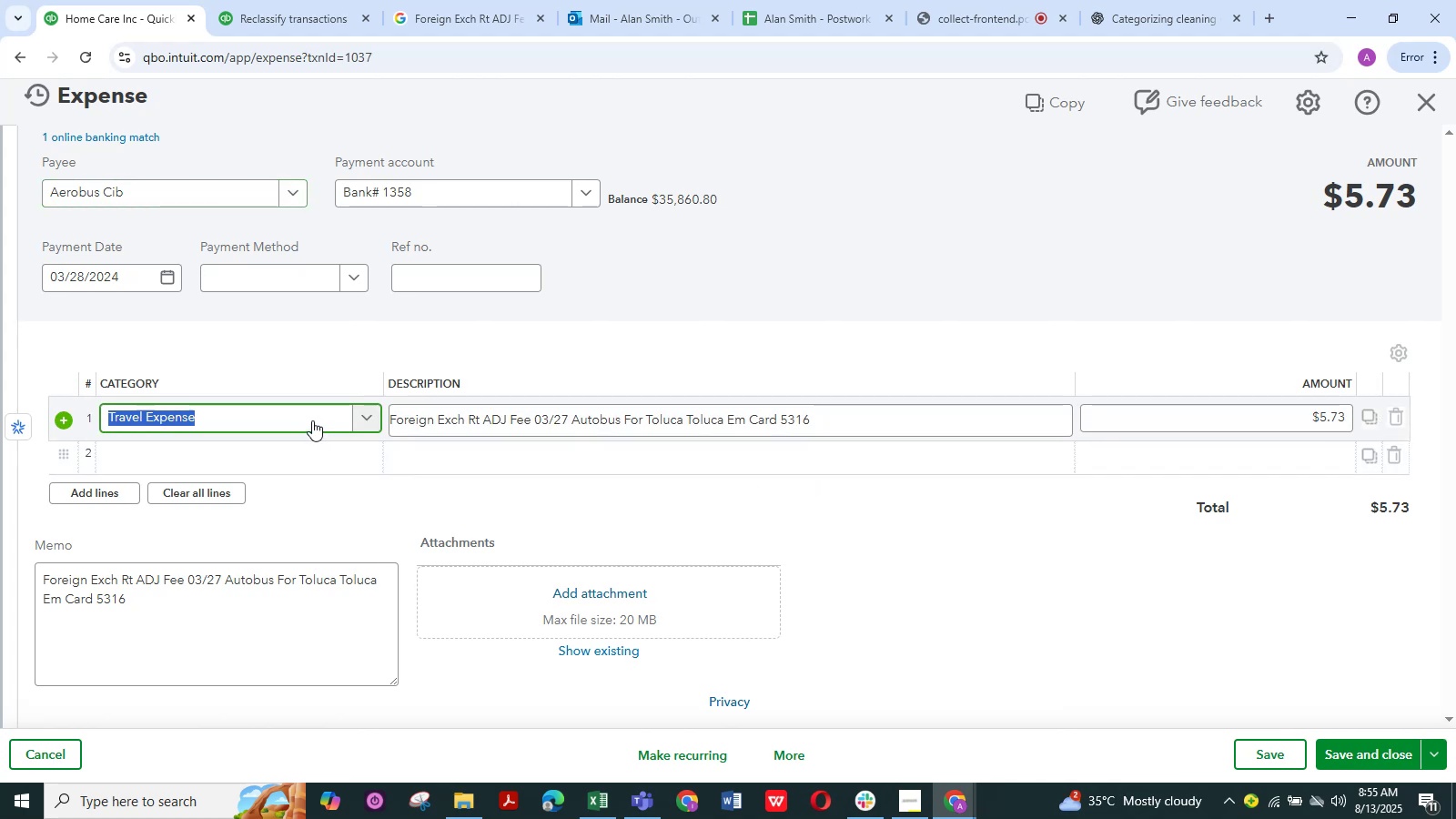 
type(bank)
 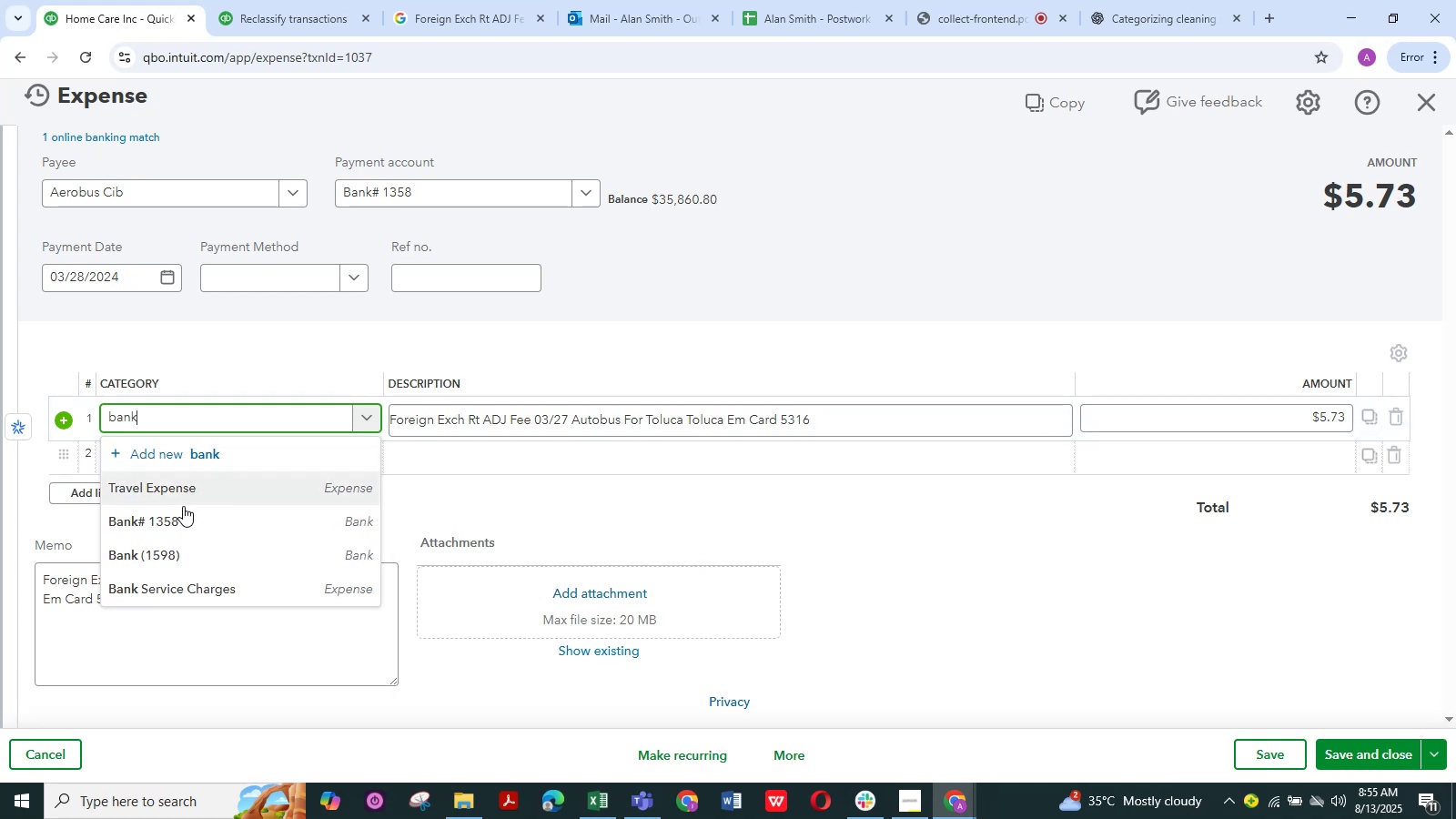 
left_click_drag(start_coordinate=[197, 586], to_coordinate=[201, 586])
 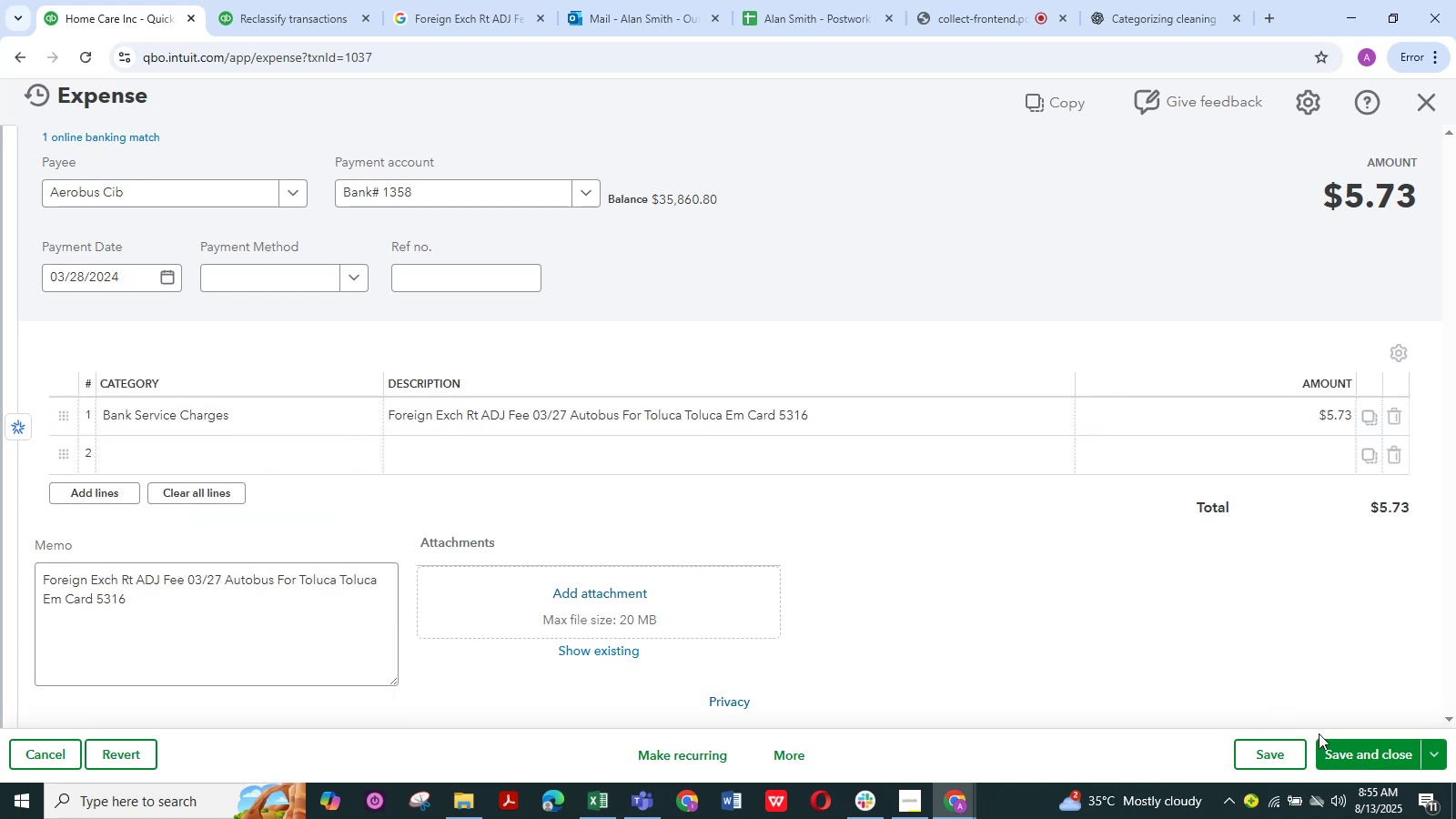 
double_click([1341, 746])
 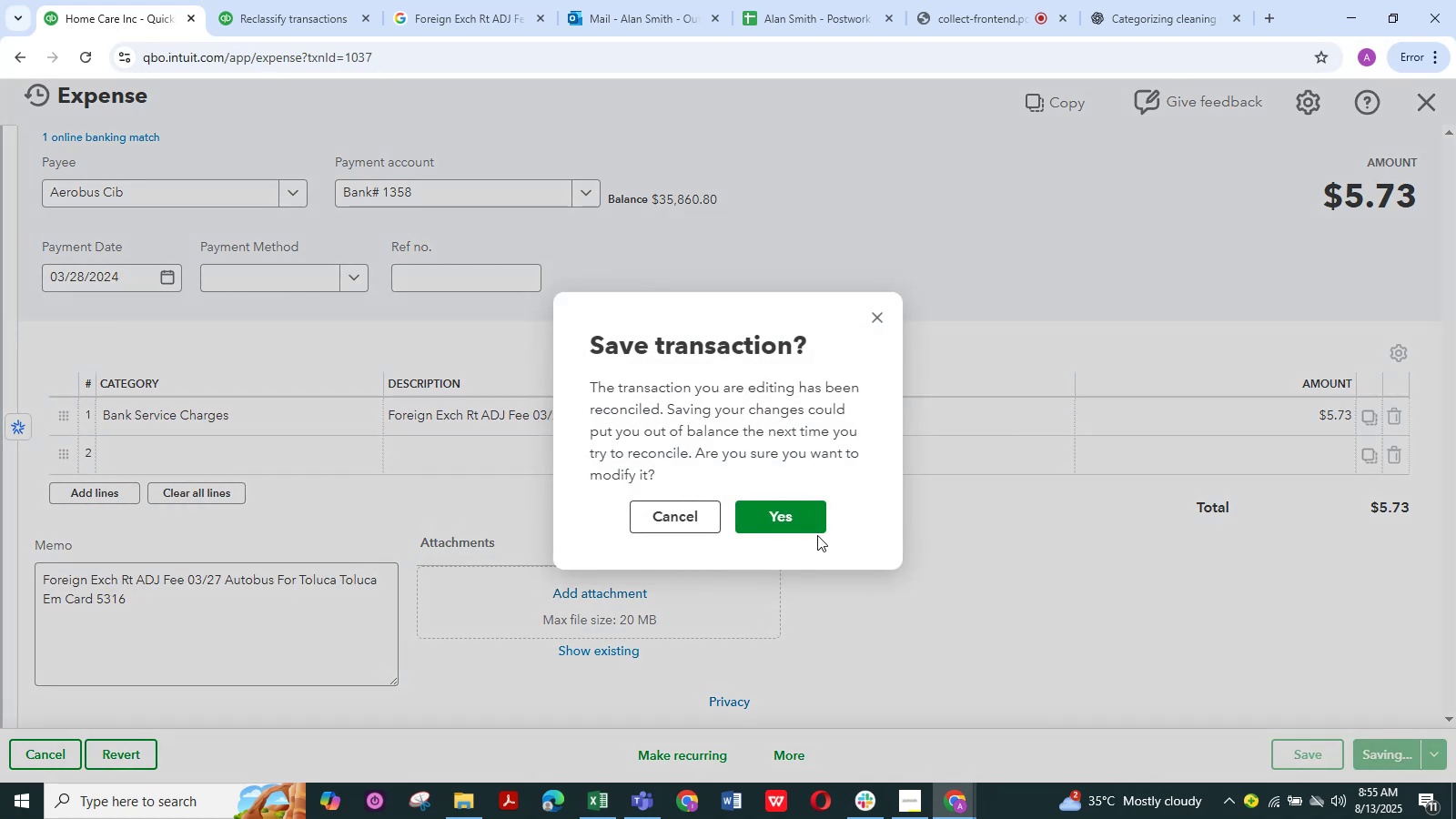 
left_click([814, 531])
 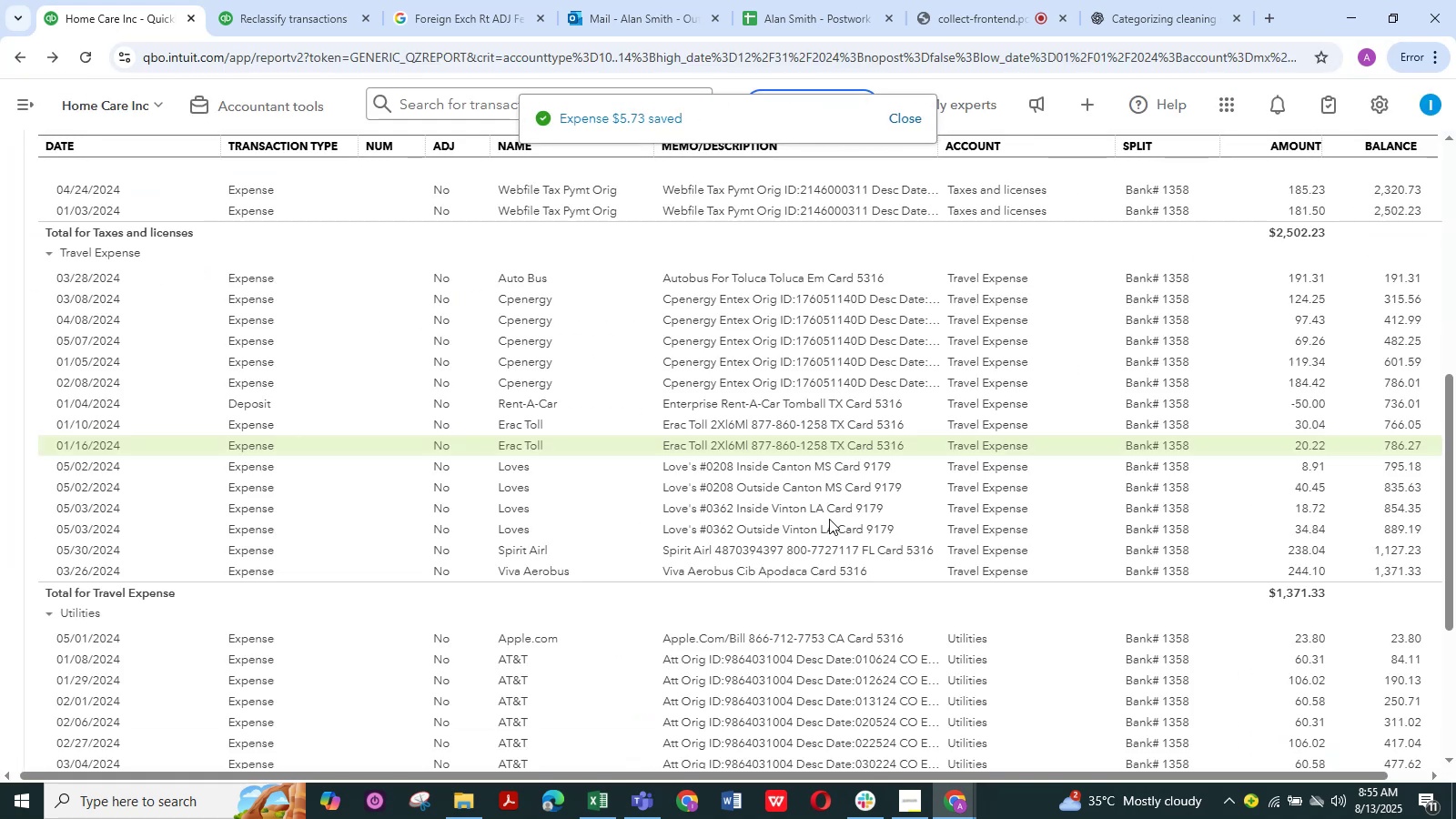 
wait(9.12)
 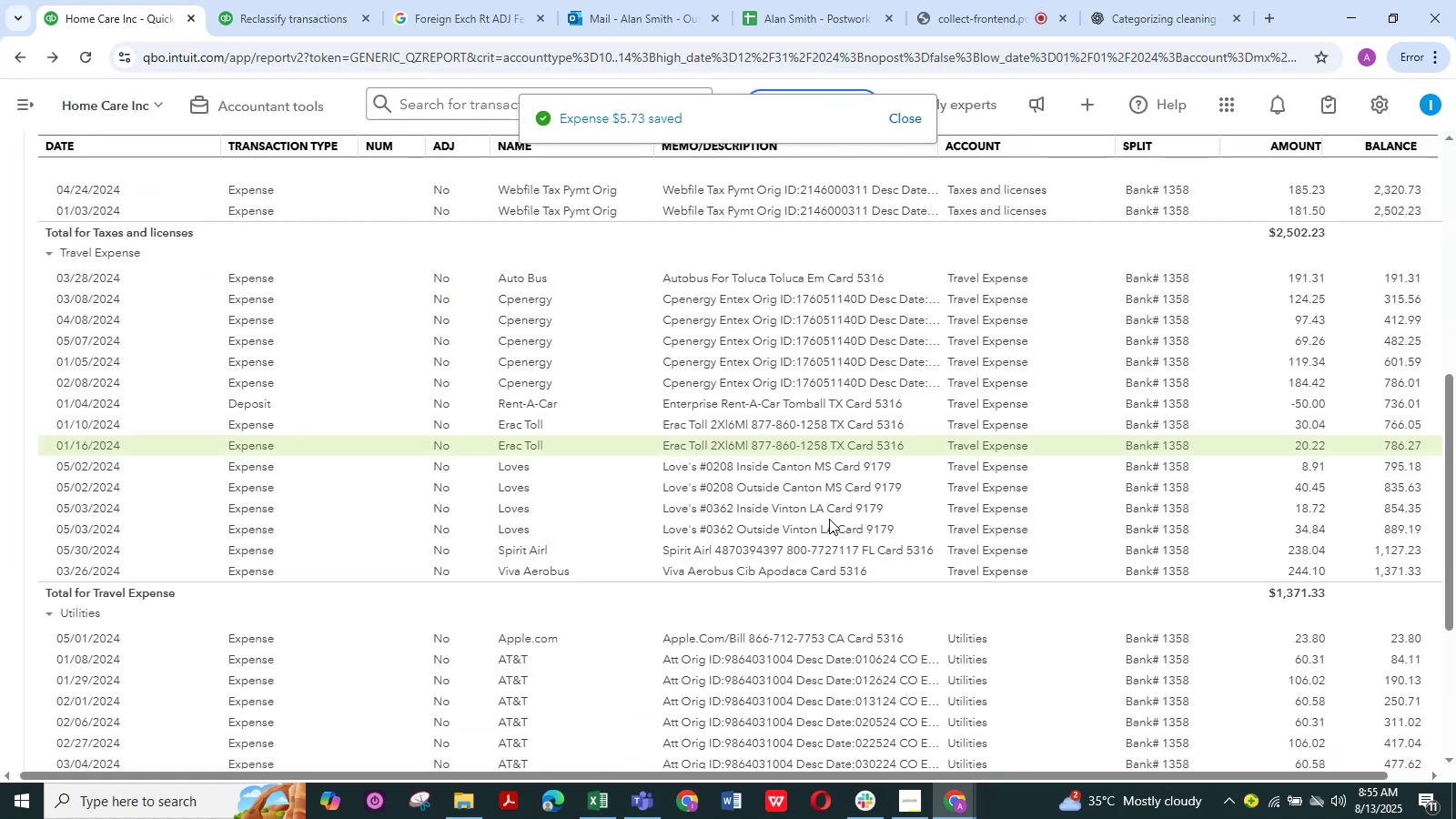 
left_click_drag(start_coordinate=[652, 467], to_coordinate=[632, 470])
 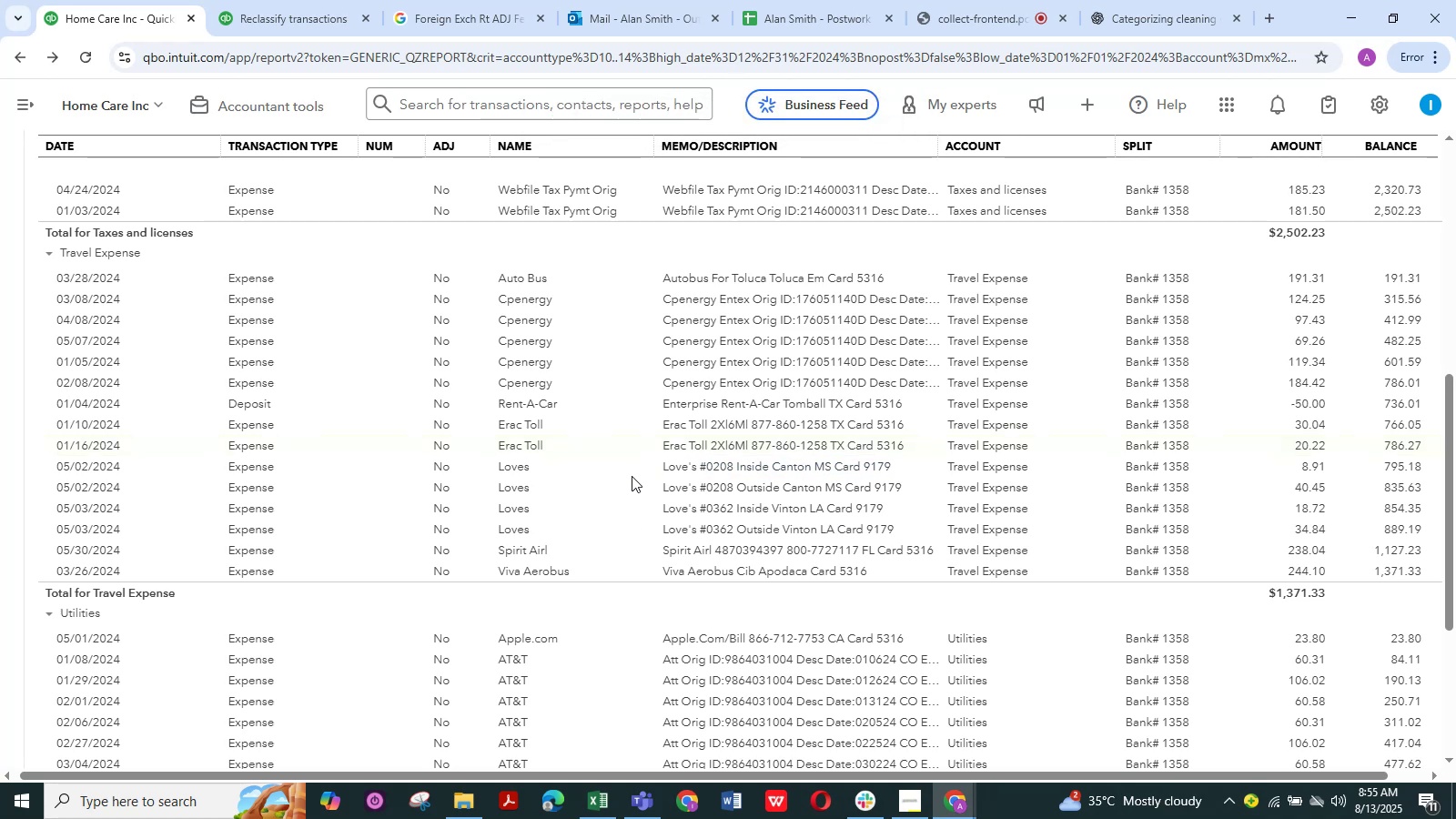 
key(Control+C)
 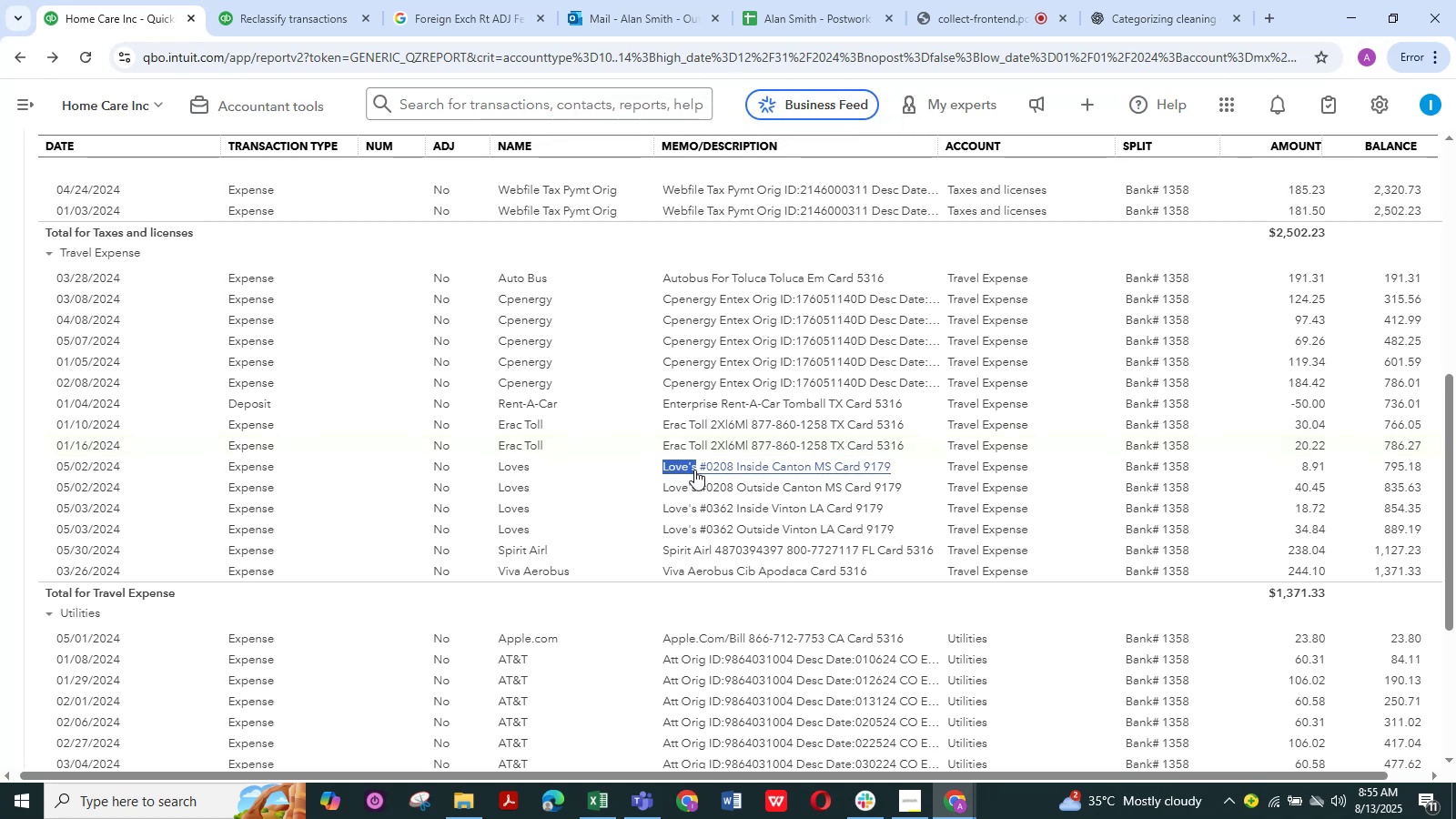 
key(Control+C)
 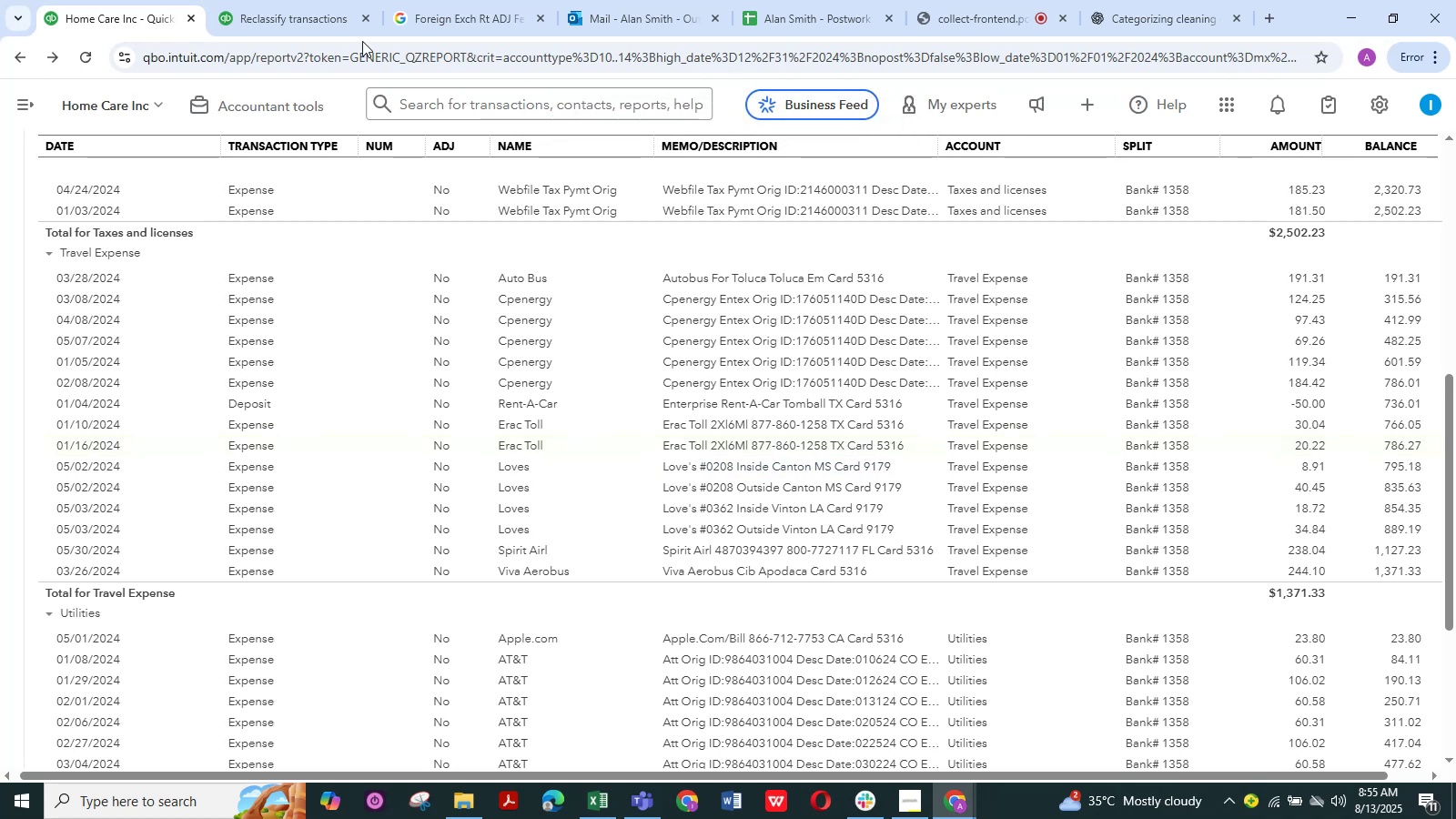 
left_click([473, 0])
 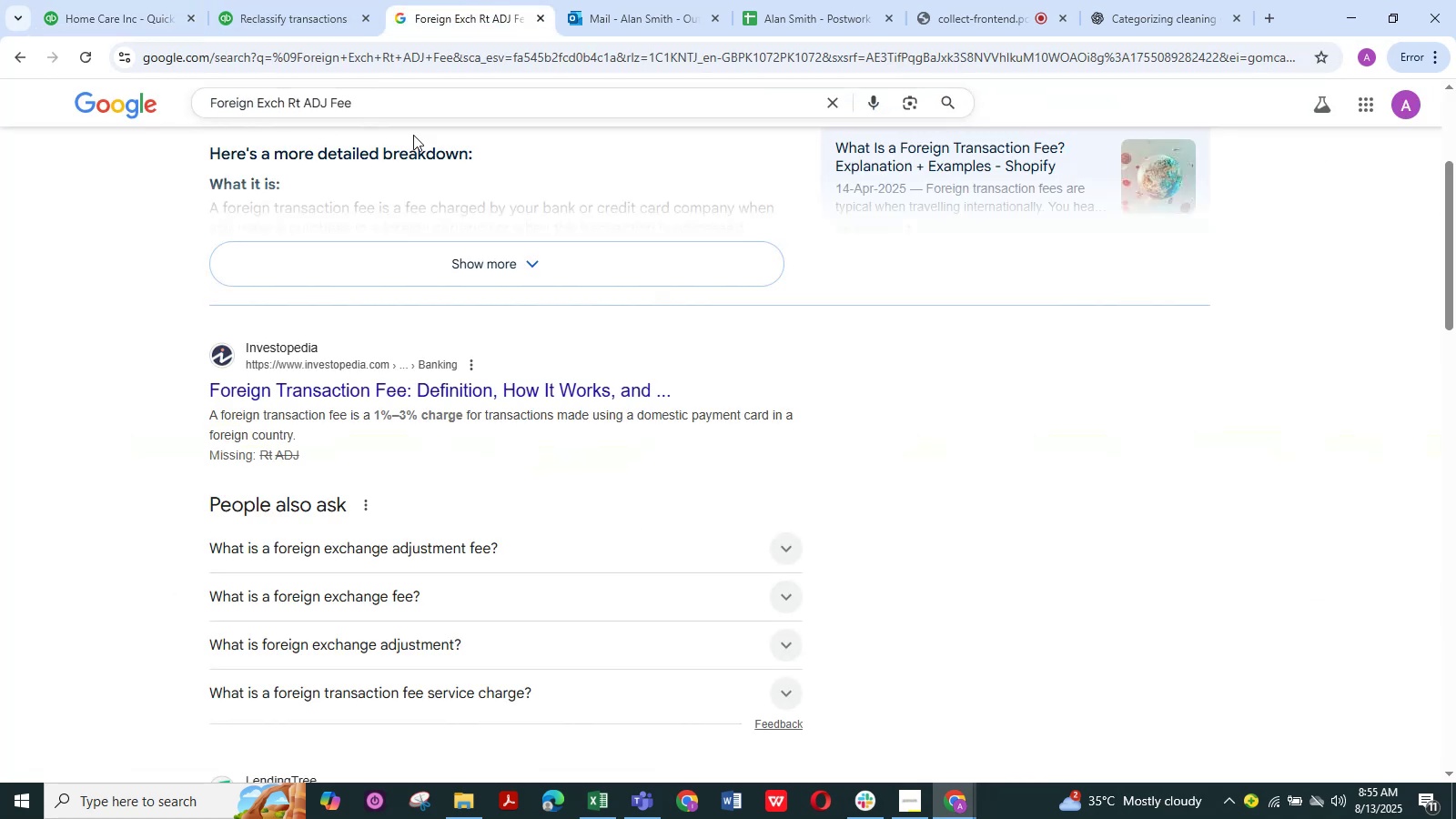 
left_click_drag(start_coordinate=[397, 103], to_coordinate=[147, 94])
 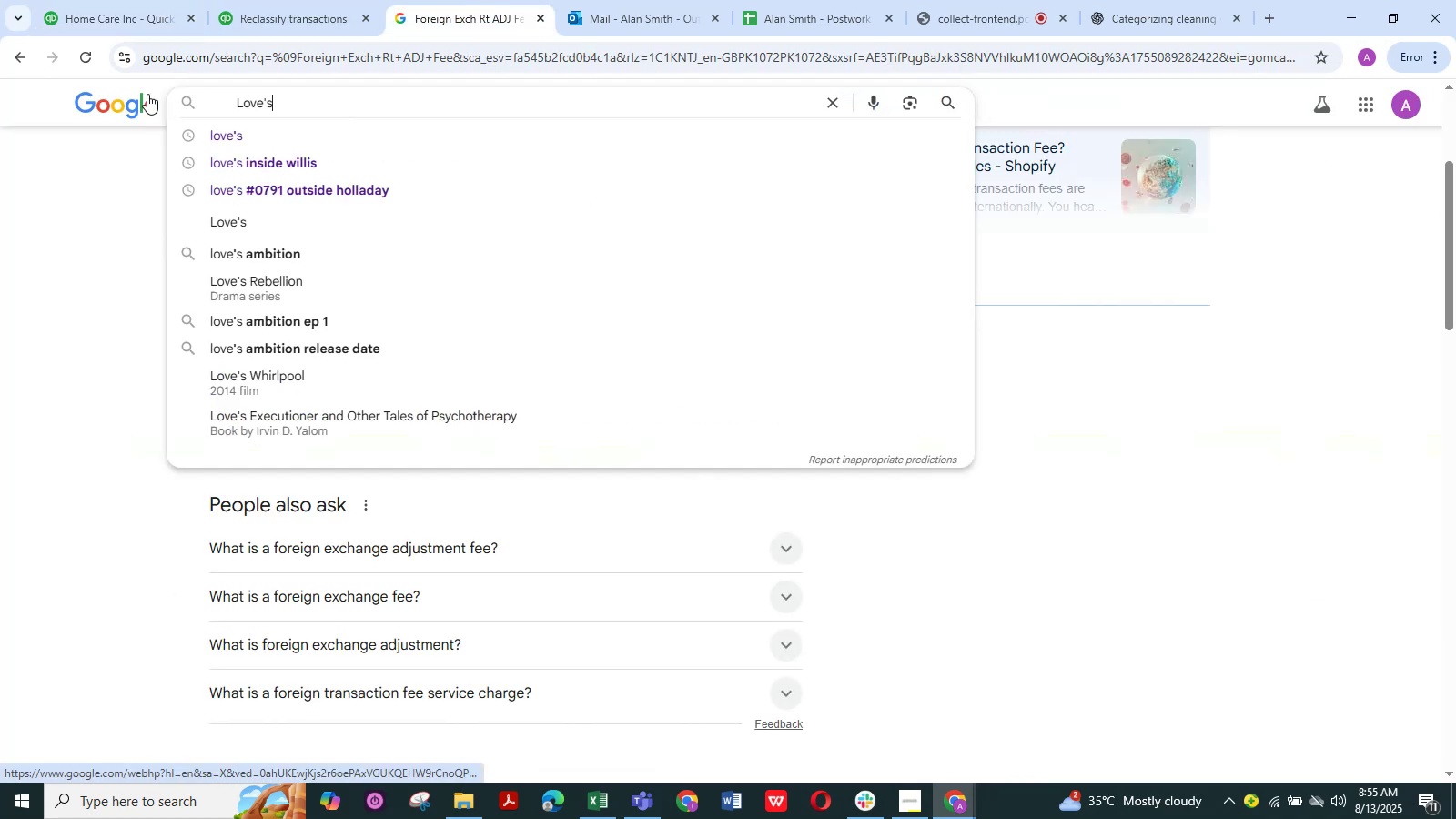 
key(Control+ControlLeft)
 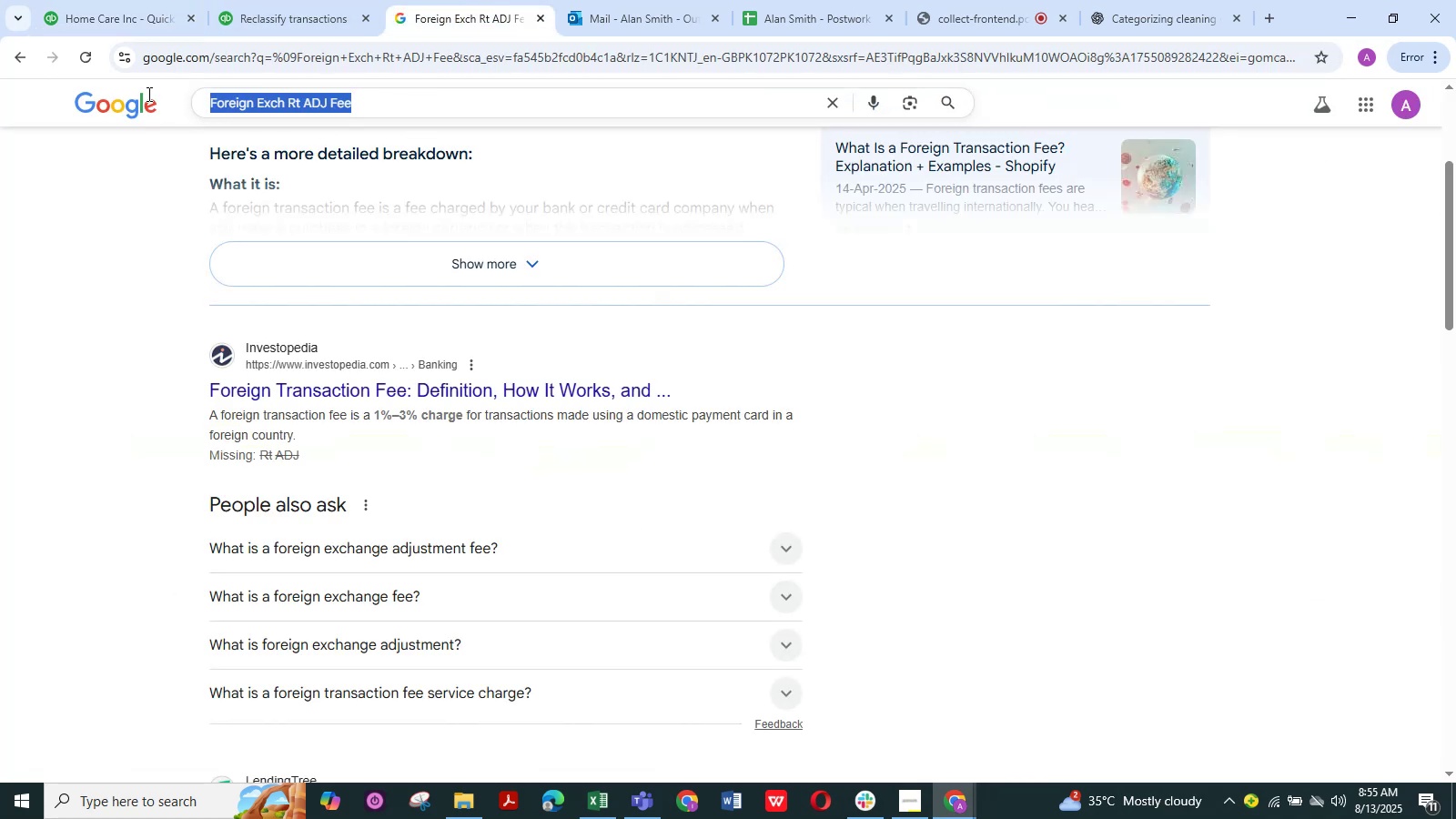 
key(Control+V)
 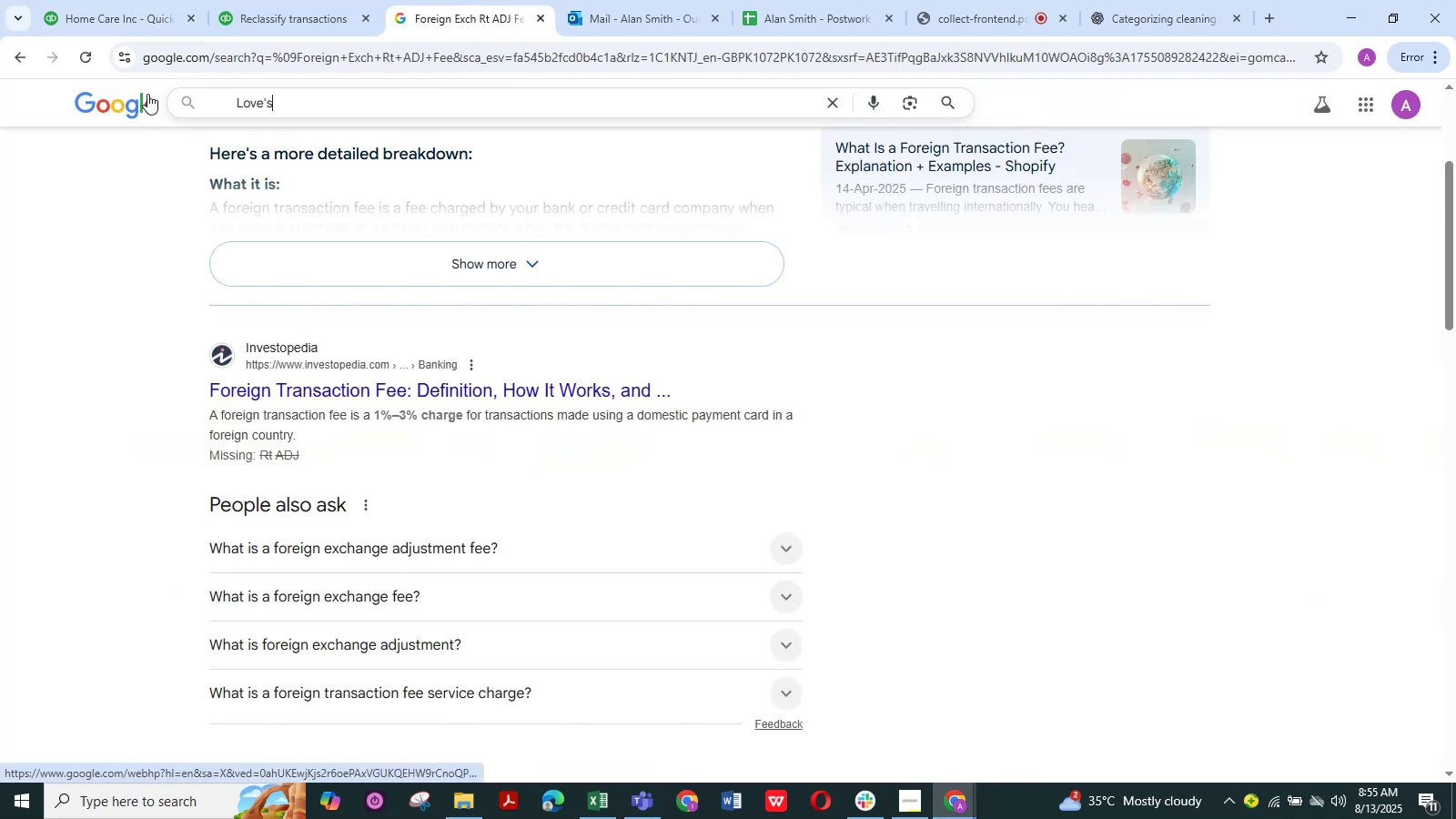 
key(NumpadEnter)
 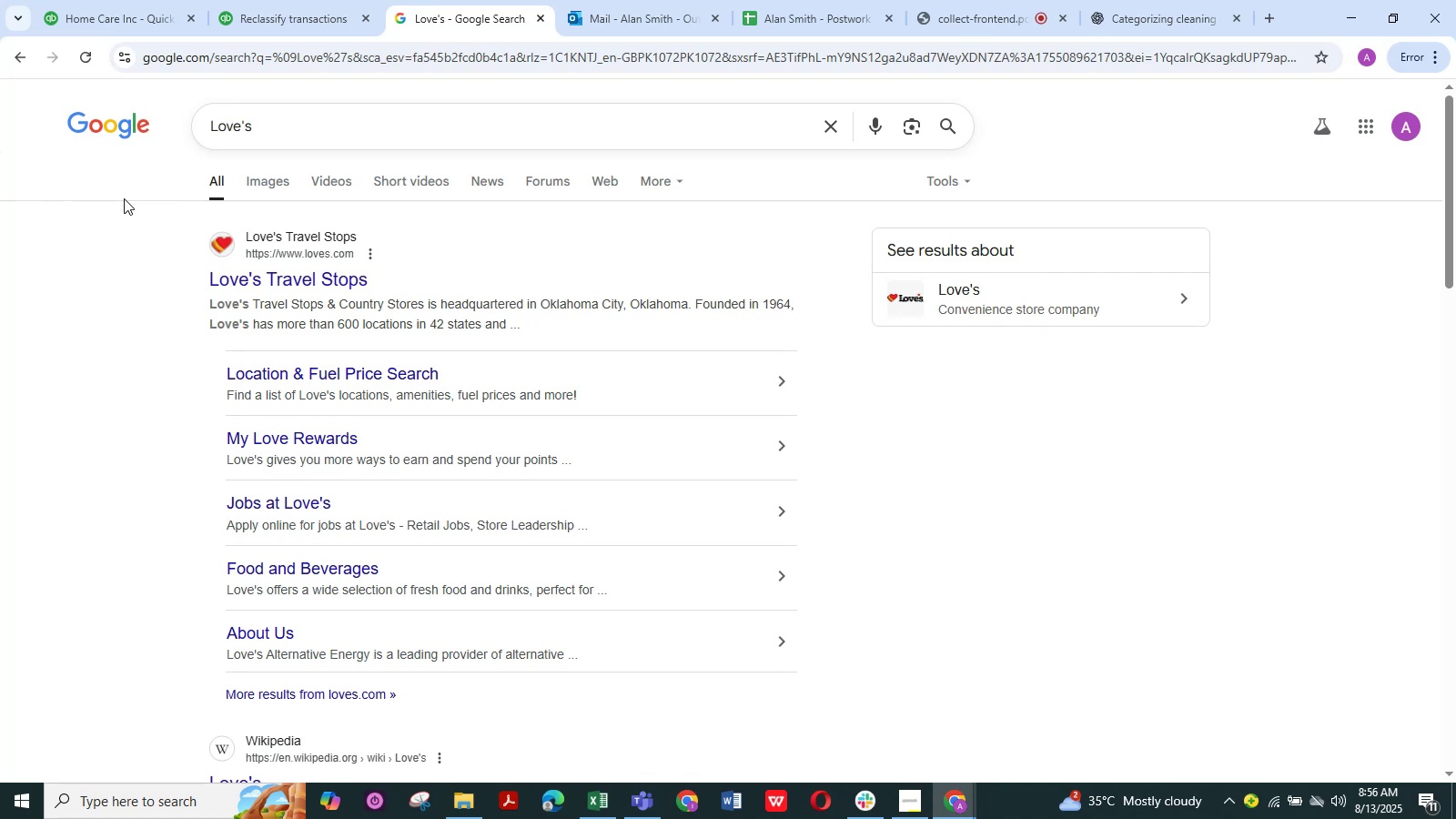 
wait(19.41)
 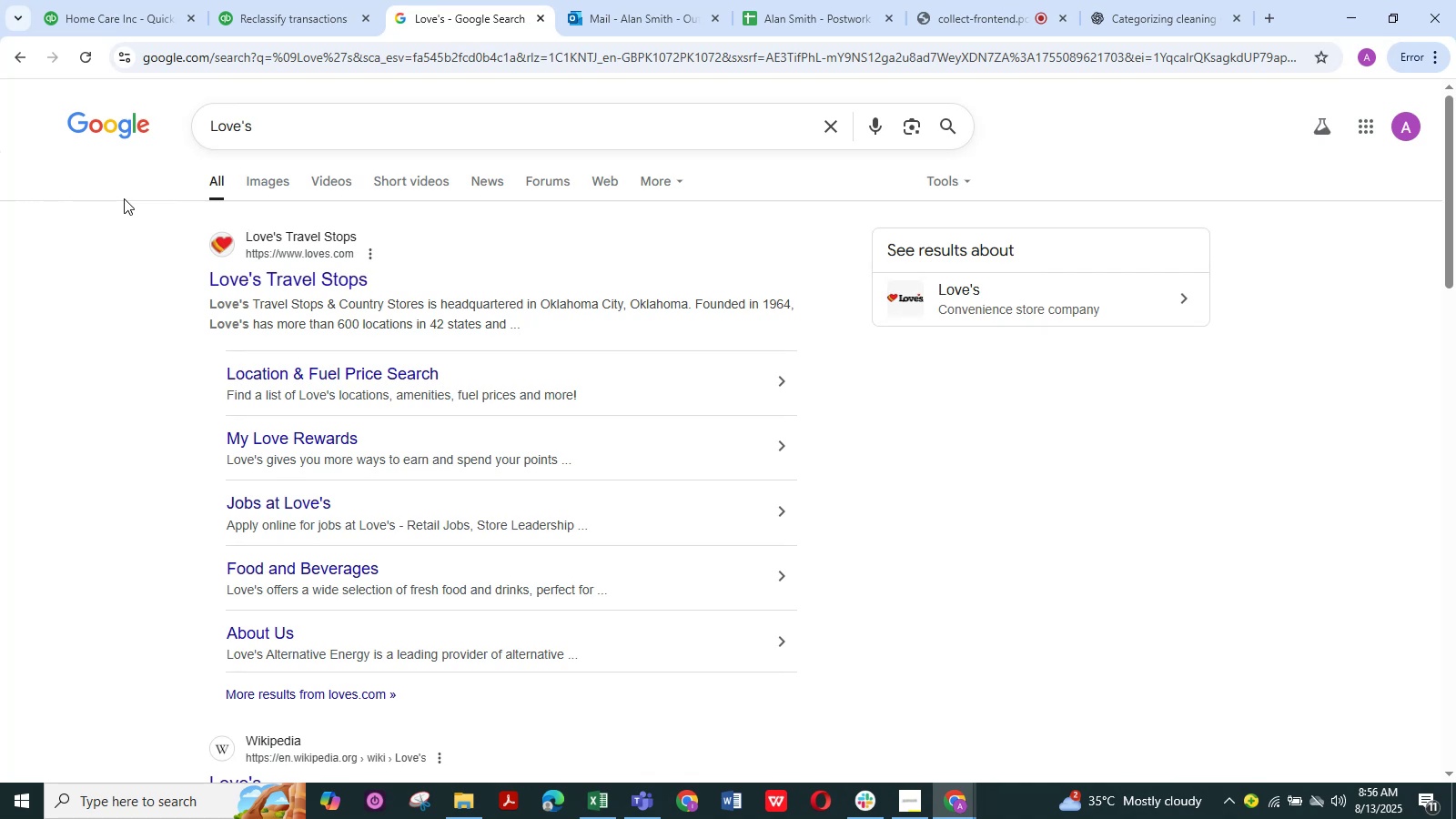 
scroll: coordinate [124, 198], scroll_direction: down, amount: 4.0
 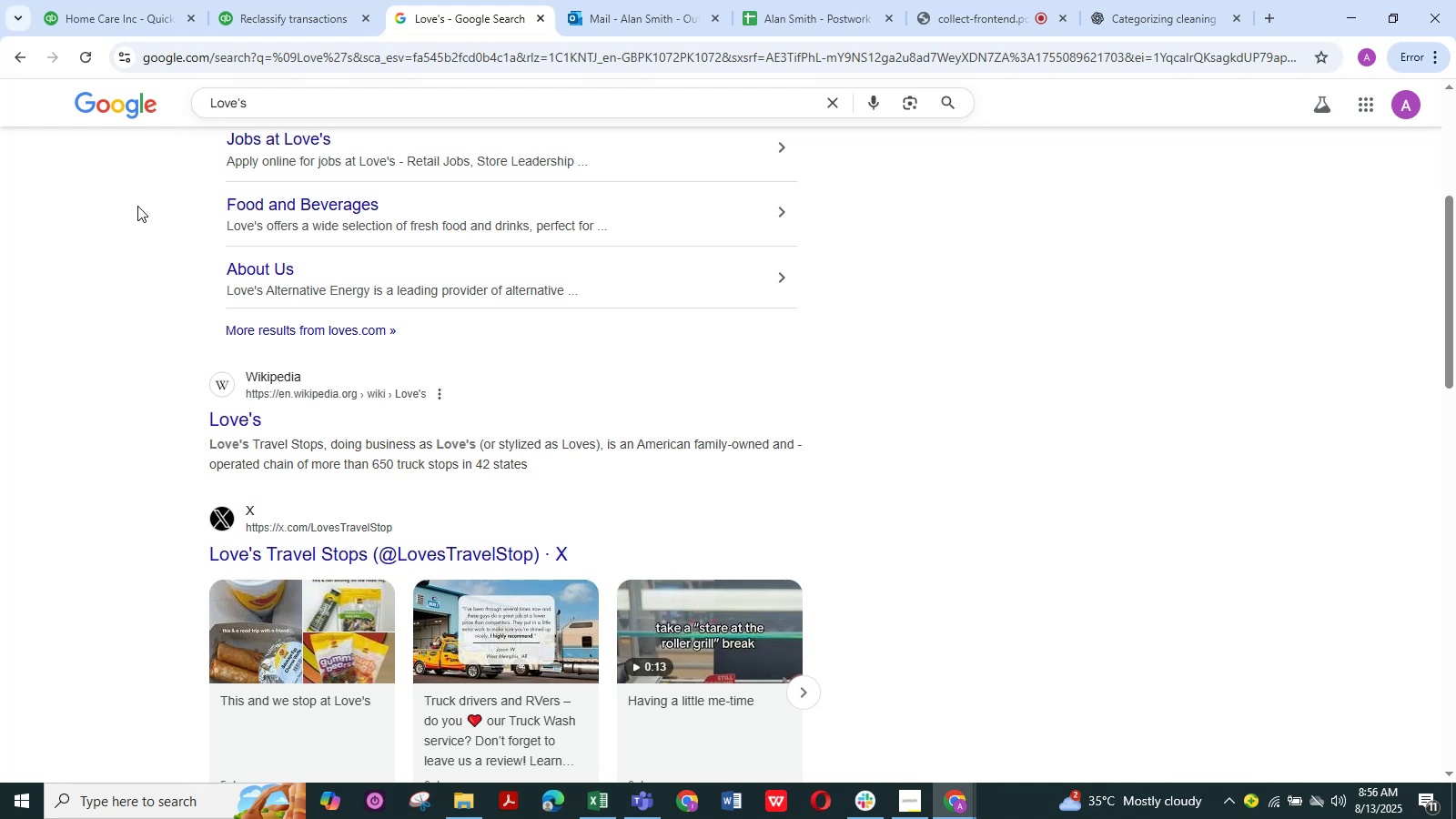 
scroll: coordinate [137, 206], scroll_direction: up, amount: 3.0
 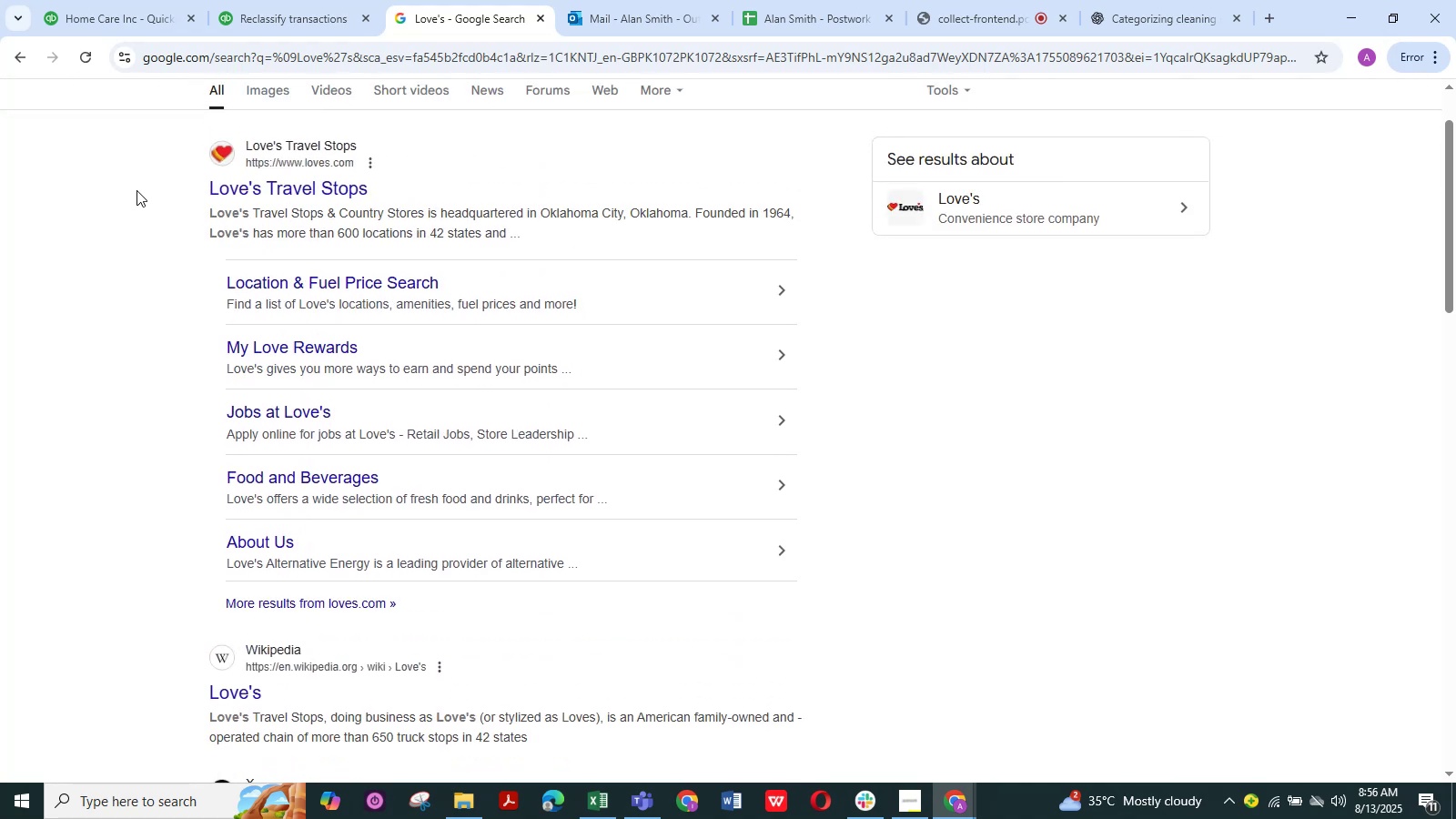 
left_click([124, 0])
 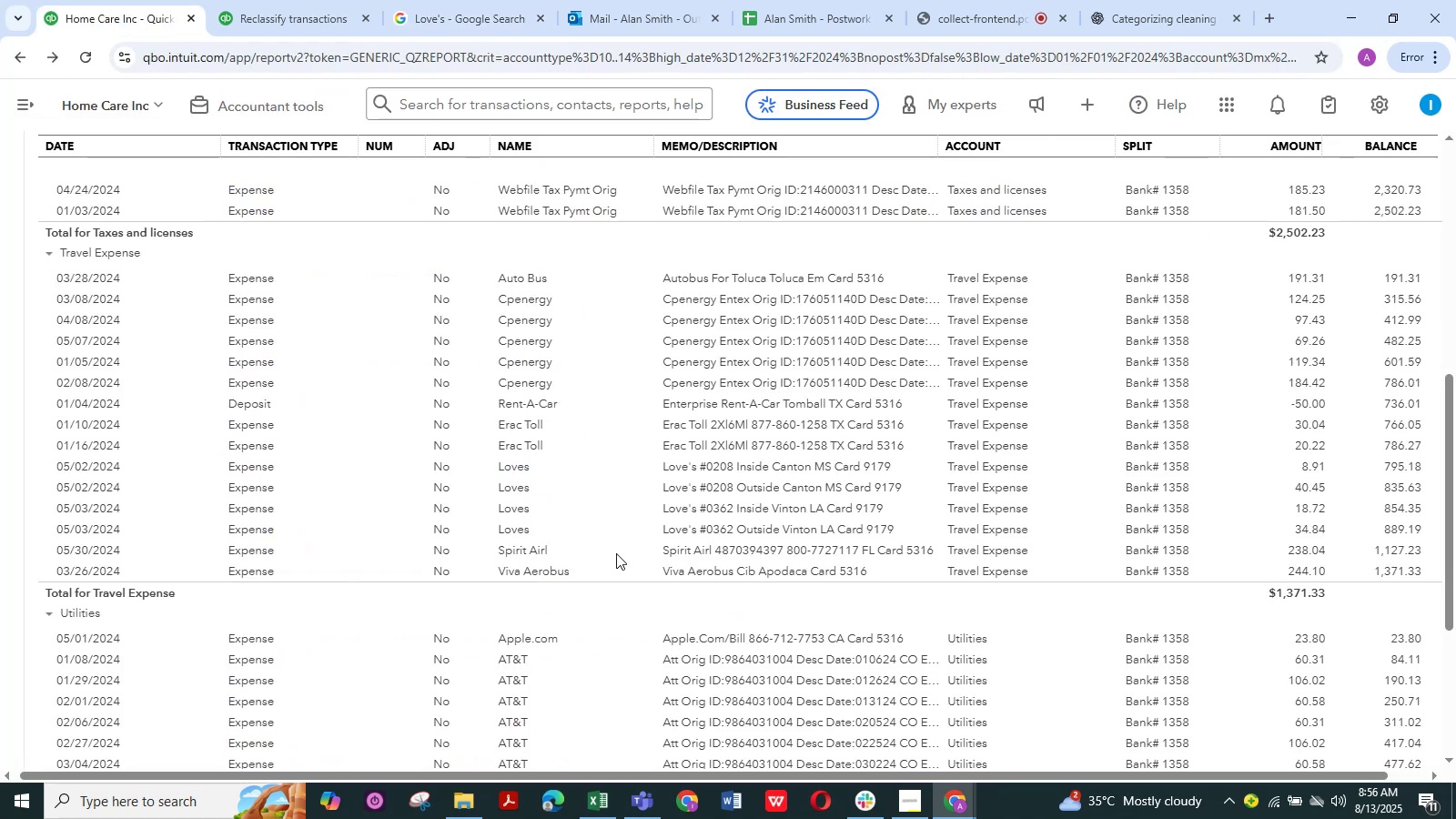 
left_click_drag(start_coordinate=[652, 569], to_coordinate=[639, 563])
 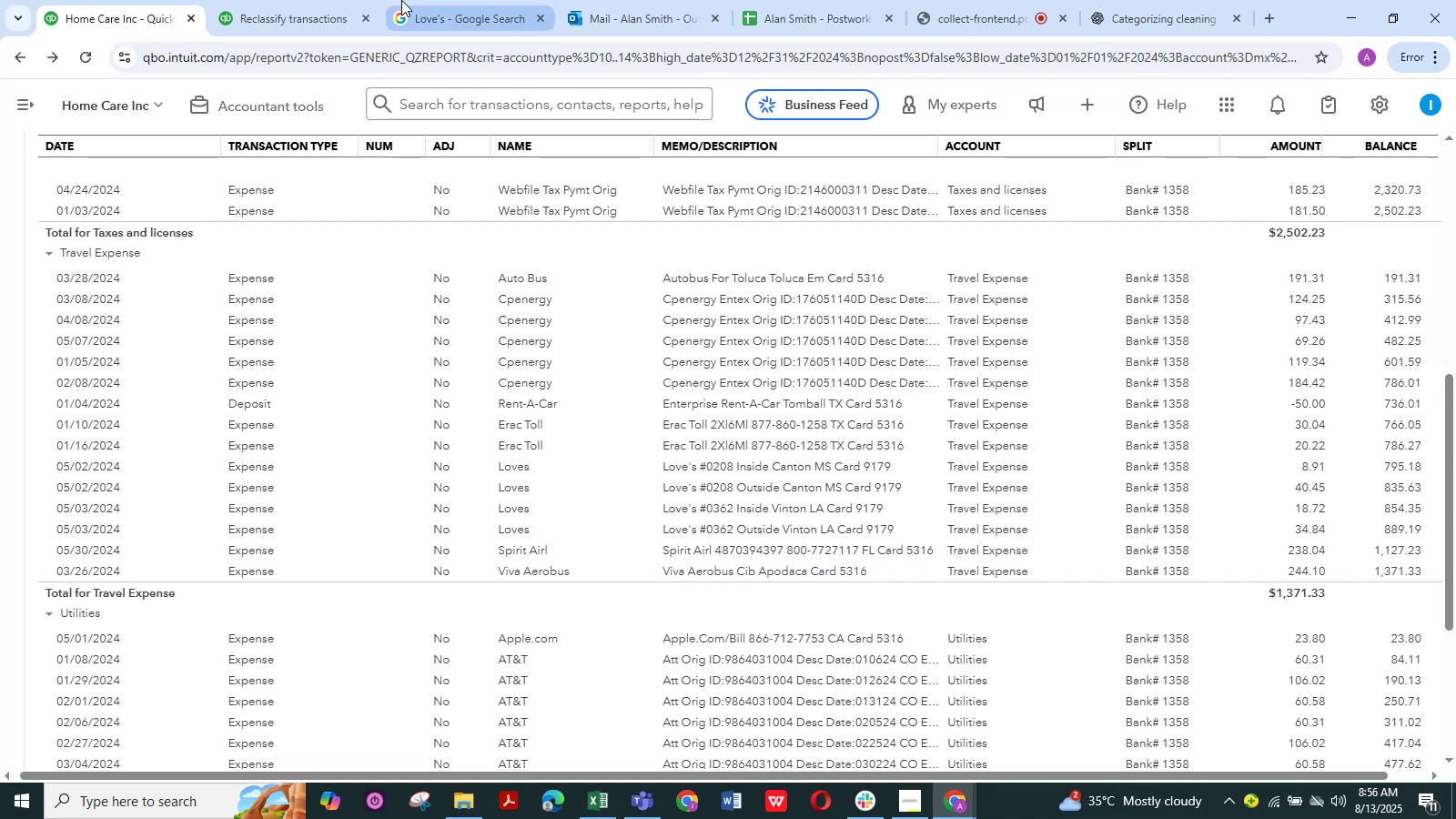 
key(Control+C)
 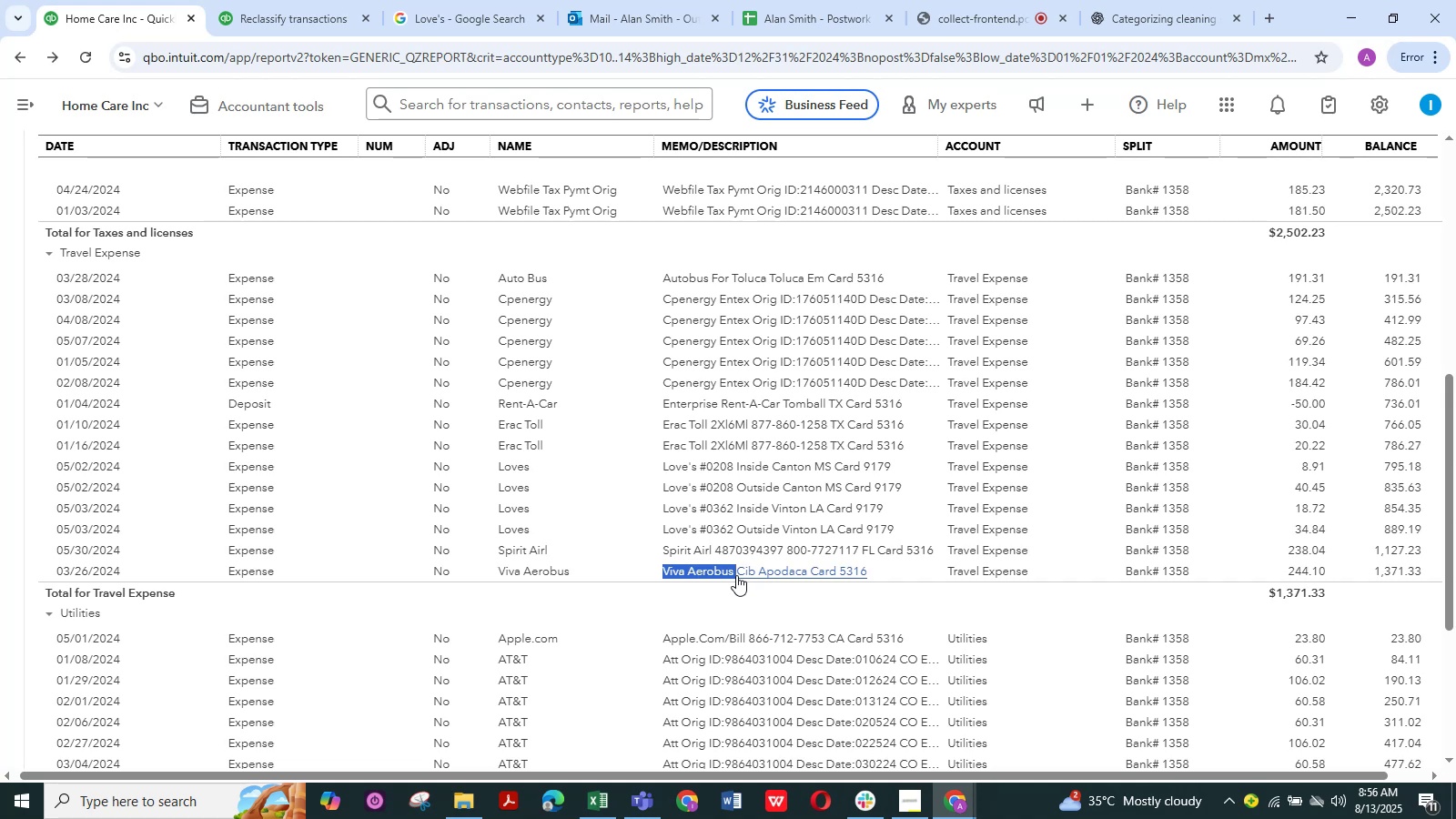 
key(Control+C)
 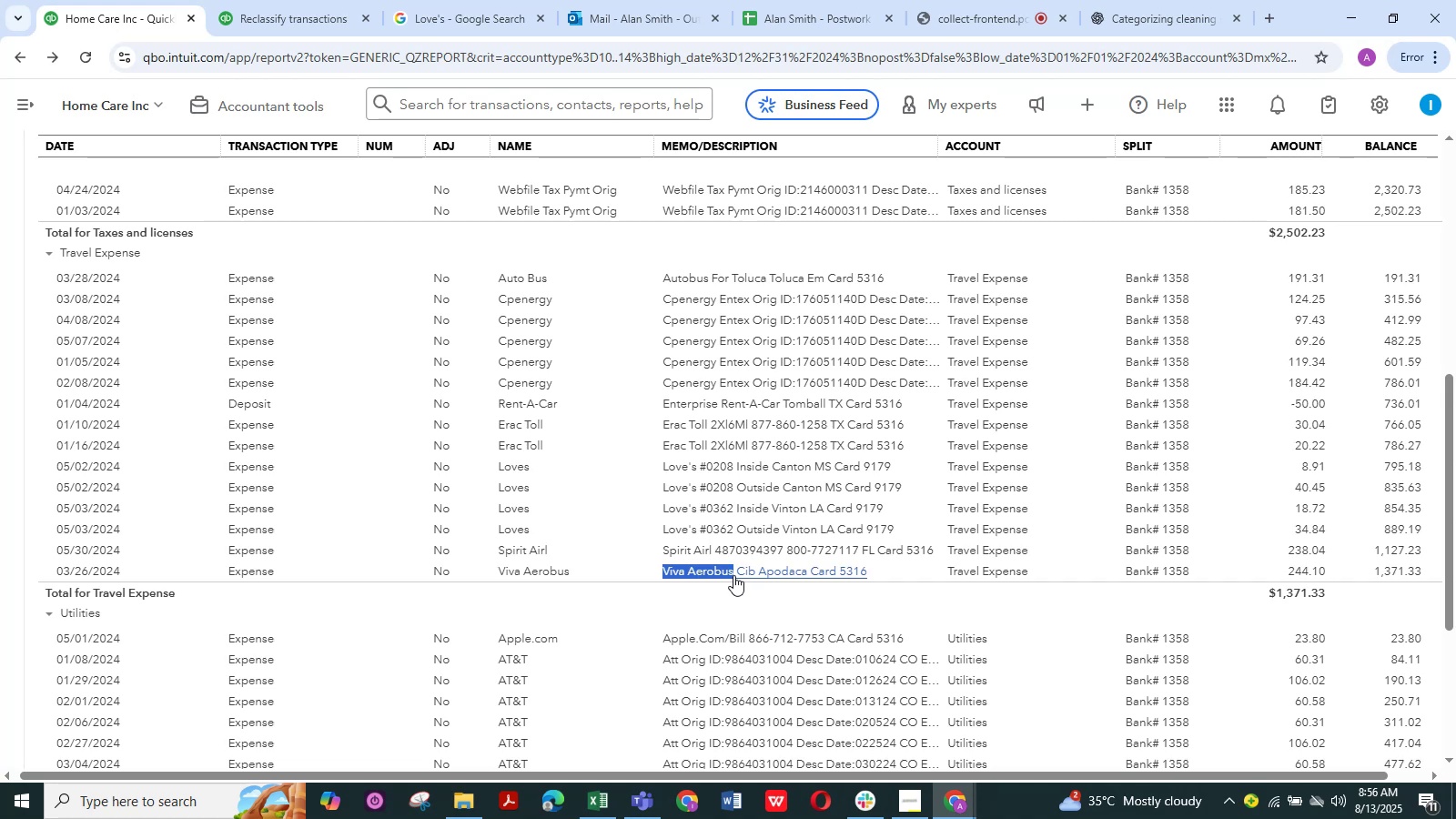 
key(Control+C)
 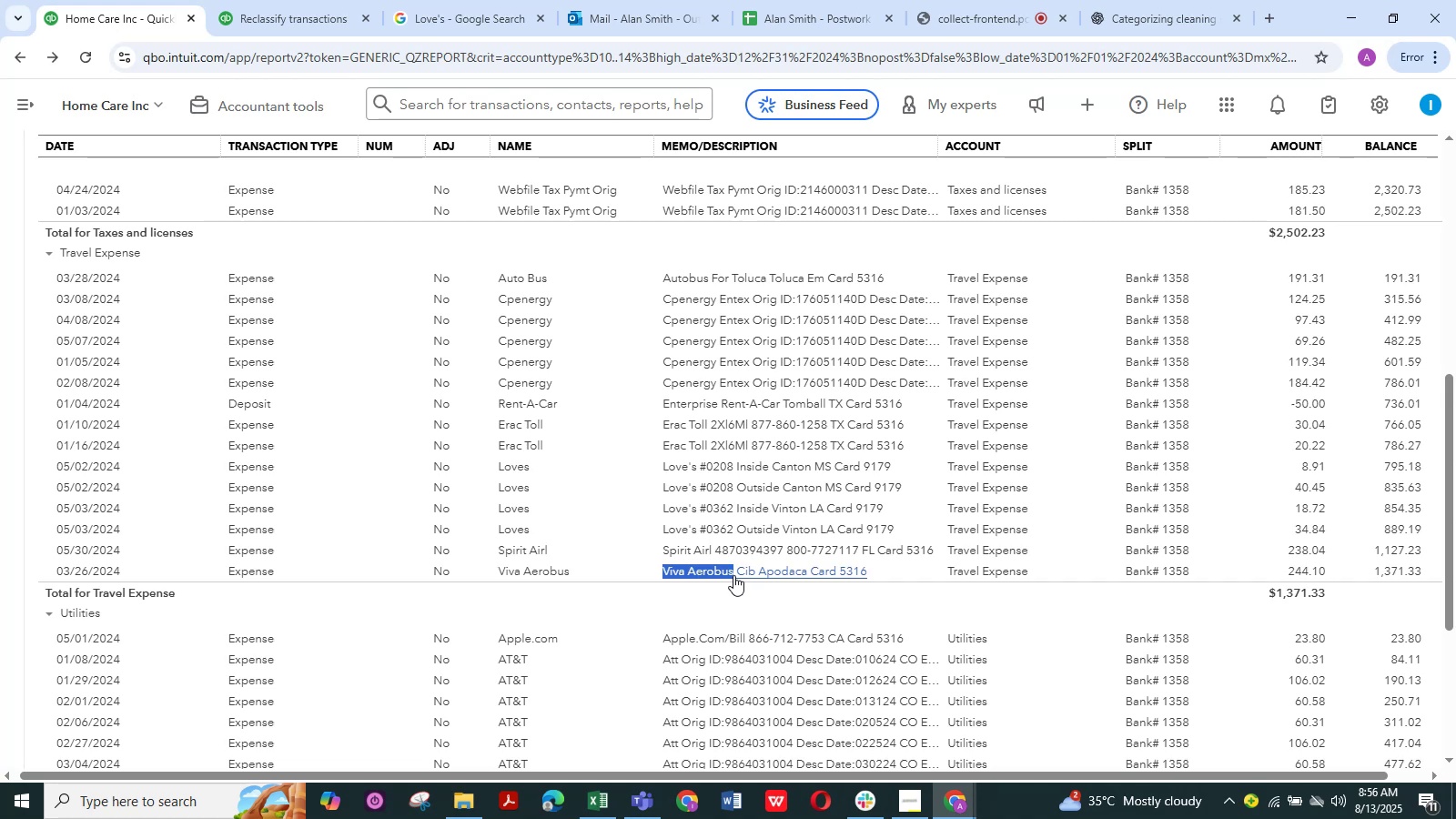 
key(Control+C)
 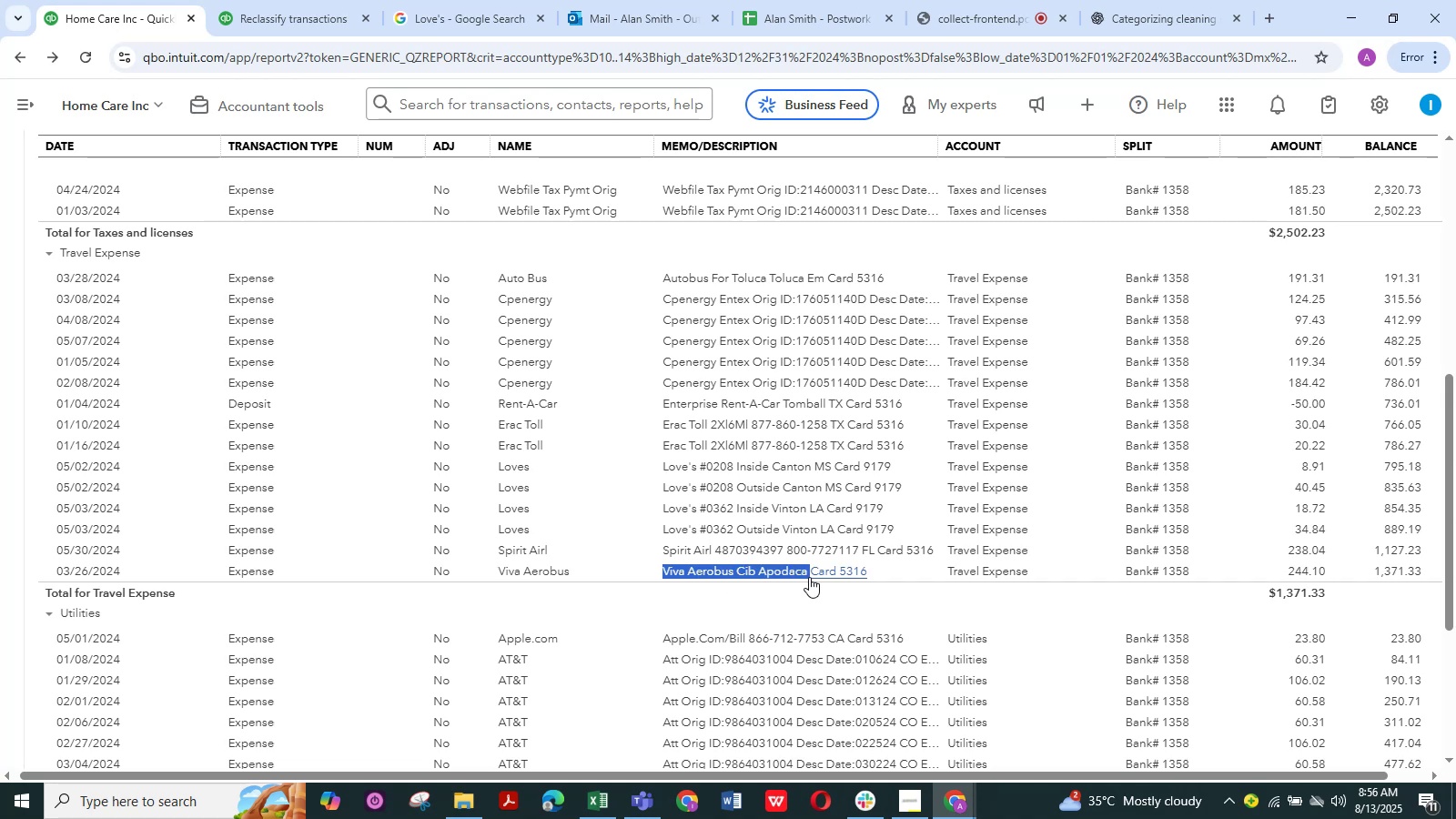 
key(Control+C)
 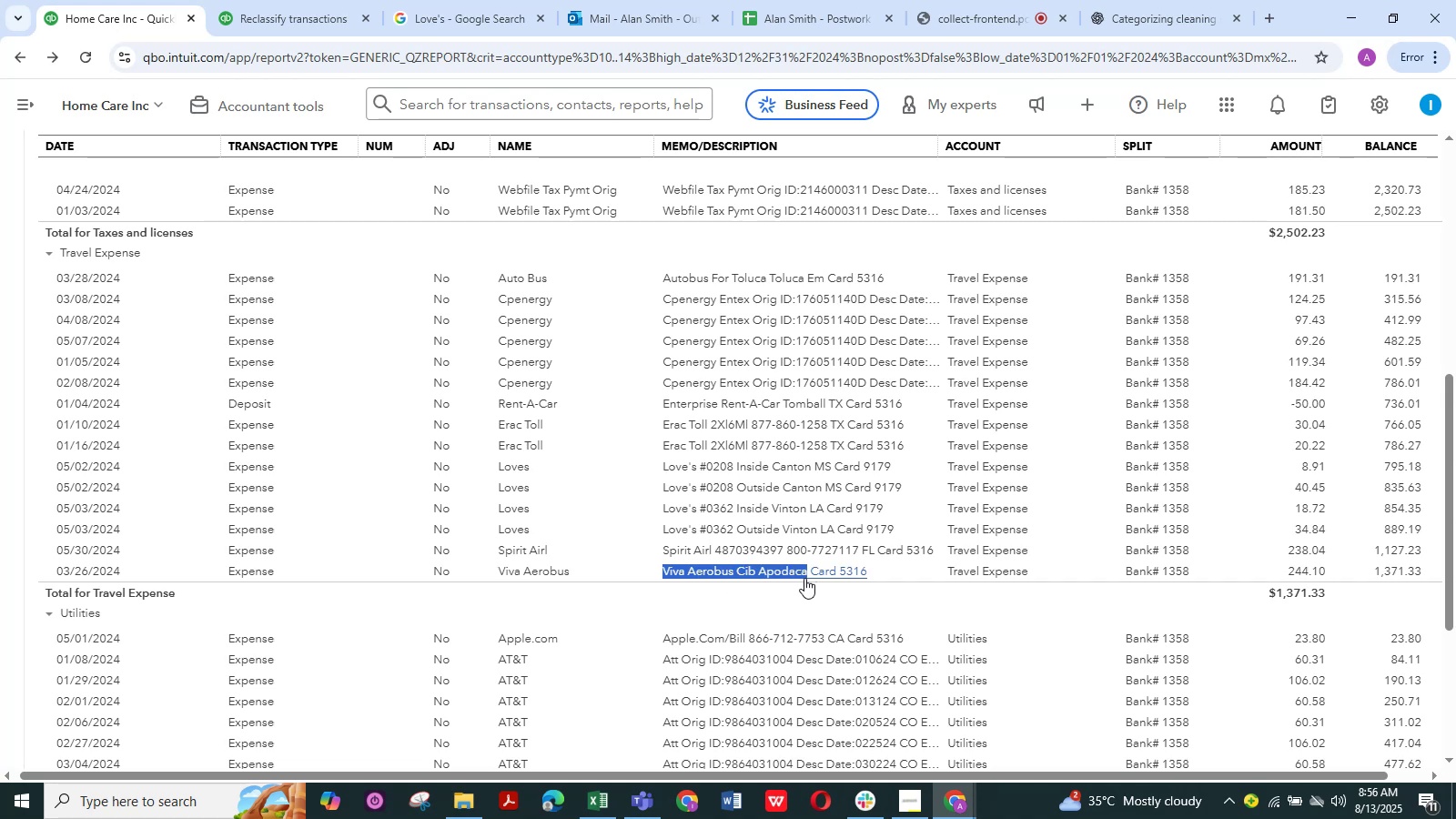 
key(Control+C)
 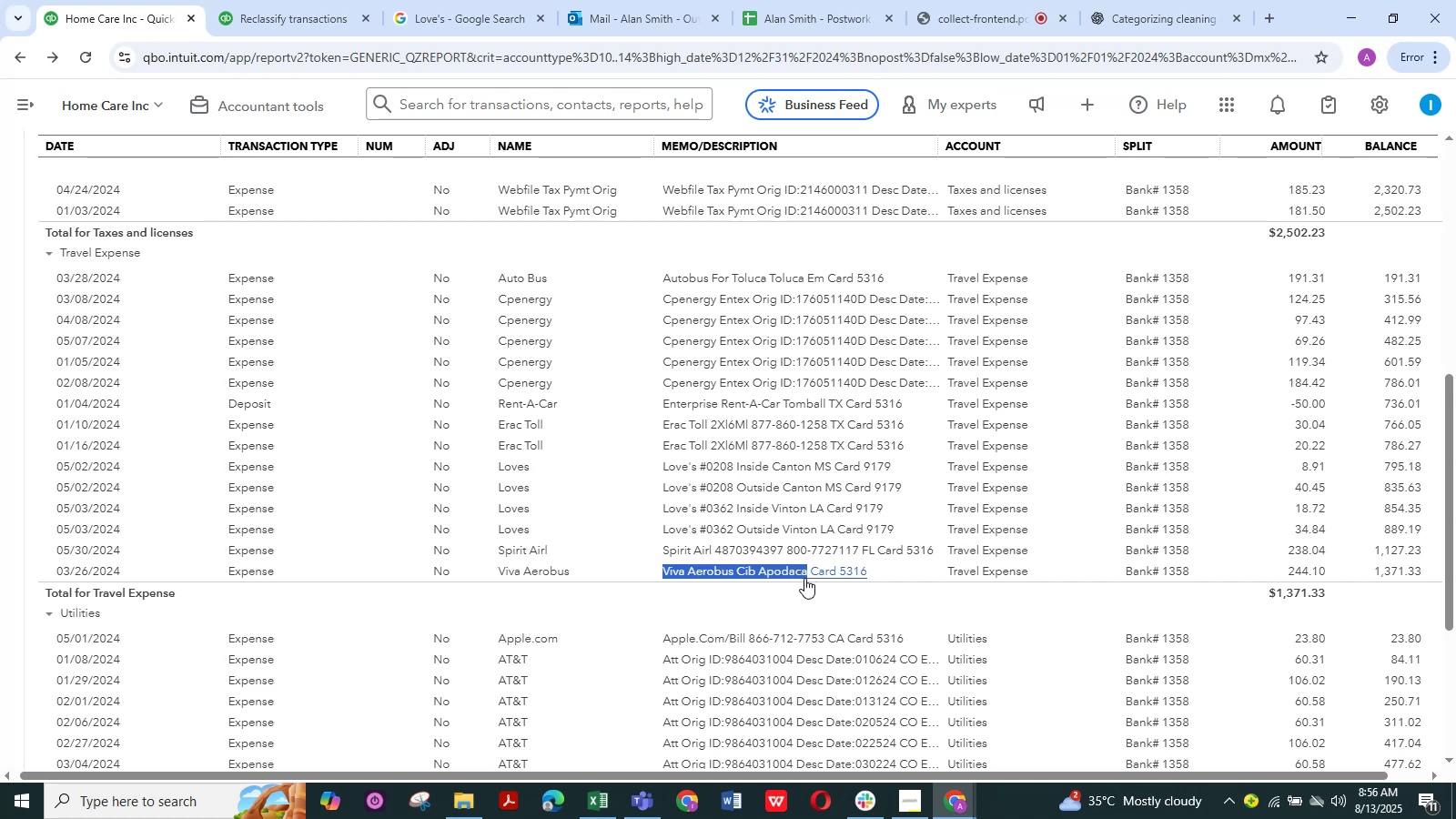 
key(Control+C)
 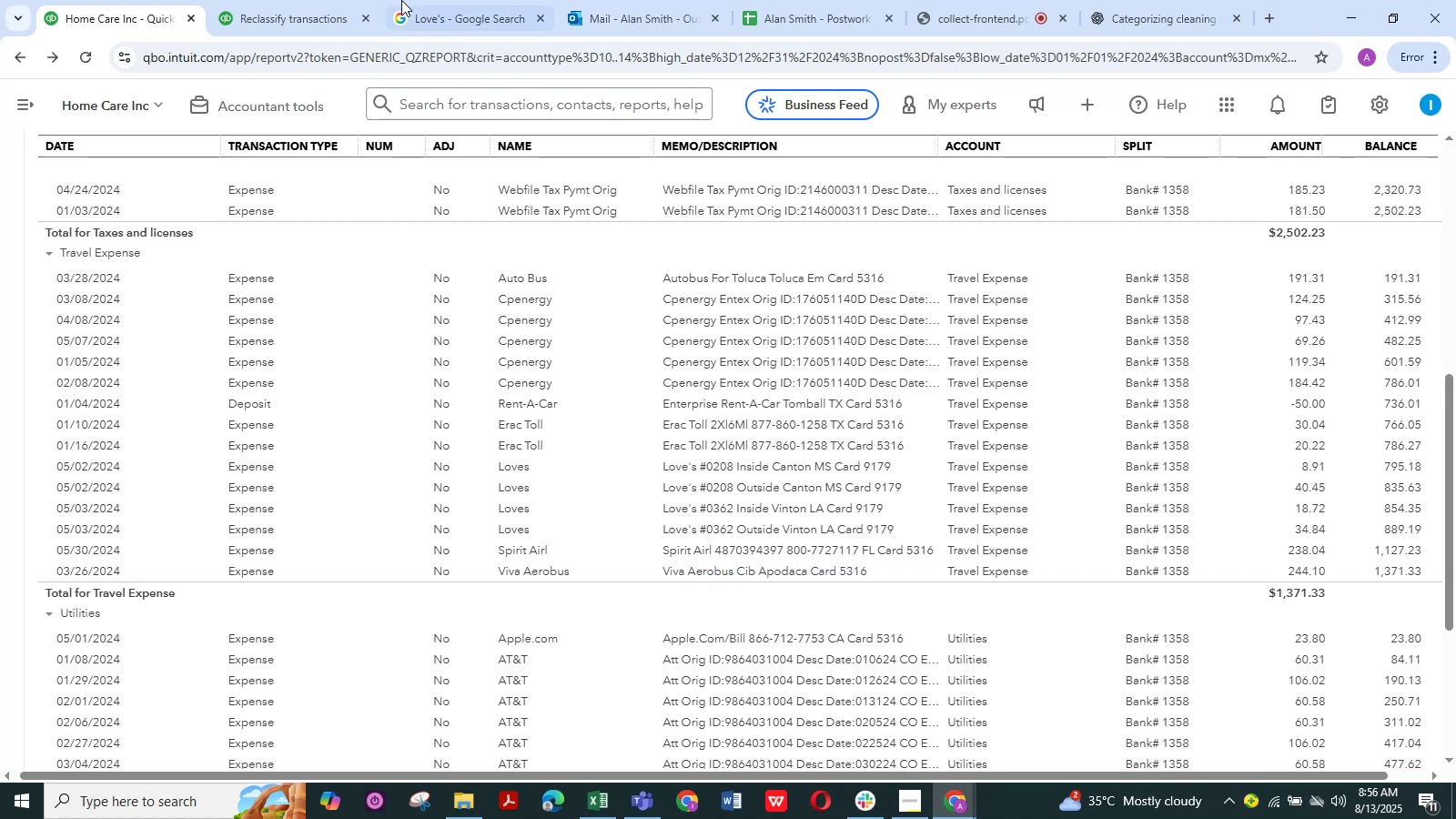 
left_click([401, 0])
 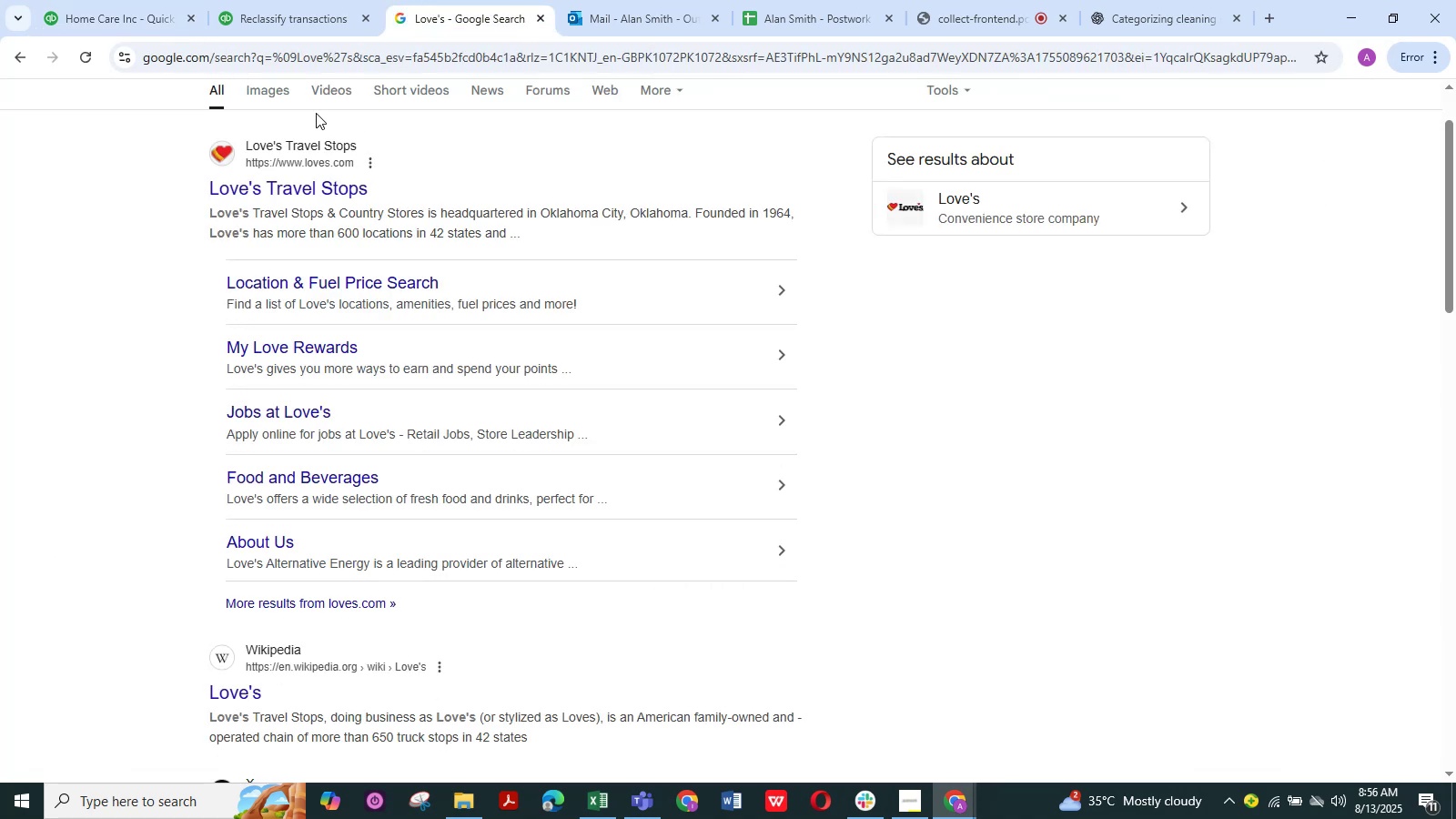 
scroll: coordinate [357, 207], scroll_direction: up, amount: 4.0
 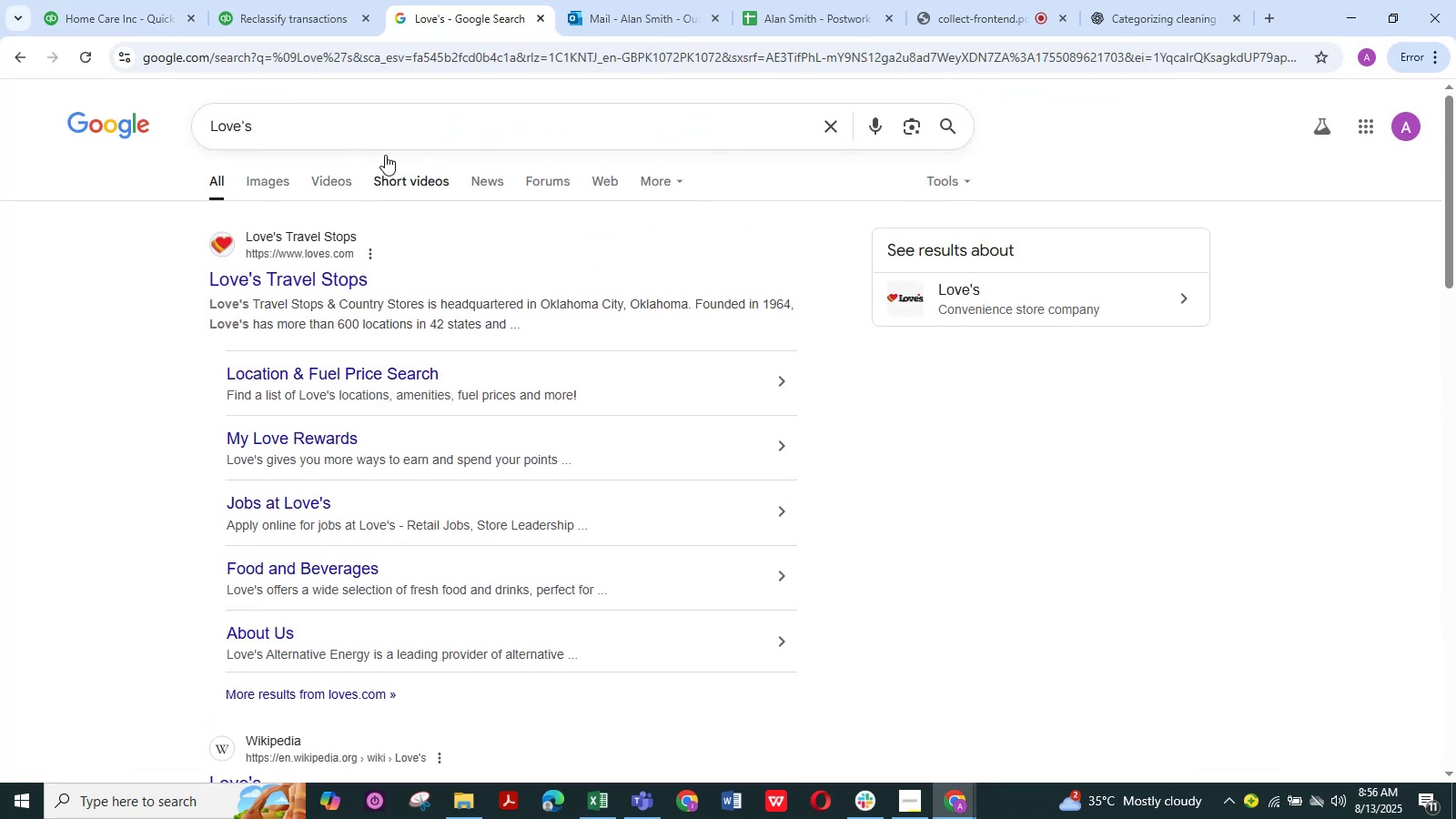 
left_click_drag(start_coordinate=[391, 148], to_coordinate=[186, 140])
 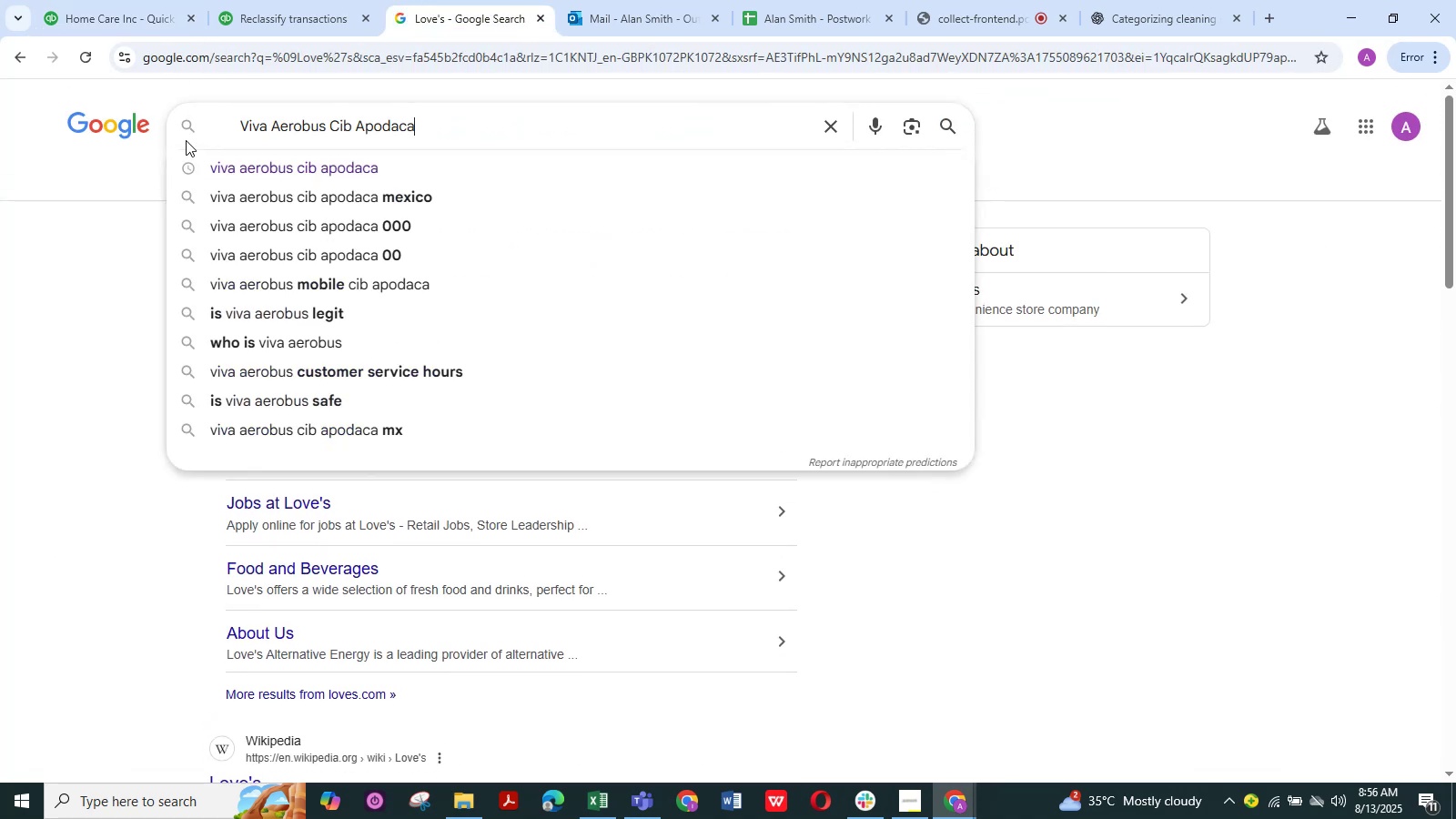 
key(Control+ControlLeft)
 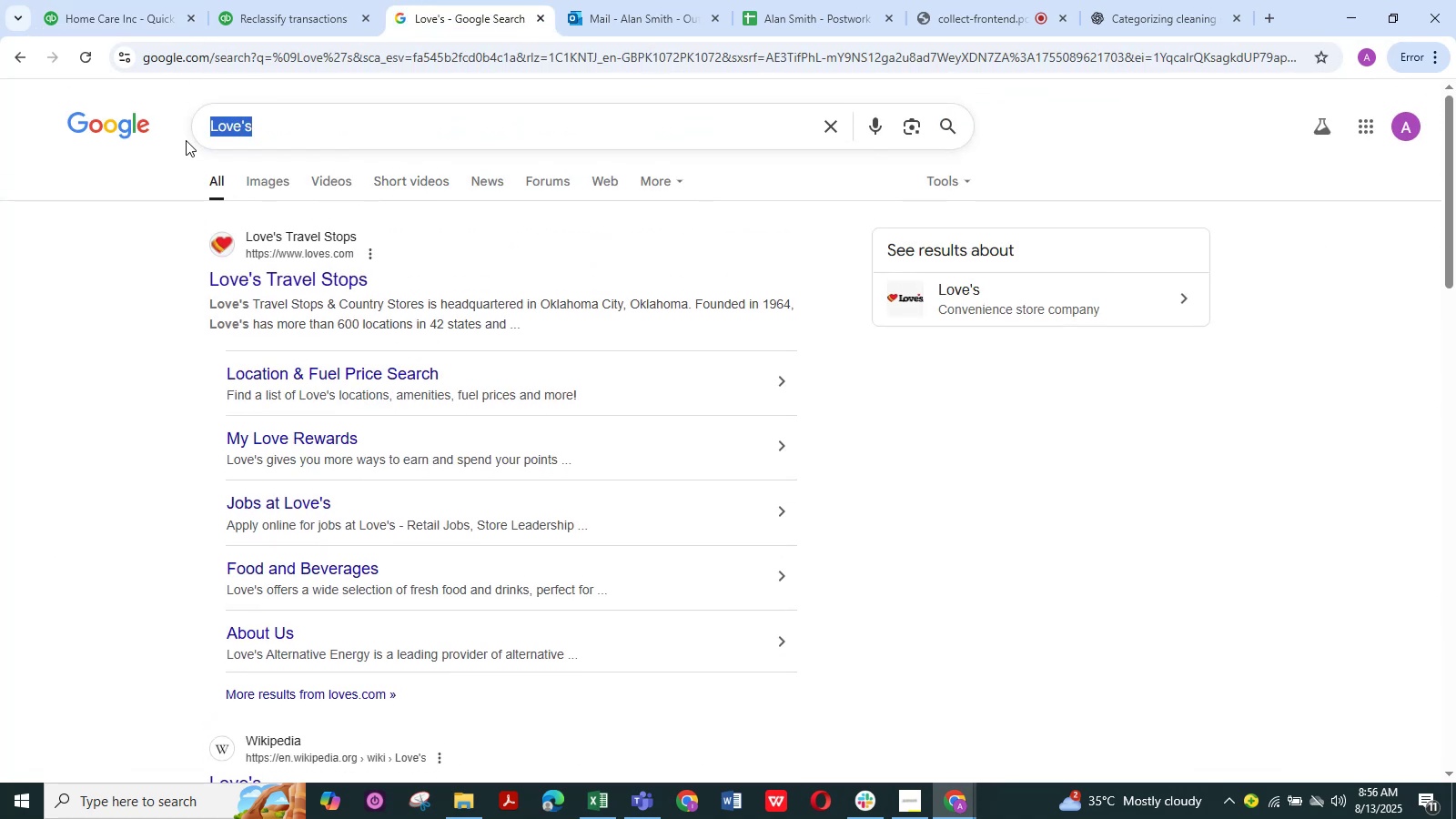 
key(Control+V)
 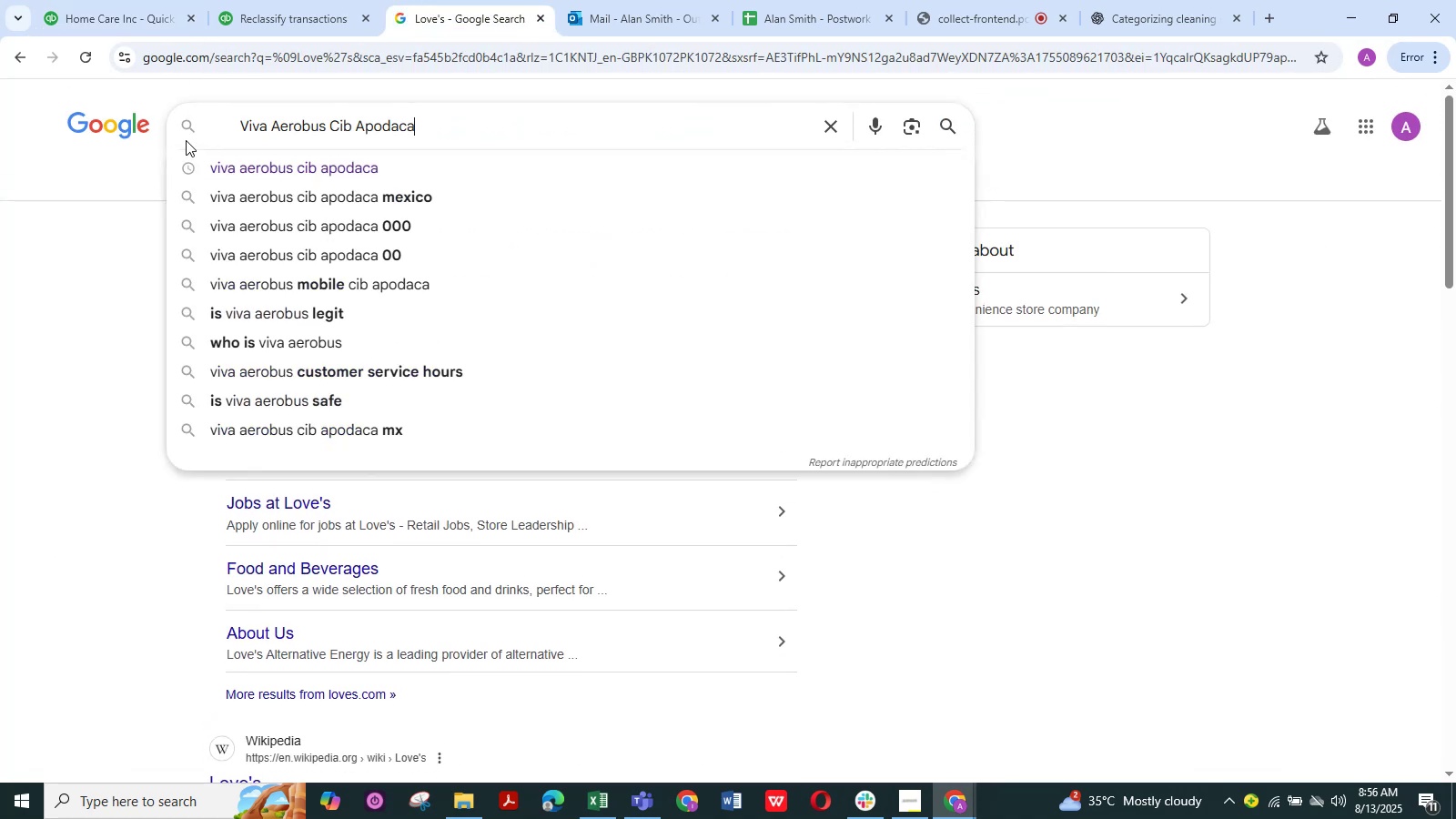 
key(NumpadEnter)
 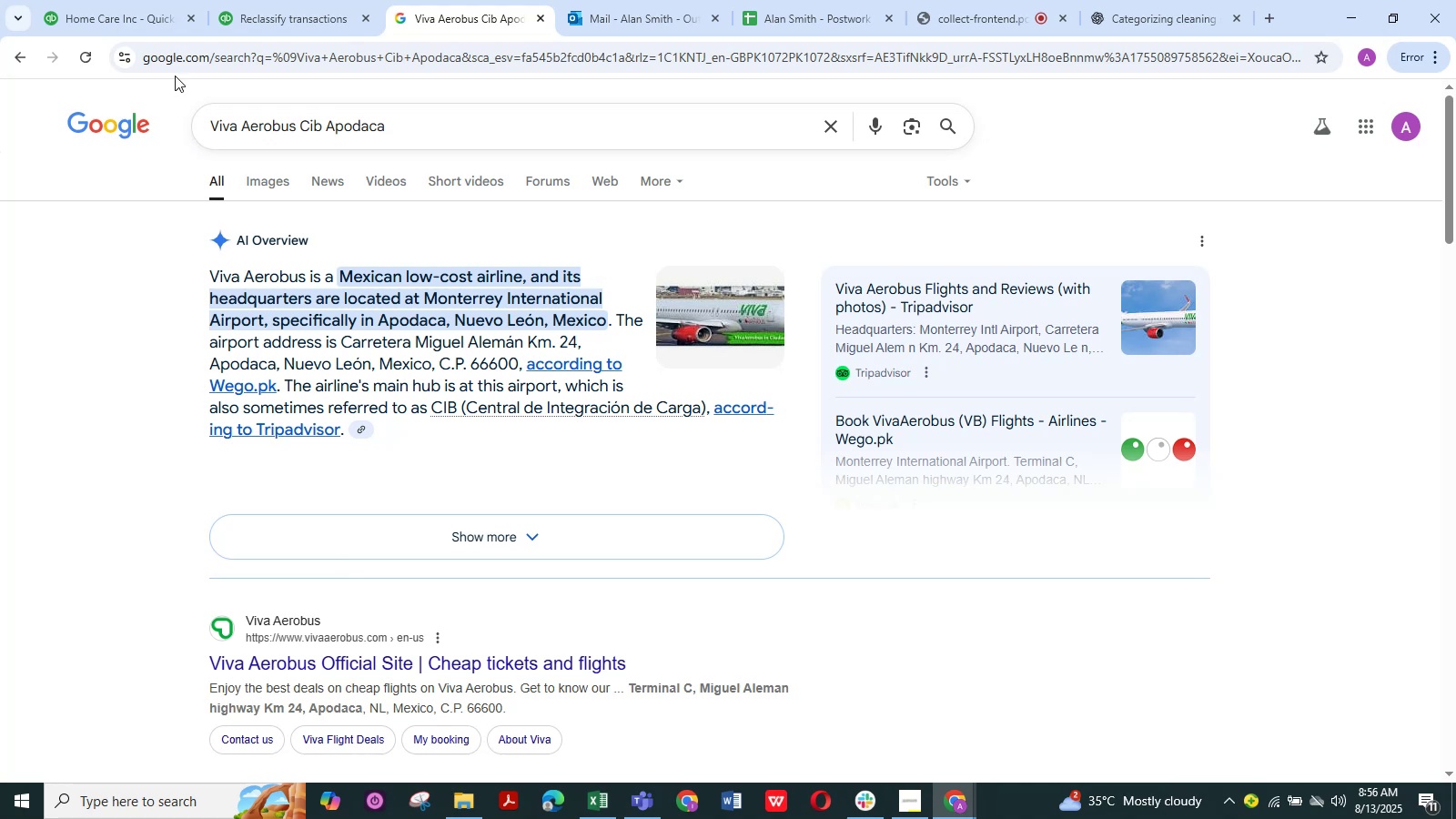 
wait(5.07)
 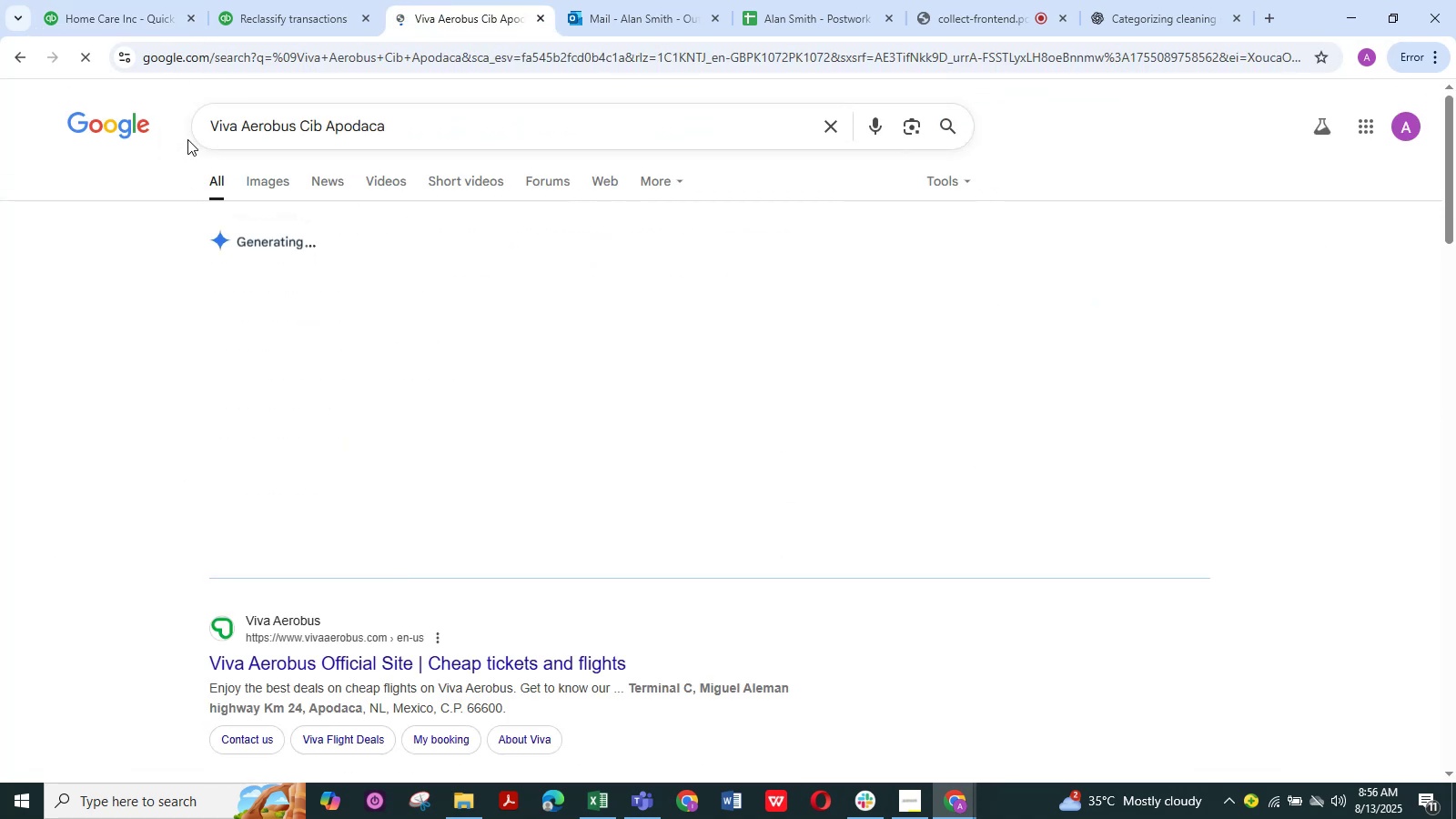 
left_click([142, 8])
 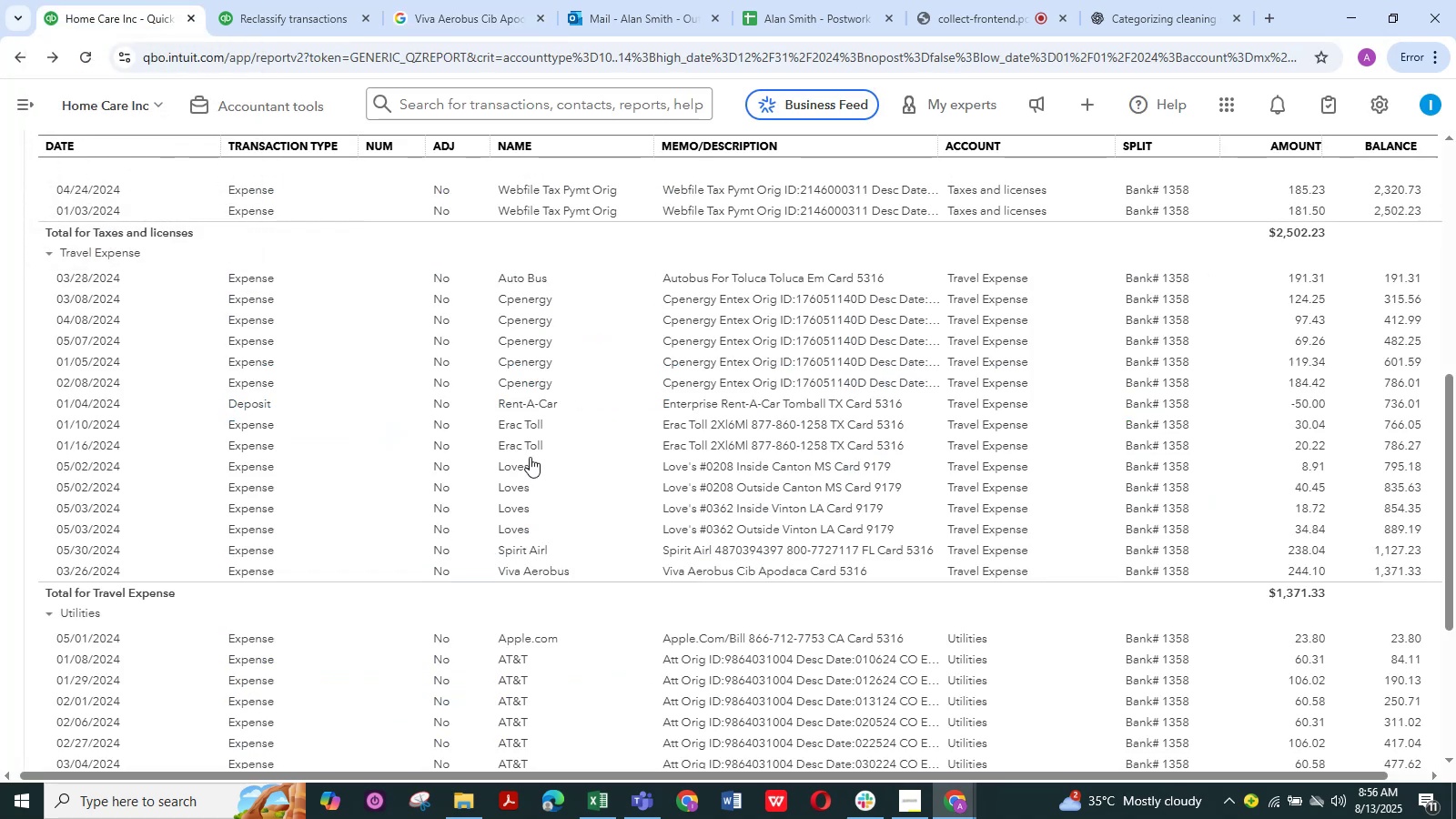 
scroll: coordinate [506, 454], scroll_direction: down, amount: 5.0
 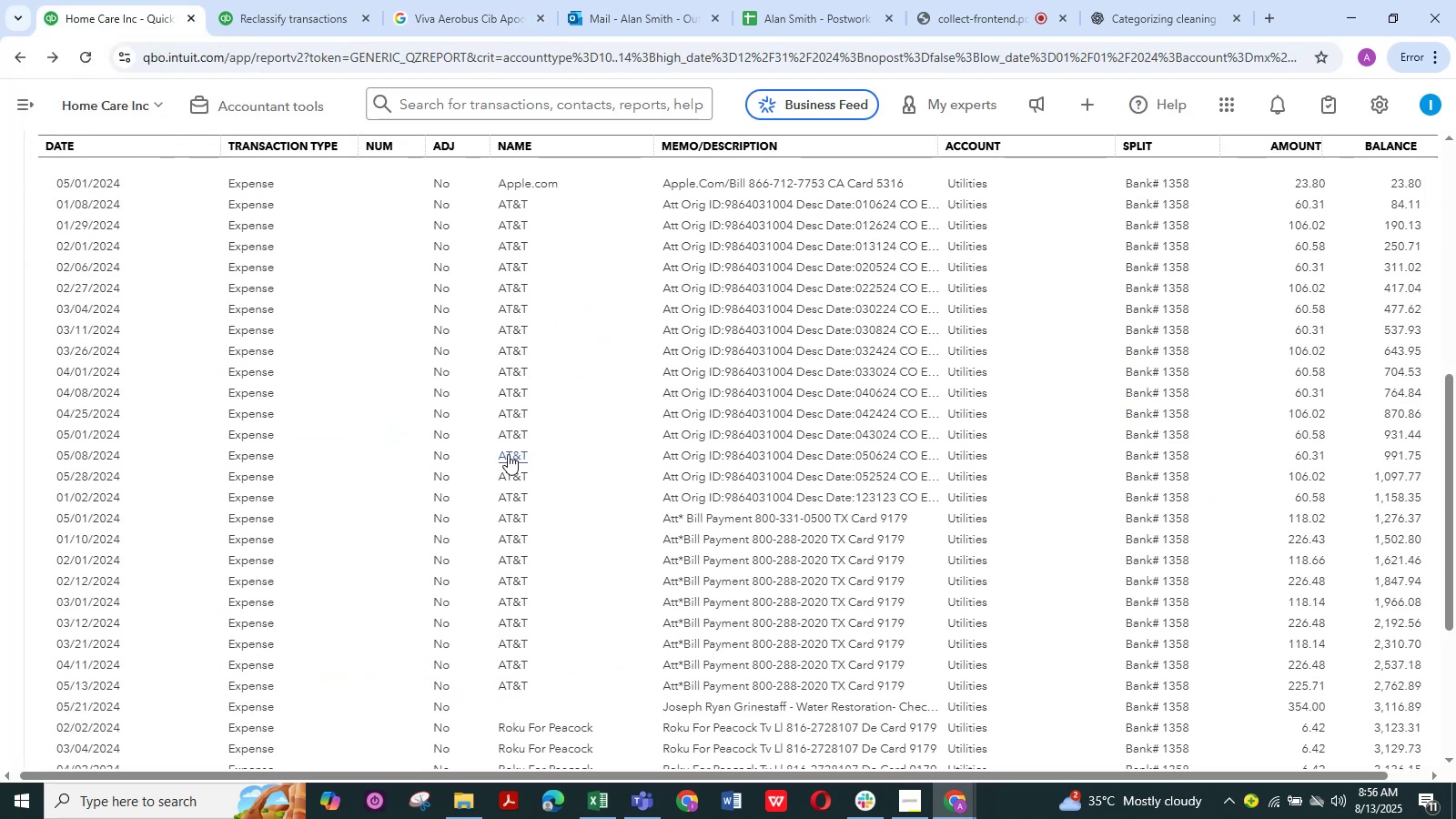 
scroll: coordinate [508, 454], scroll_direction: up, amount: 1.0
 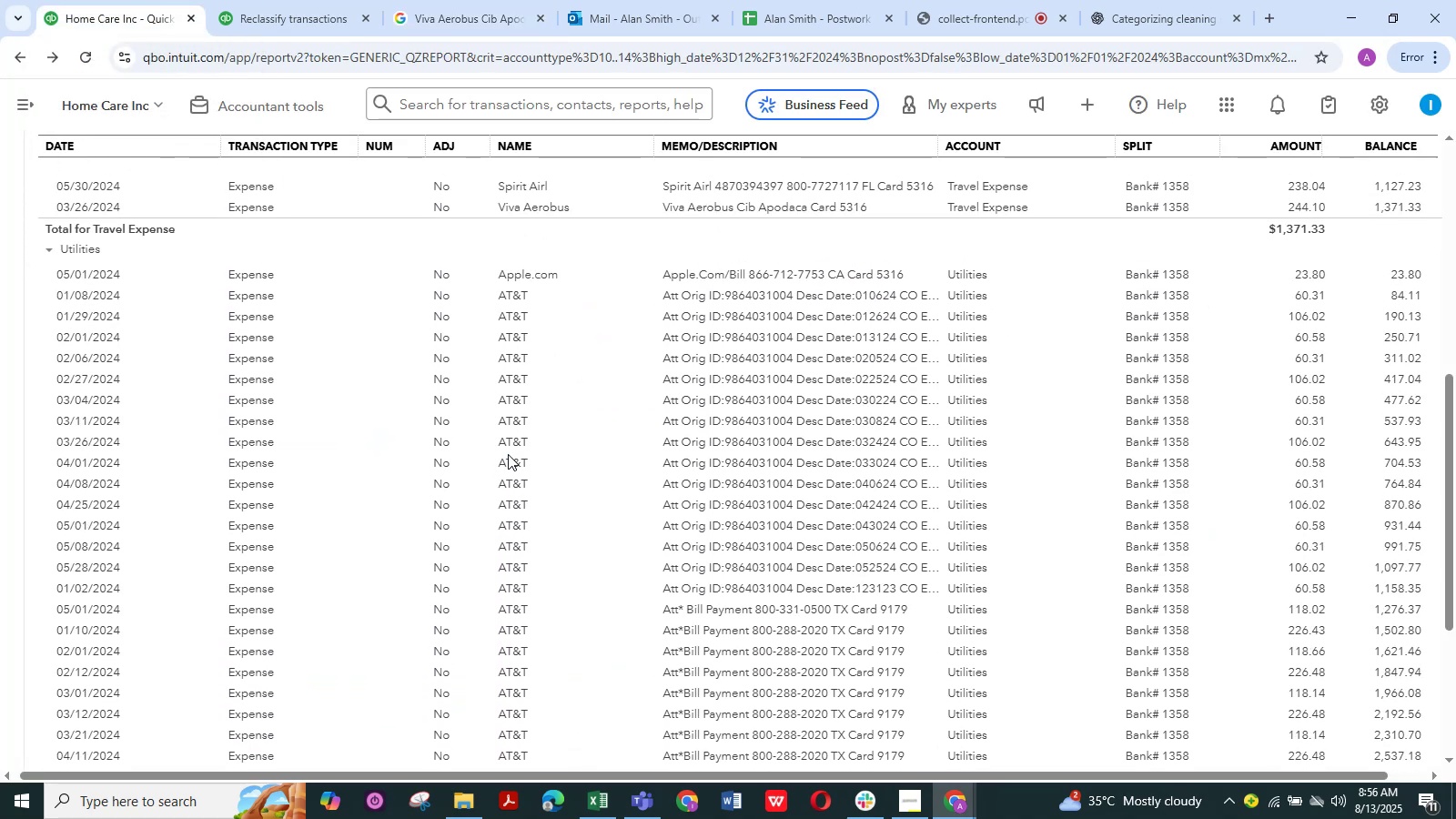 
scroll: coordinate [510, 455], scroll_direction: down, amount: 4.0
 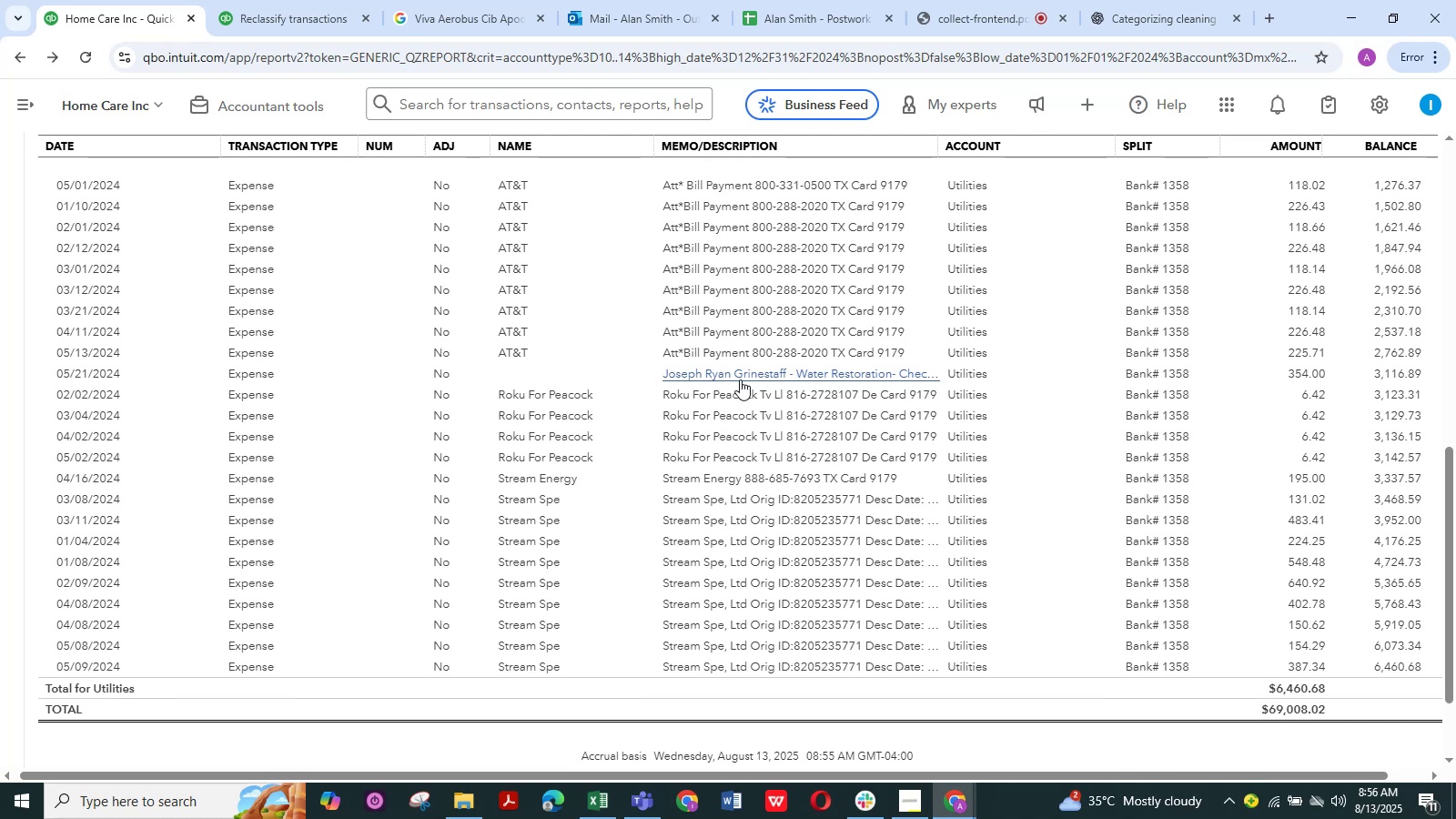 
wait(5.46)
 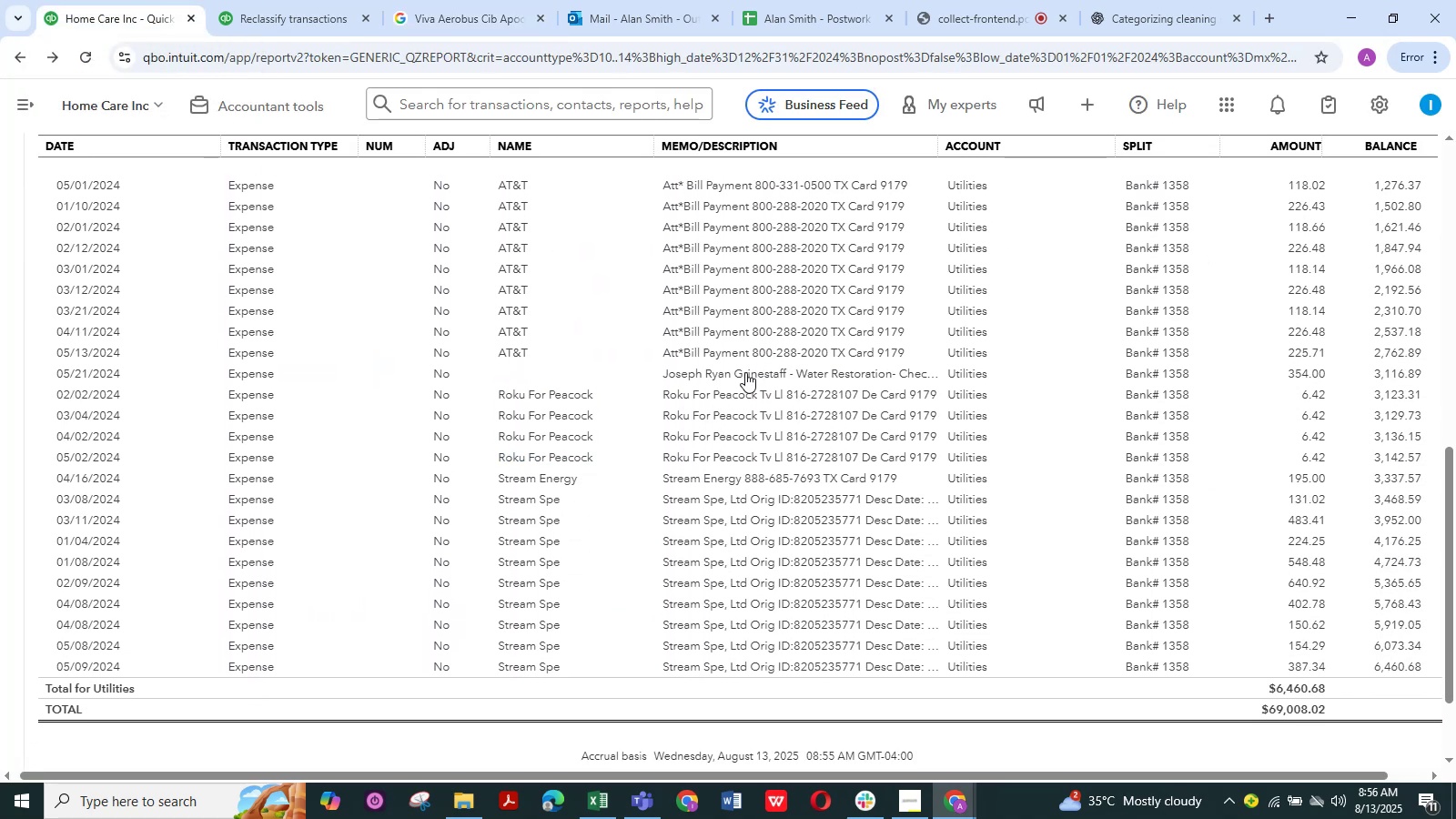 
scroll: coordinate [720, 384], scroll_direction: up, amount: 4.0
 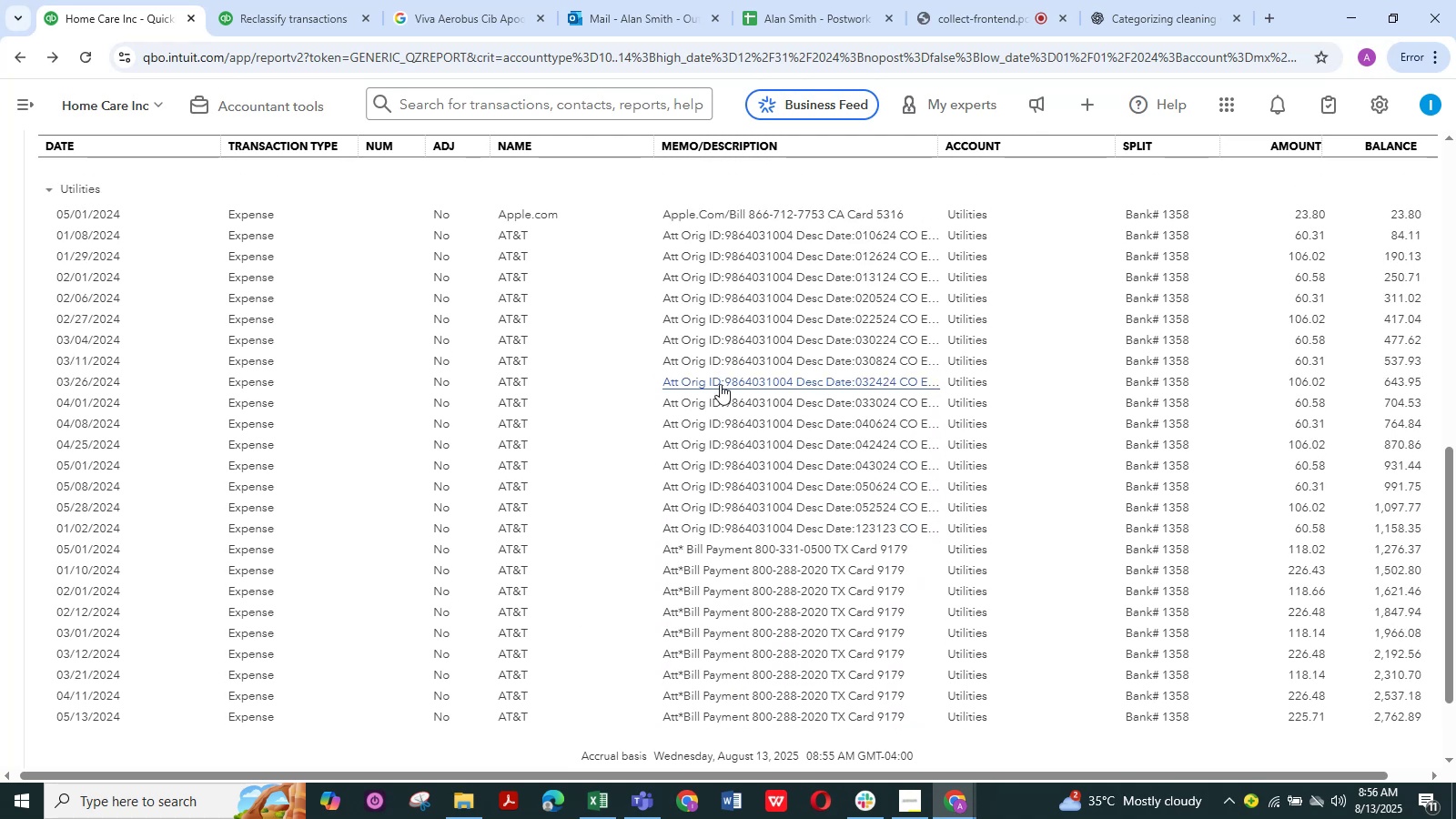 
scroll: coordinate [720, 384], scroll_direction: down, amount: 2.0
 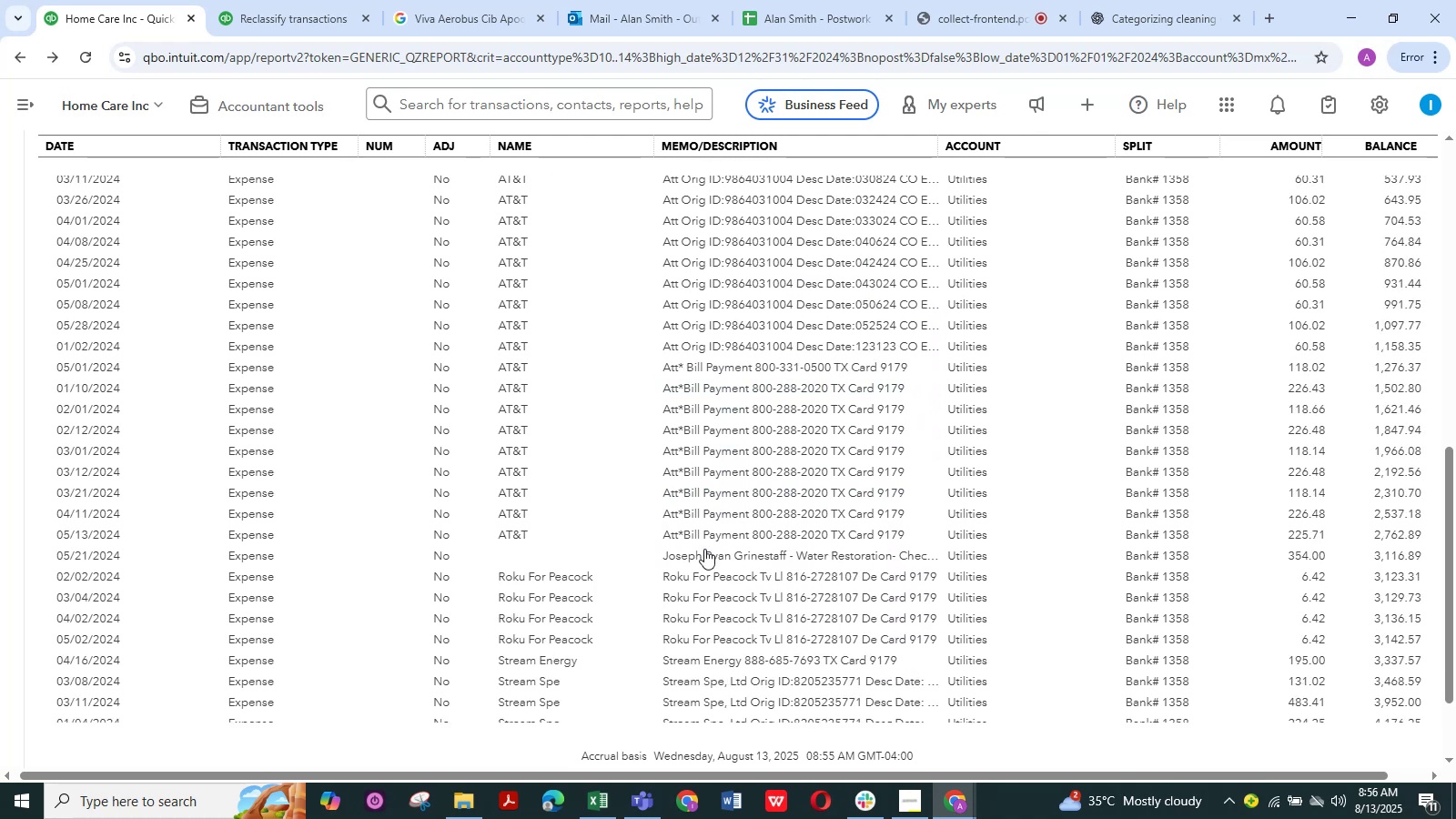 
left_click([704, 554])
 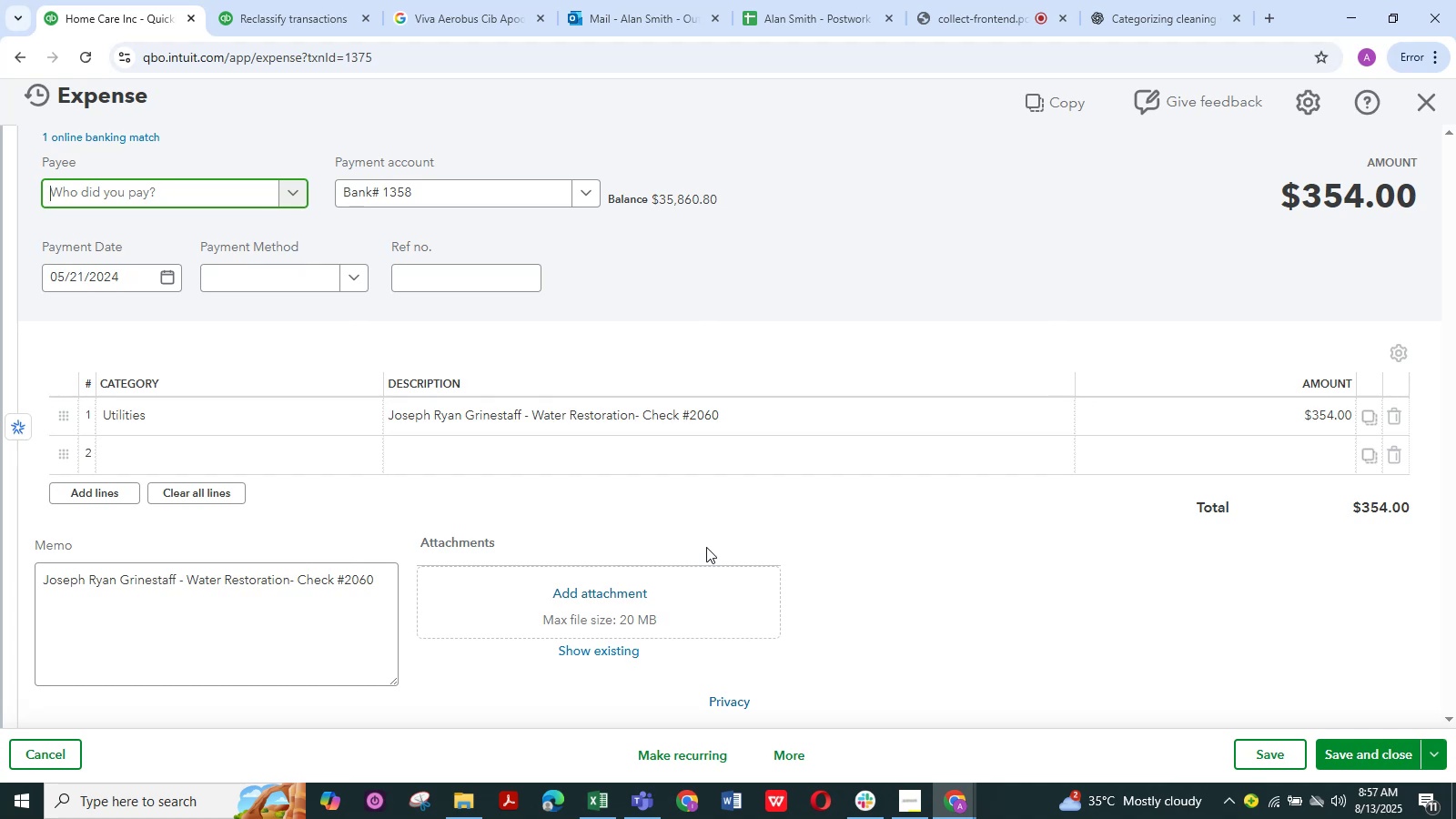 
wait(12.62)
 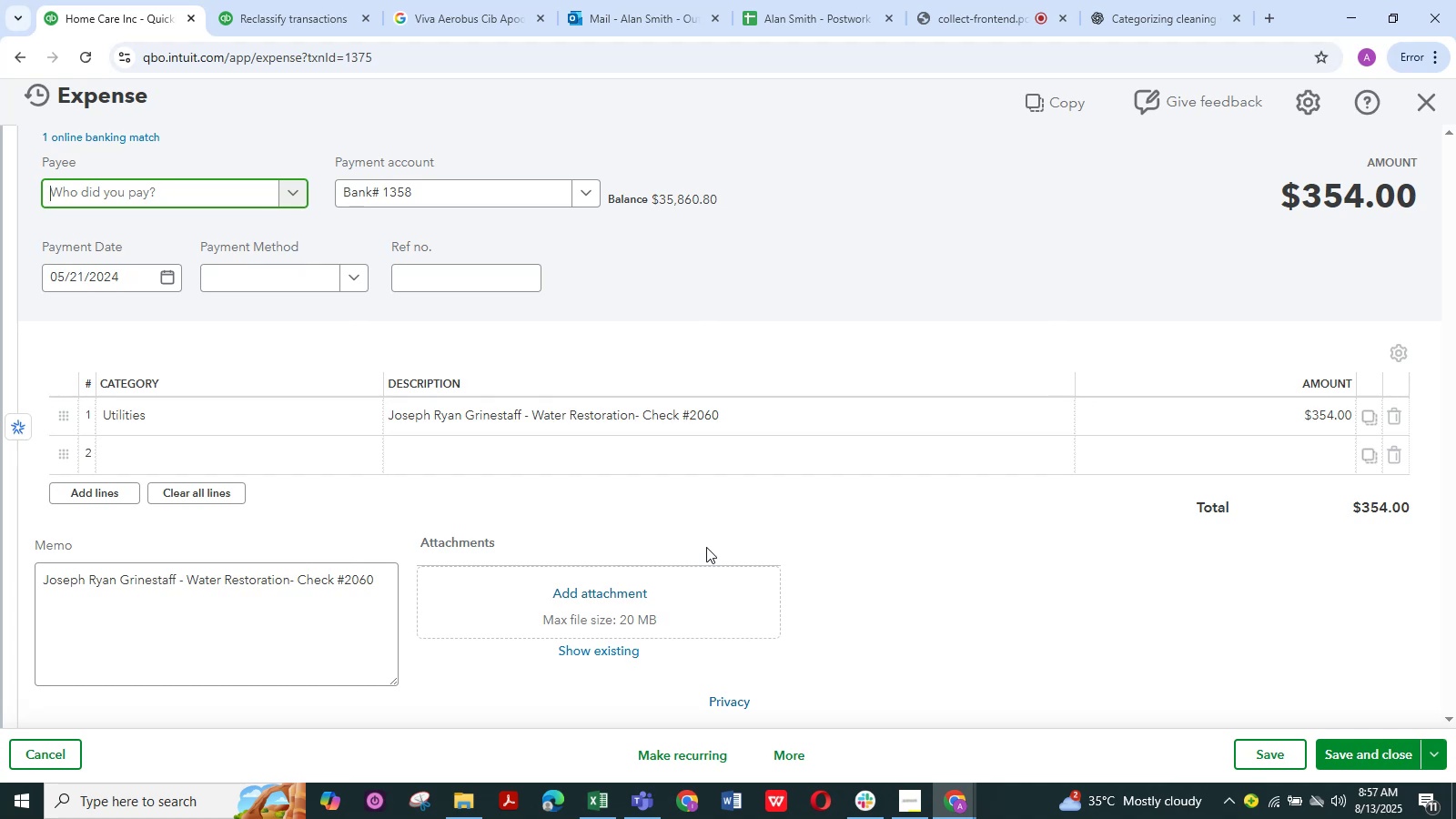 
left_click([224, 422])
 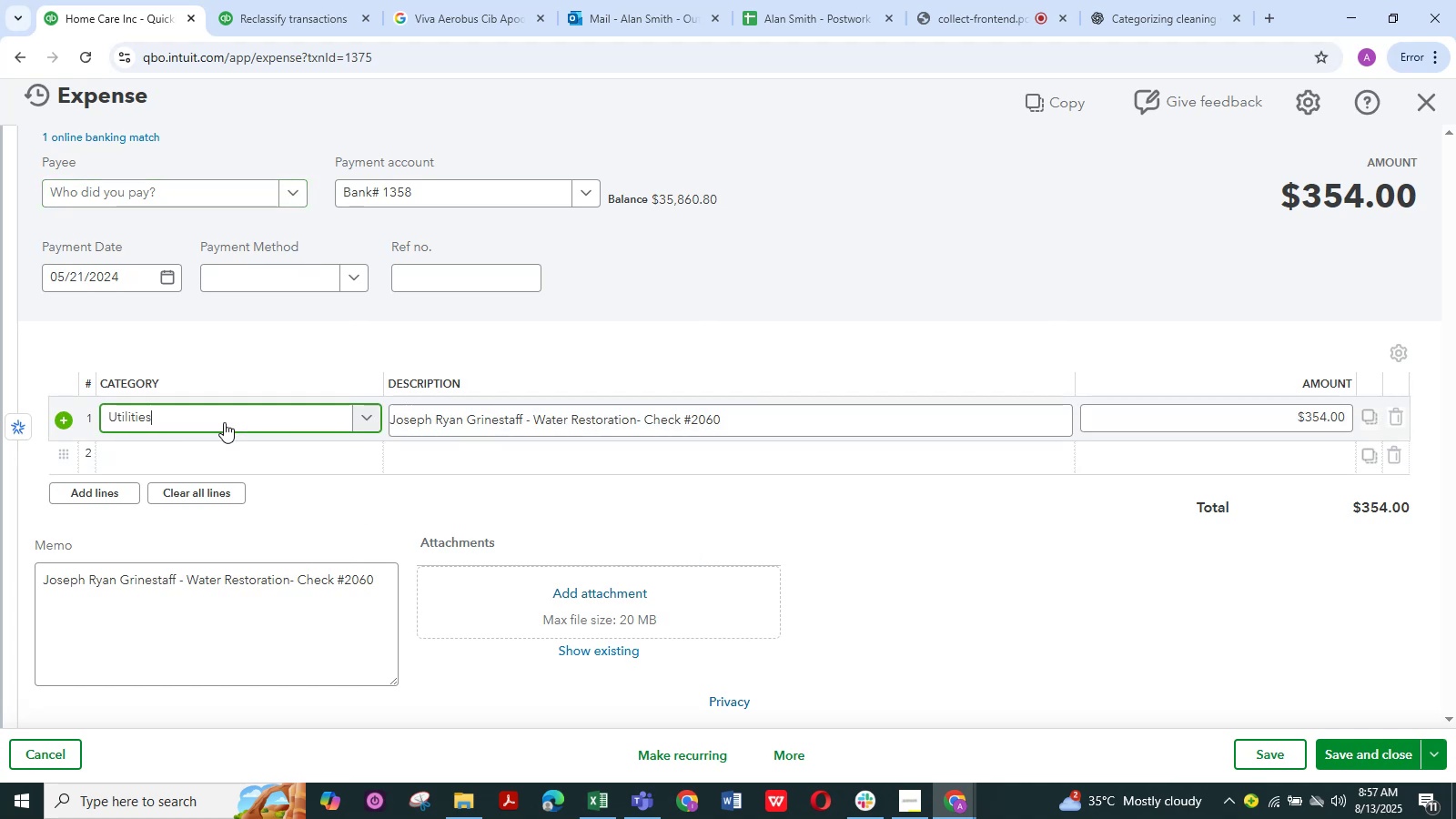 
left_click([224, 422])
 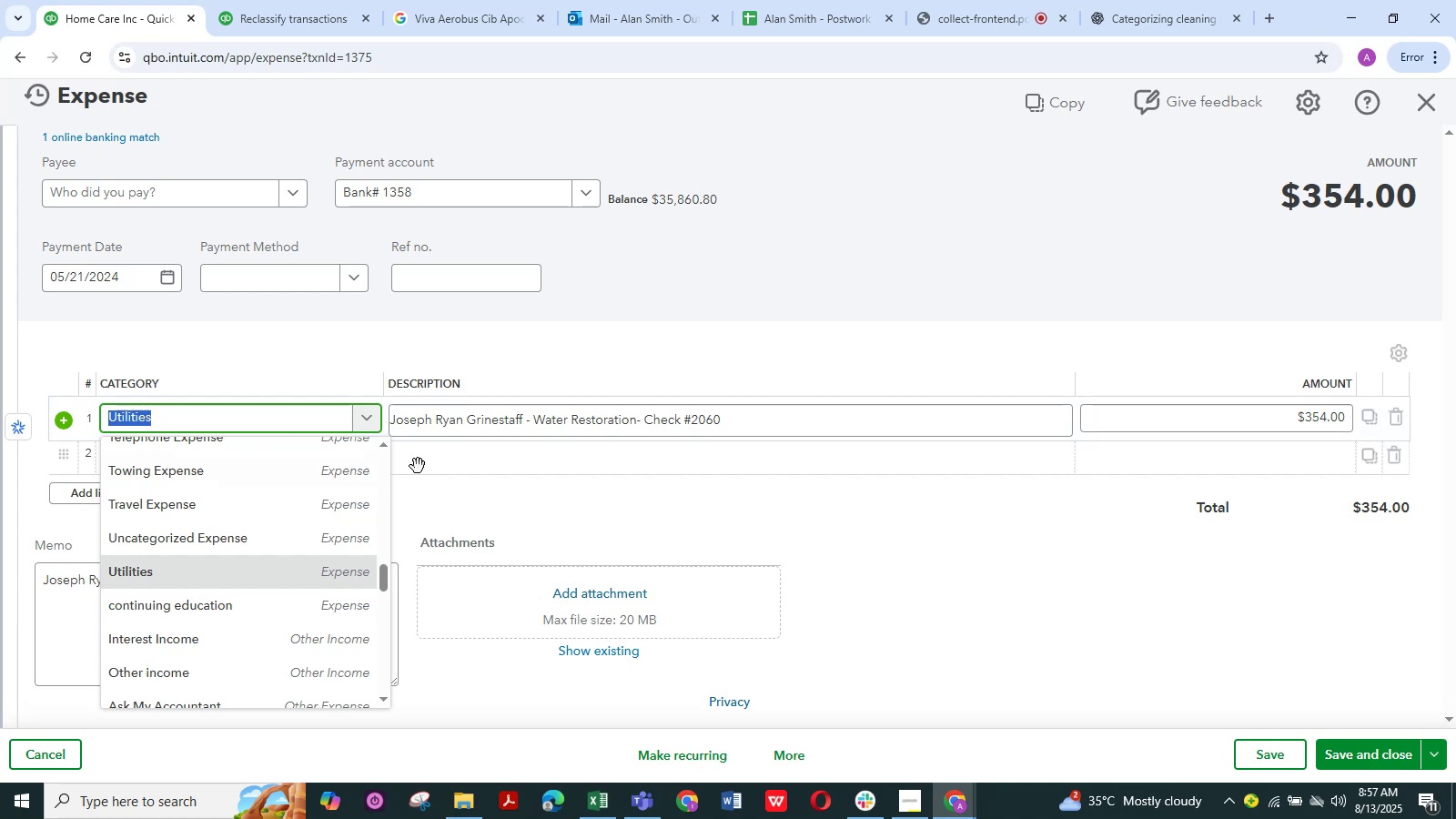 
left_click([480, 468])
 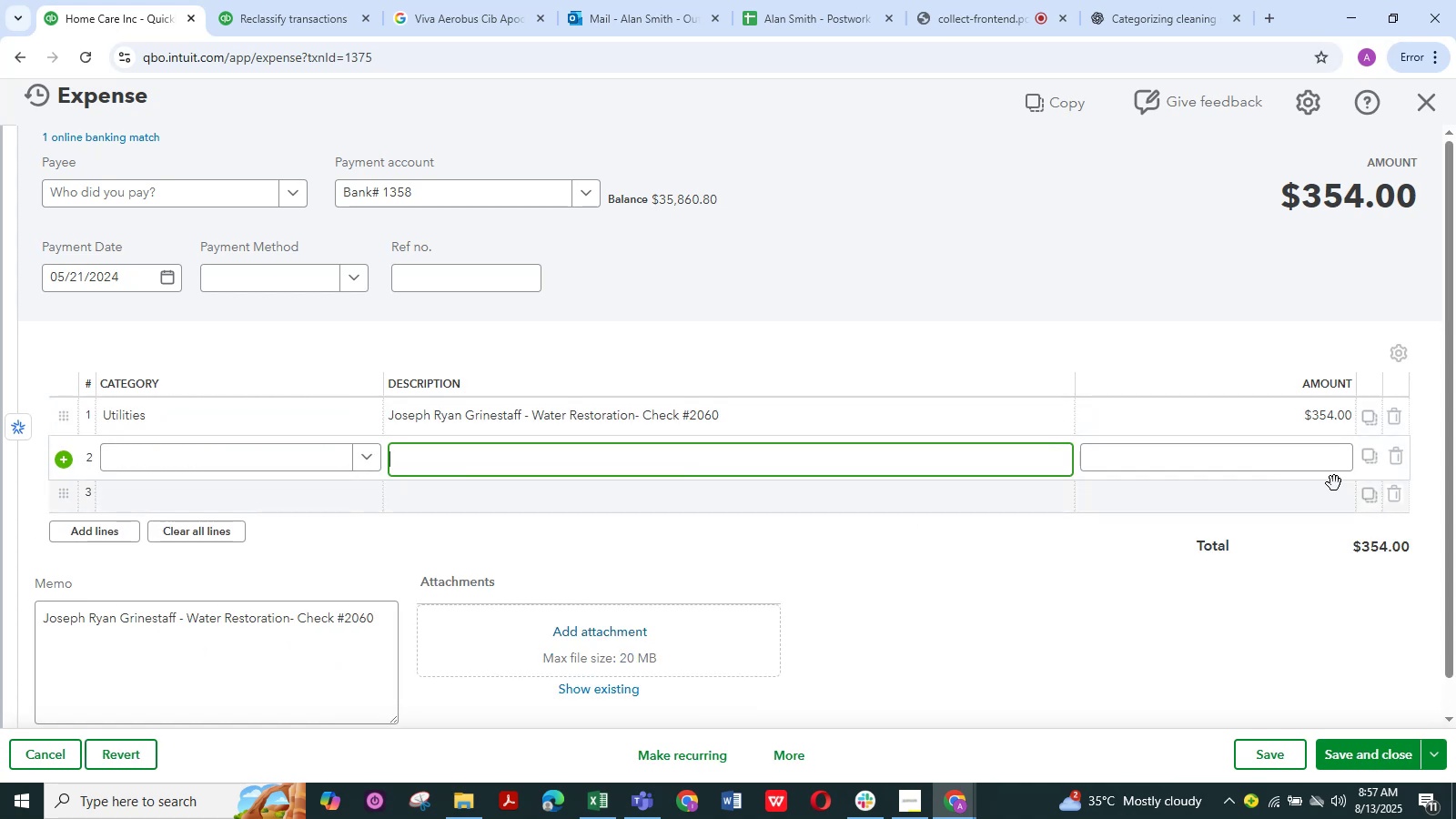 
left_click([1397, 463])
 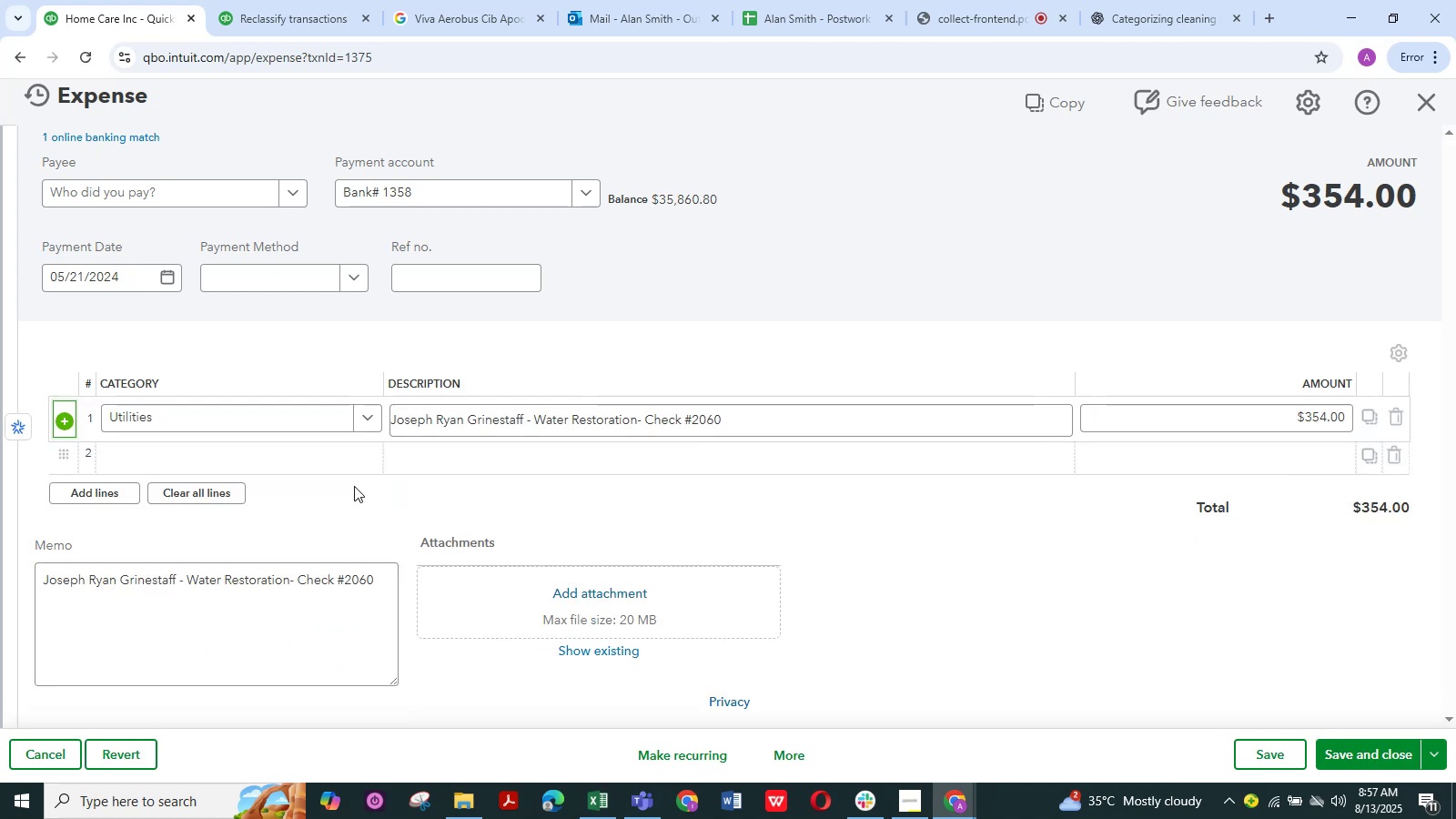 
left_click([244, 426])
 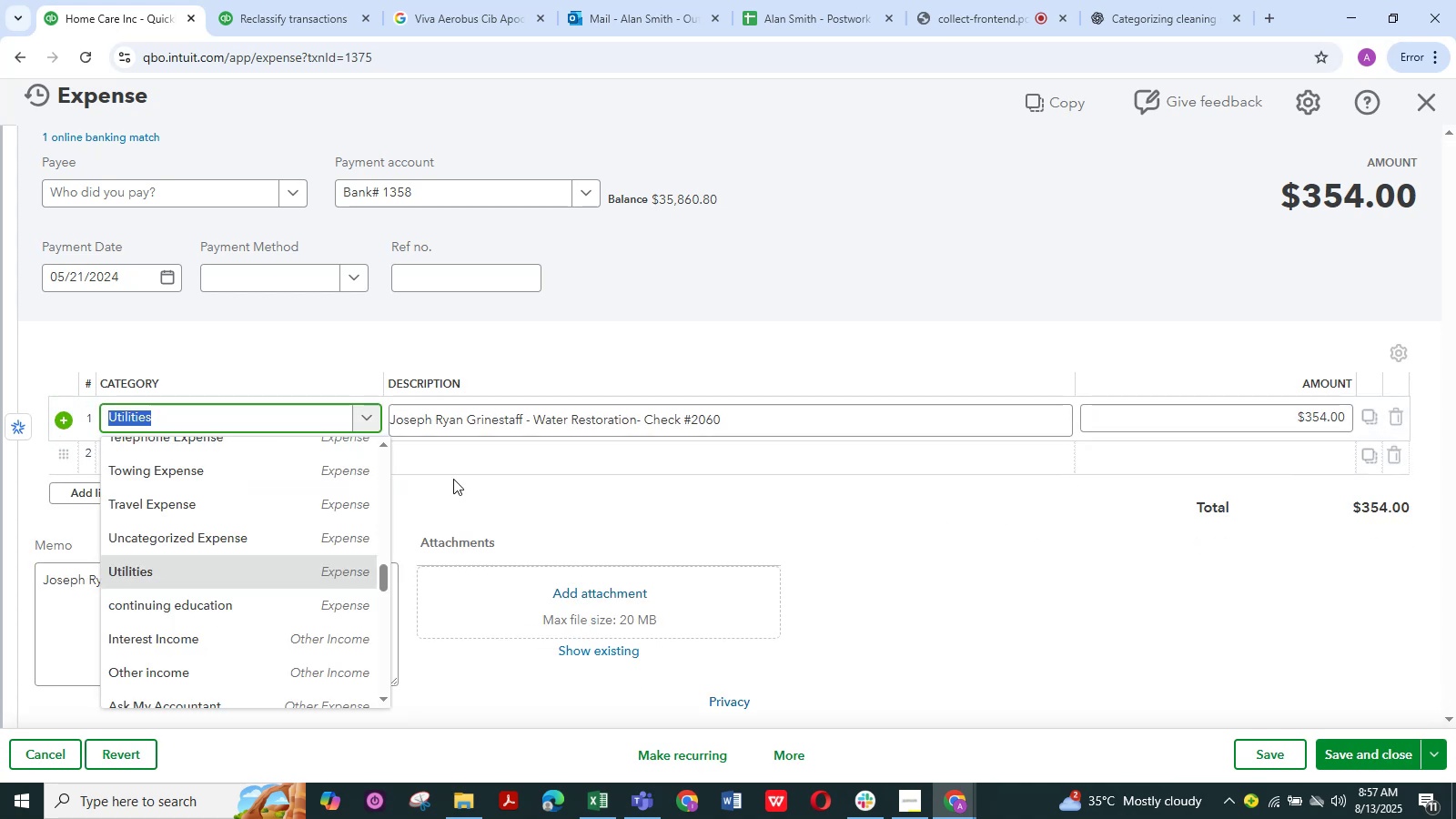 
left_click([469, 494])
 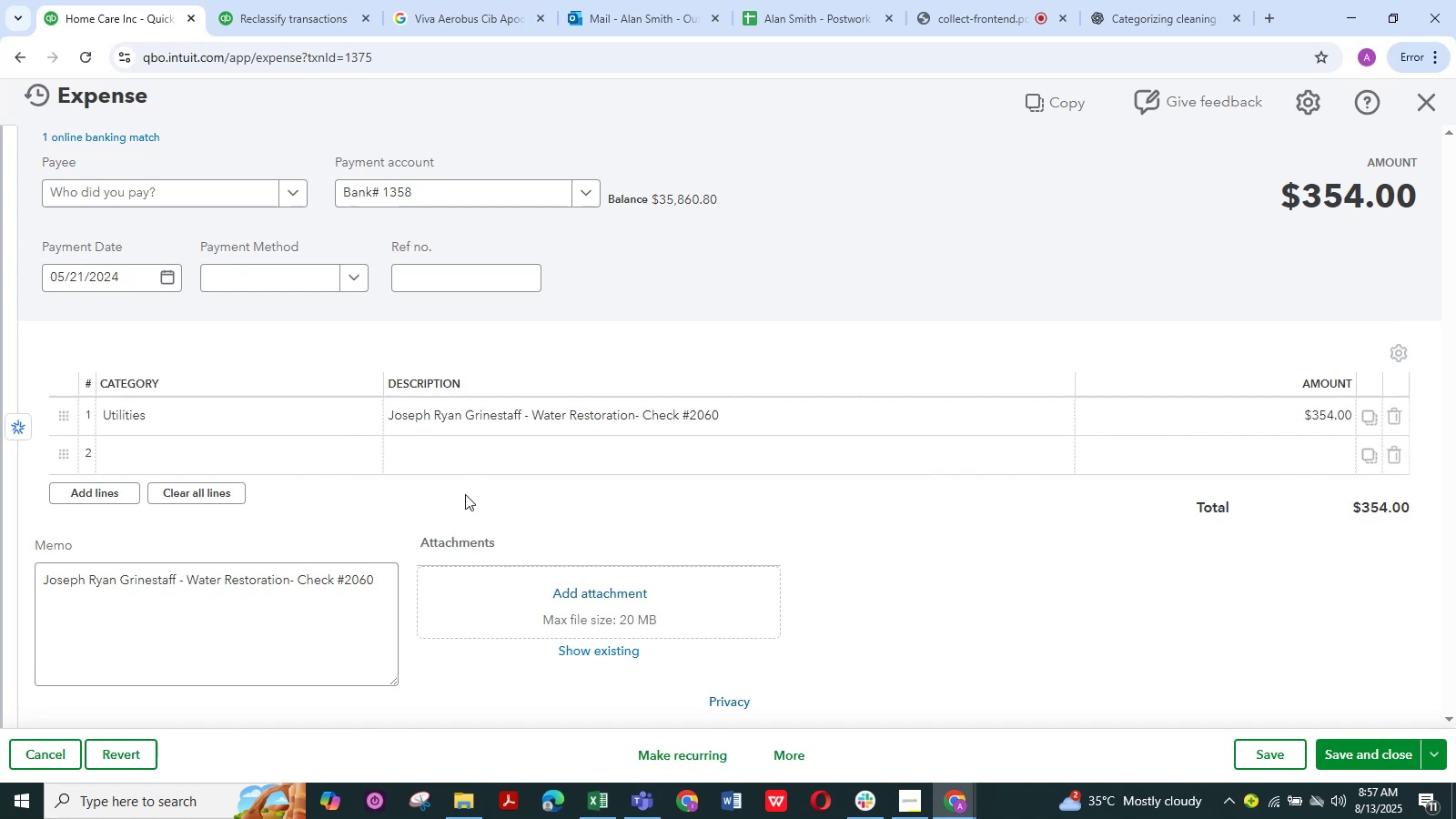 
wait(28.62)
 